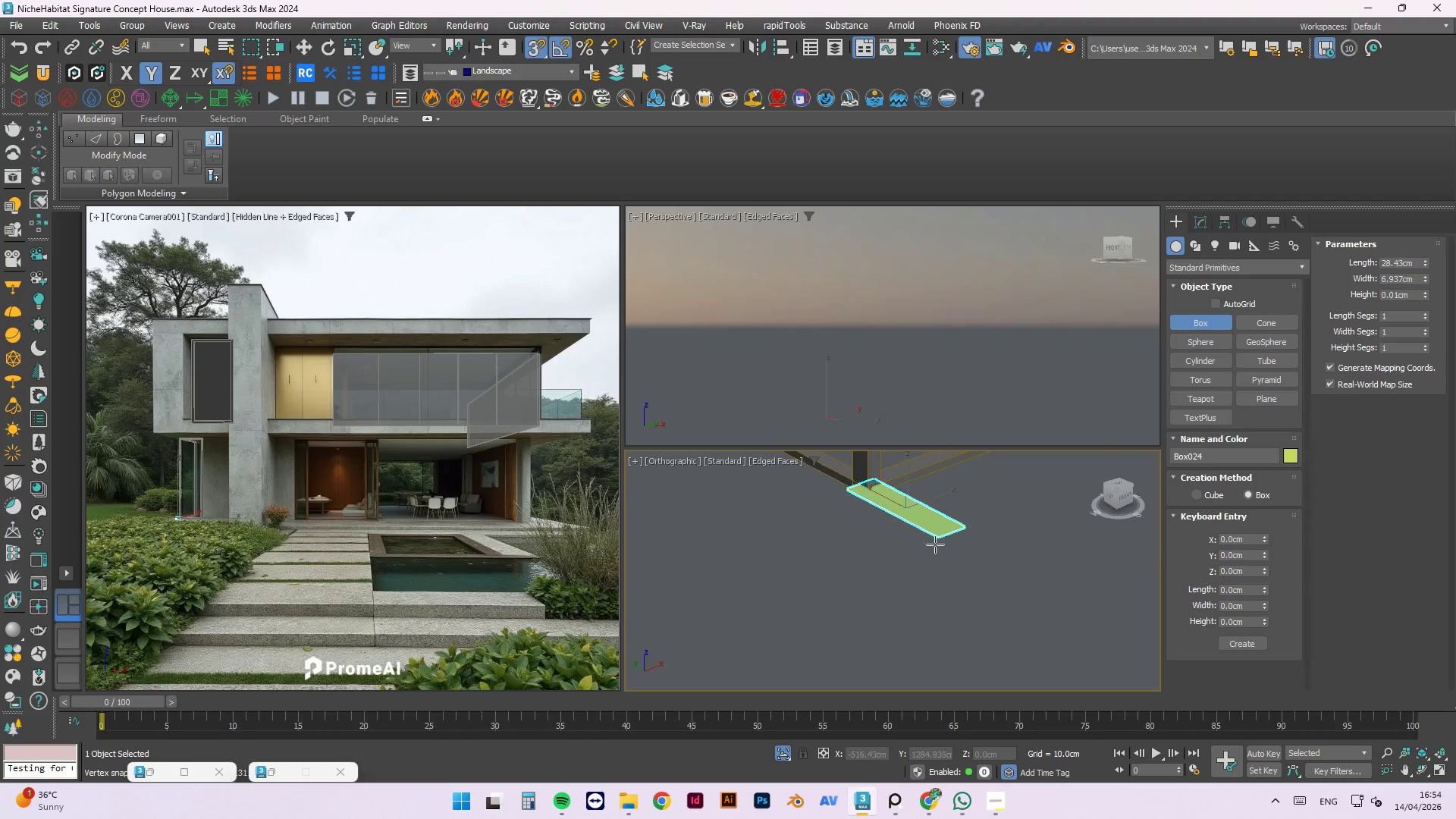 
scroll: coordinate [881, 496], scroll_direction: down, amount: 1.0
 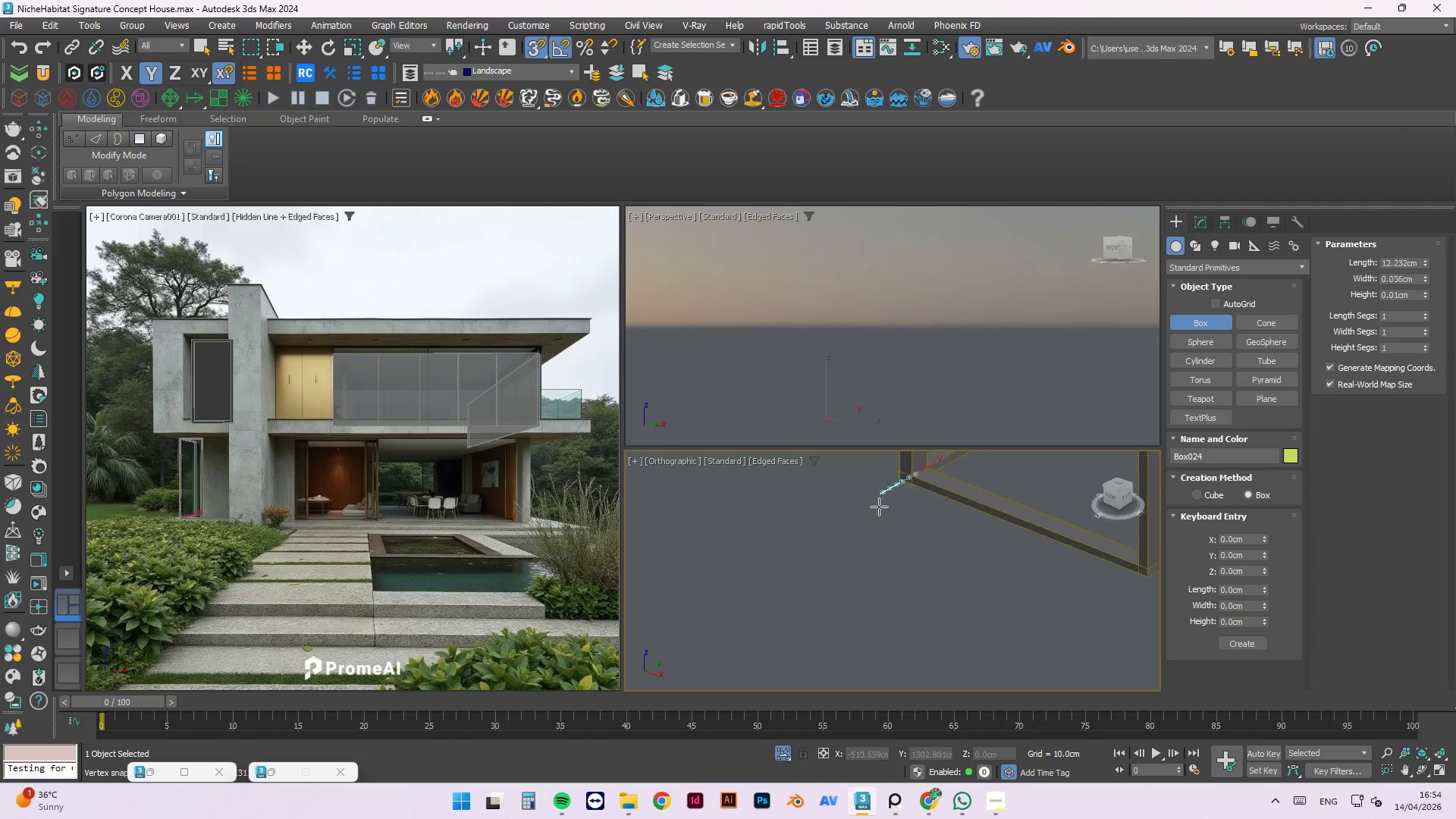 
scroll: coordinate [1040, 517], scroll_direction: up, amount: 8.0
 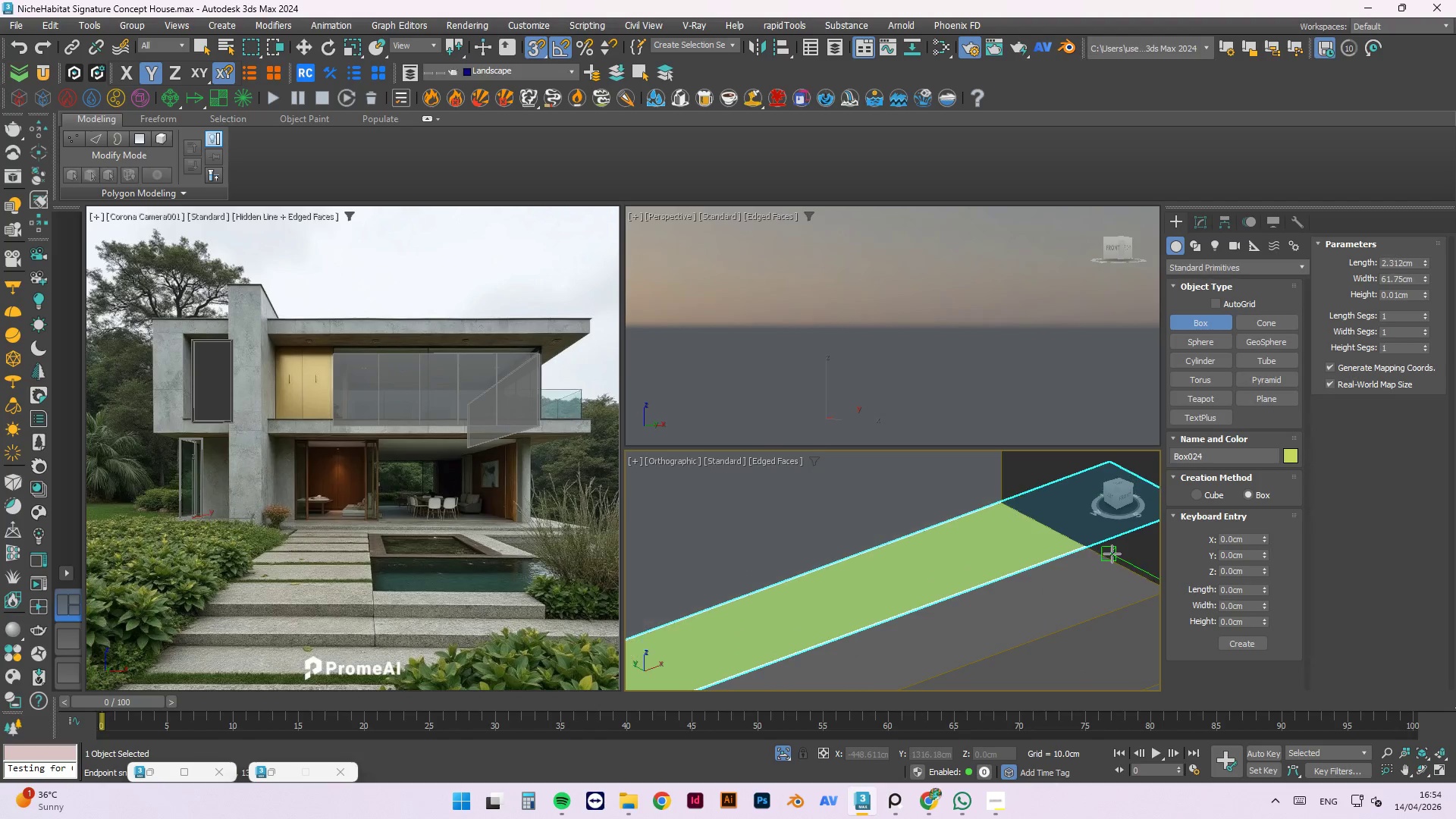 
scroll: coordinate [1072, 538], scroll_direction: down, amount: 3.0
 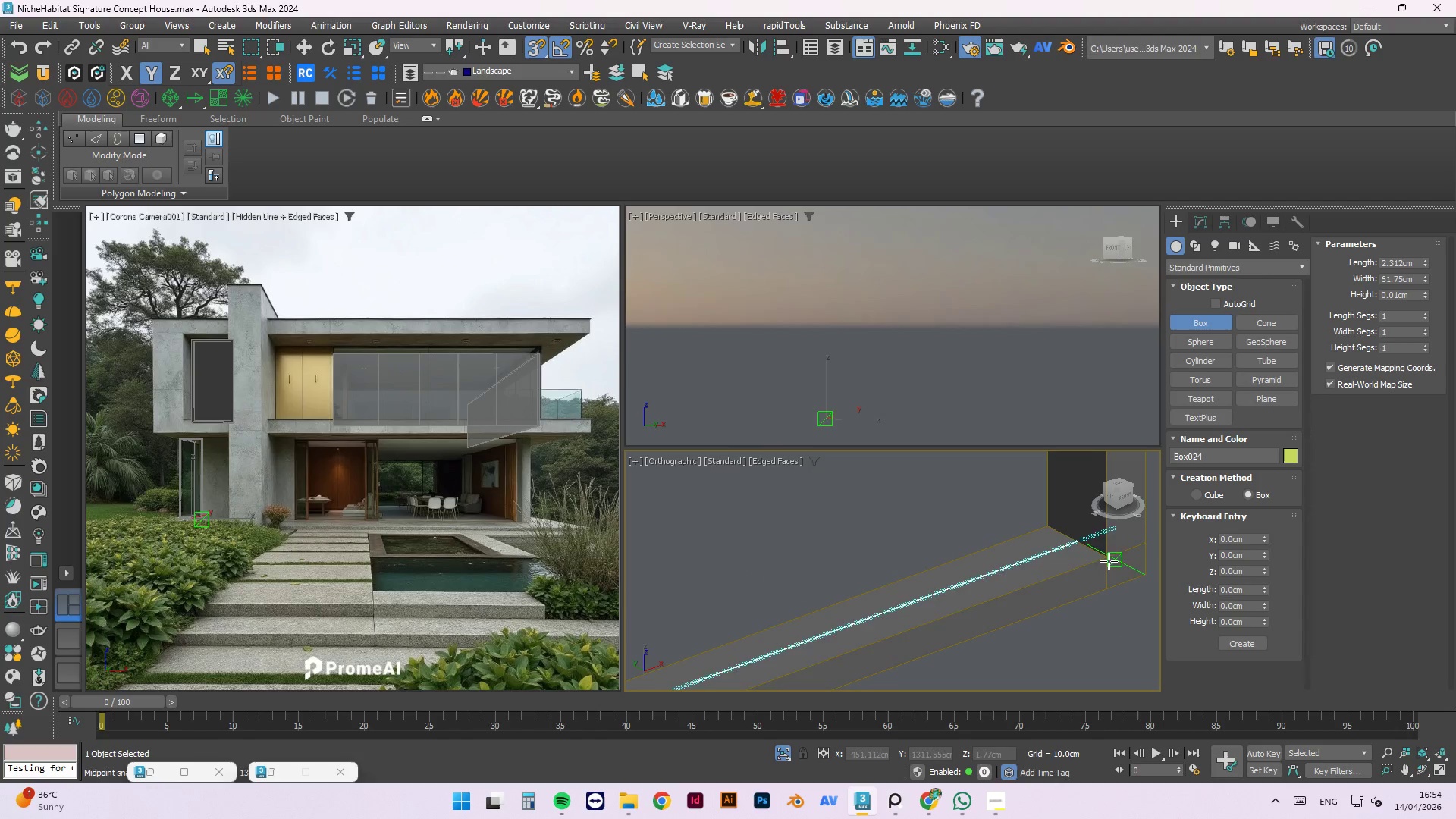 
scroll: coordinate [1097, 552], scroll_direction: up, amount: 3.0
 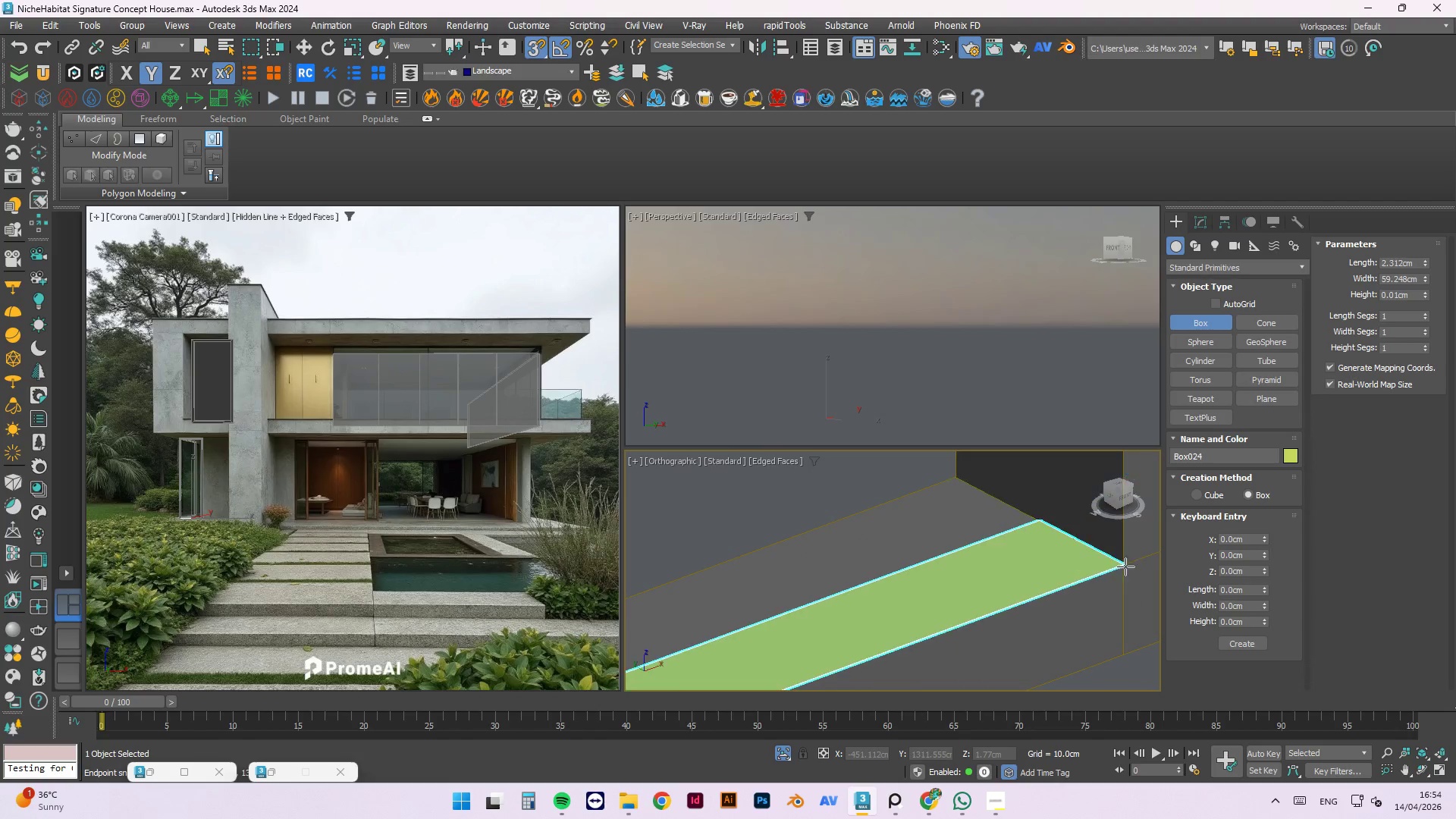 
scroll: coordinate [1005, 557], scroll_direction: down, amount: 13.0
 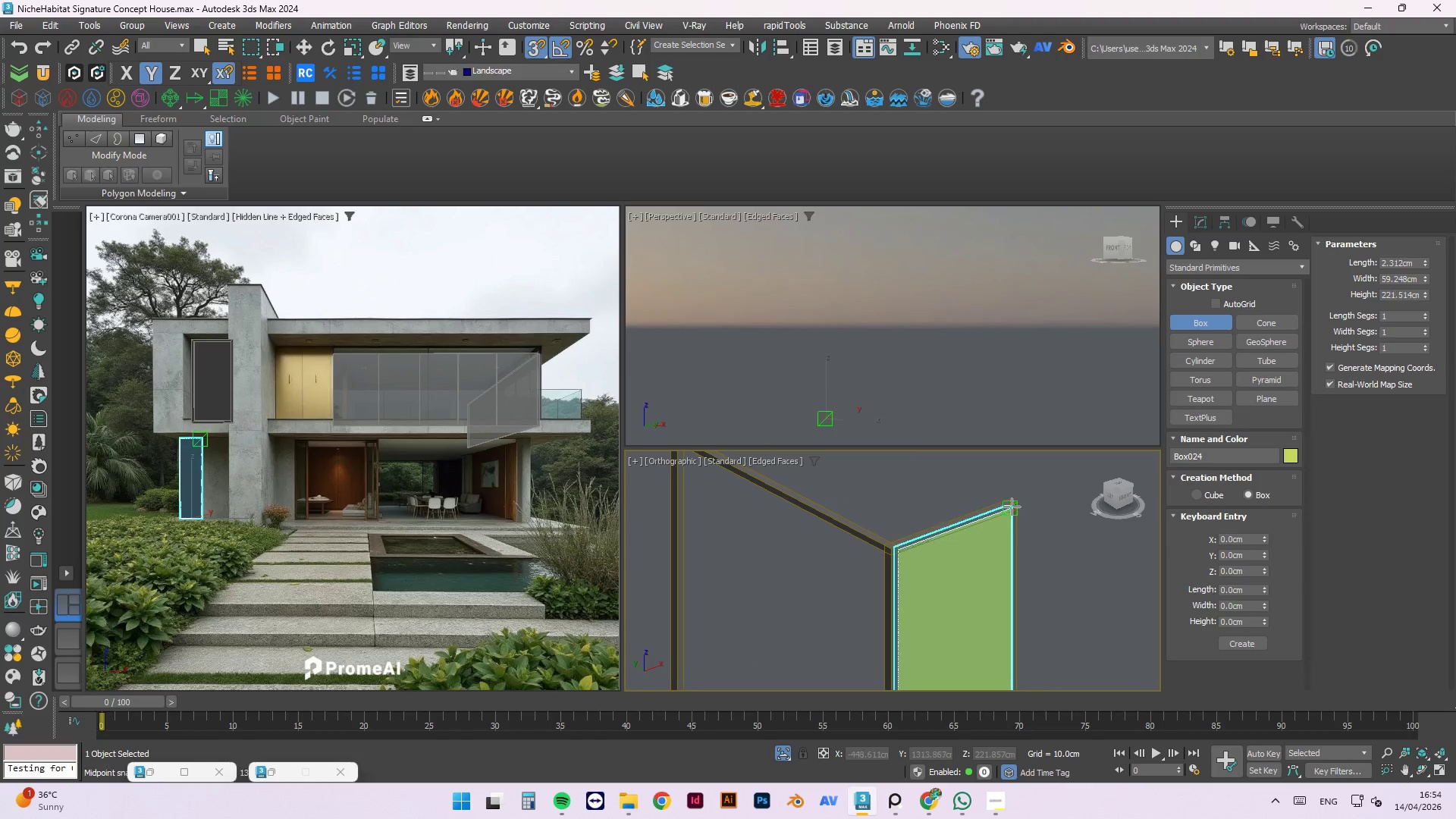 
scroll: coordinate [1011, 510], scroll_direction: up, amount: 3.0
 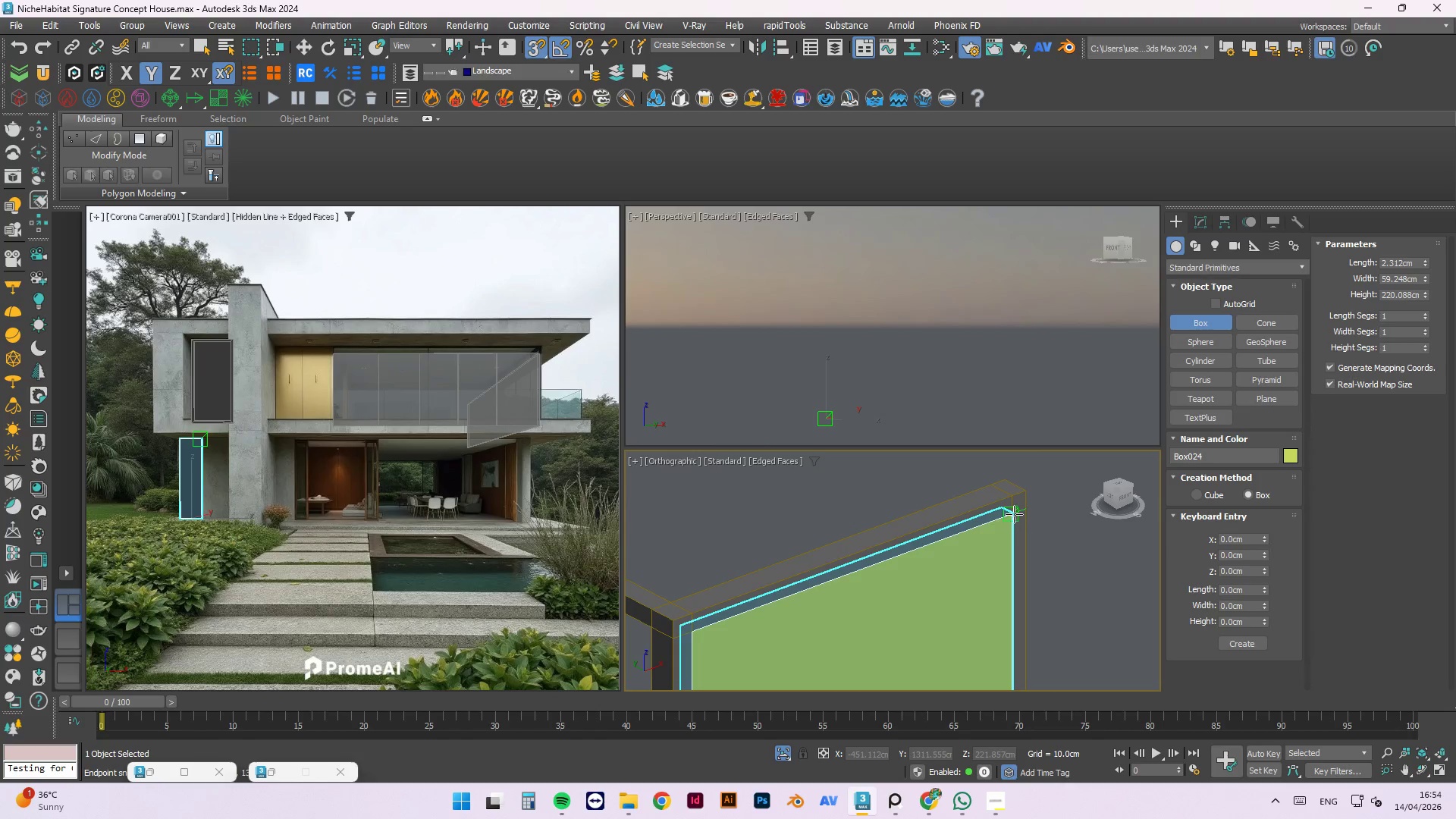 
left_click([1013, 514])
 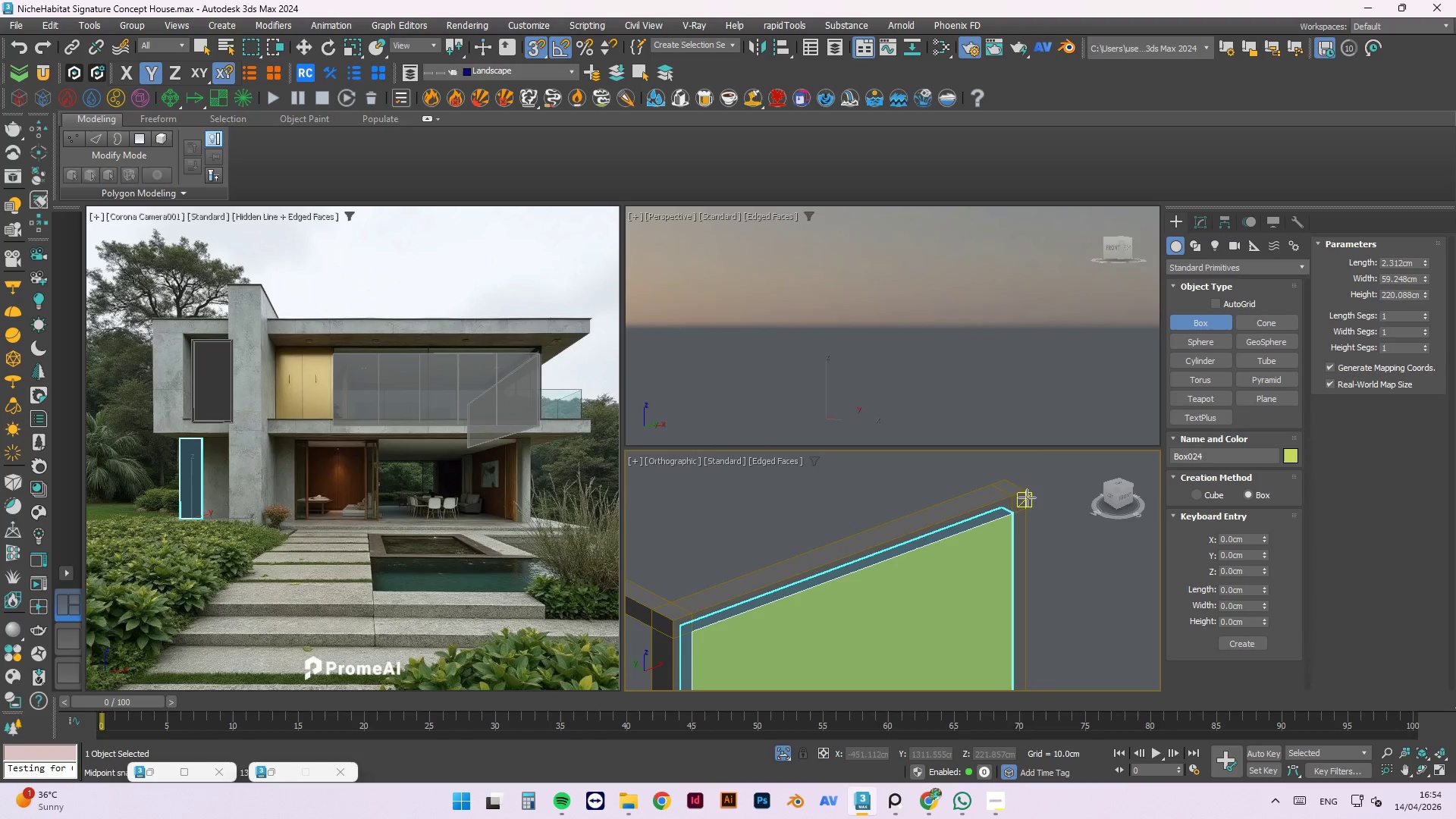 
key(Escape)
 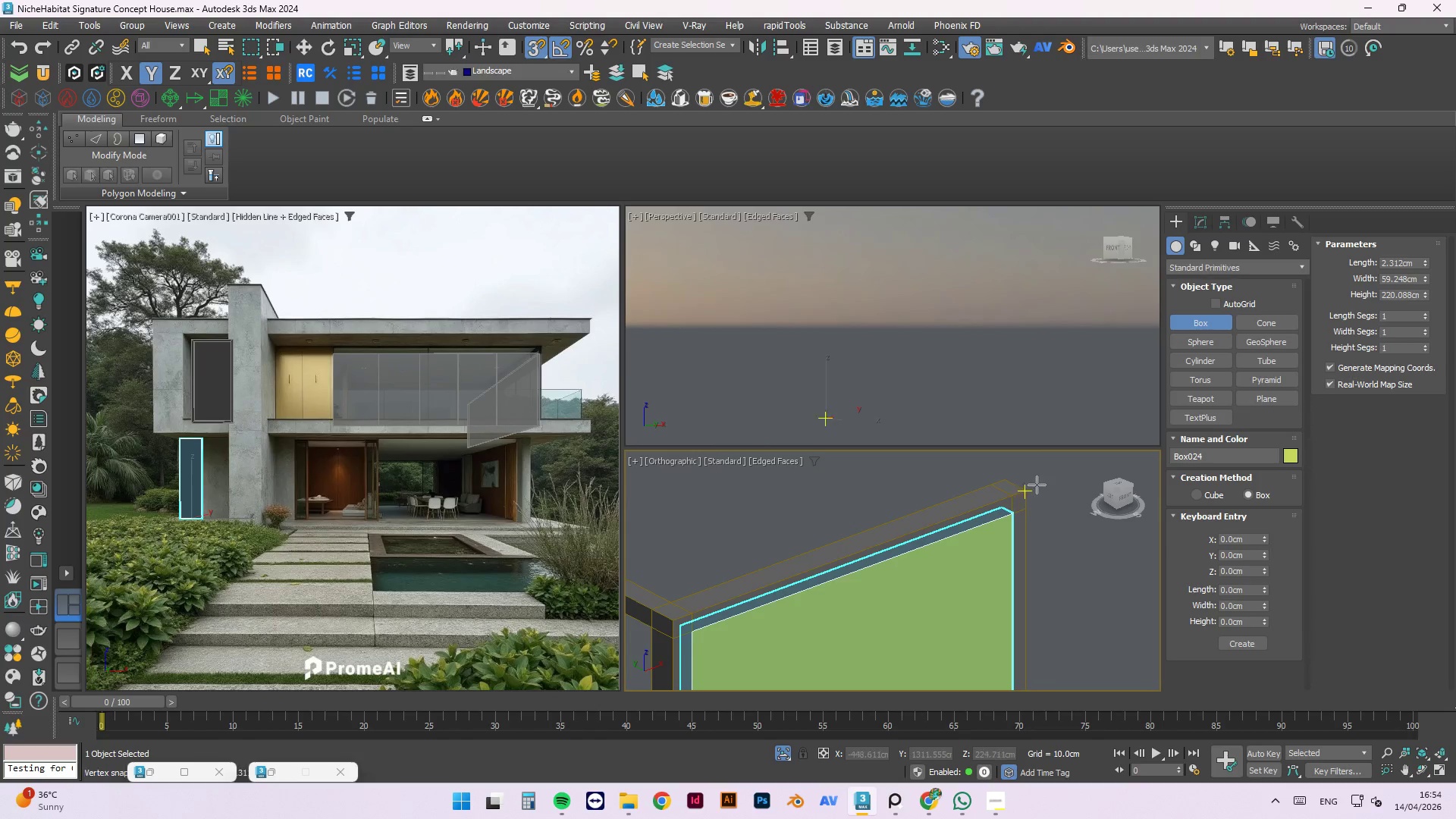 
scroll: coordinate [927, 626], scroll_direction: down, amount: 1.0
 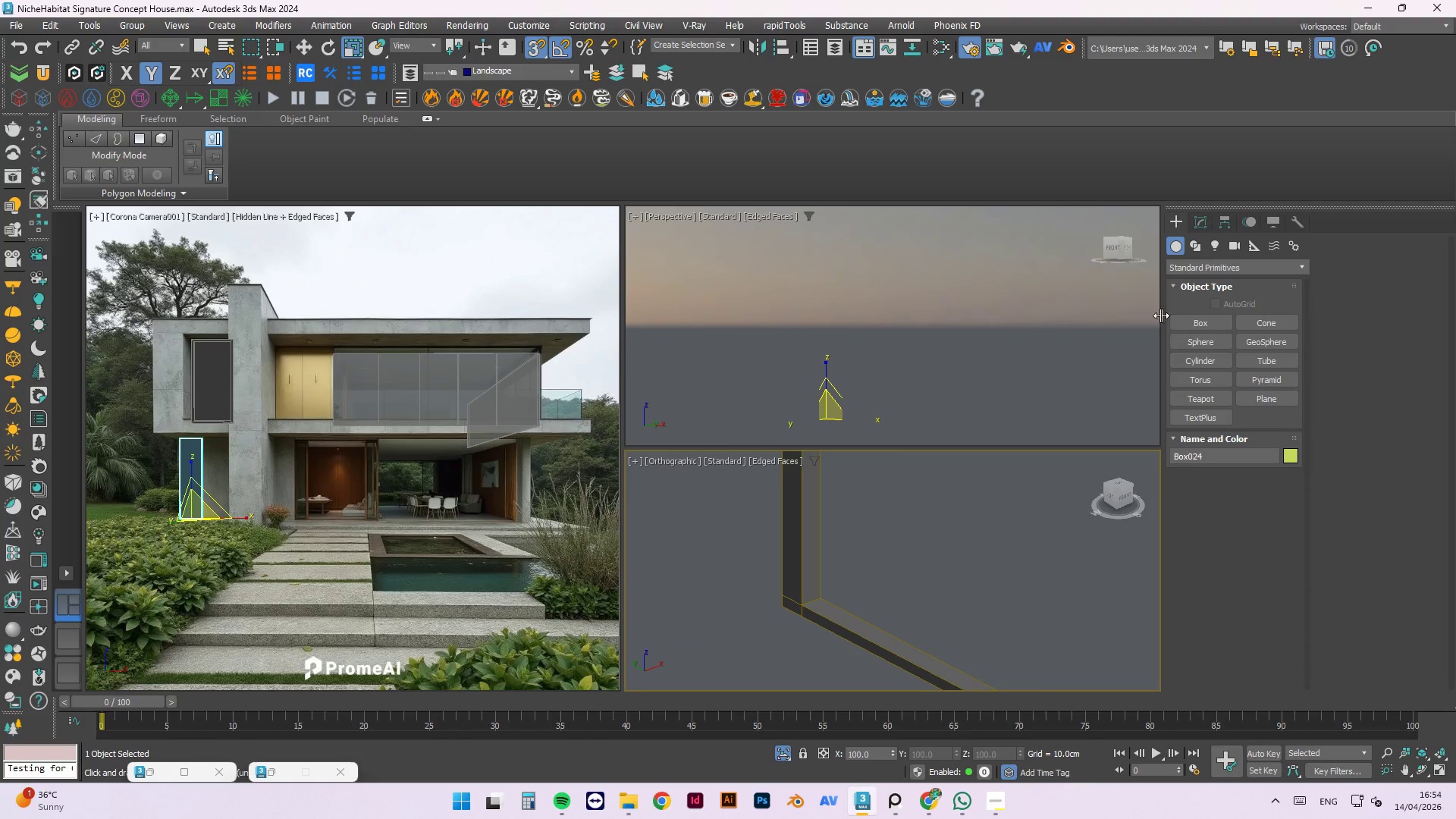 
left_click([1181, 329])
 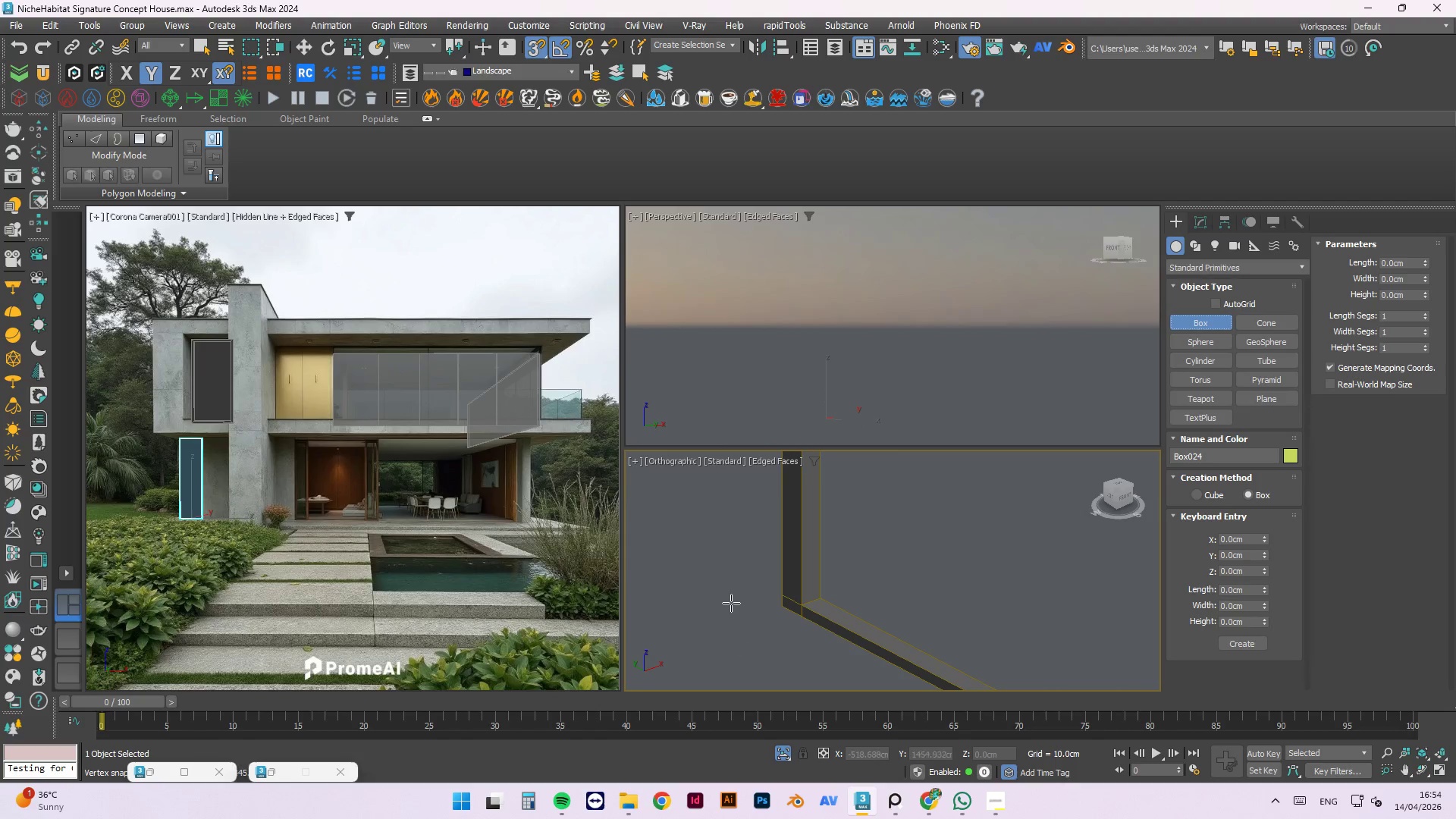 
scroll: coordinate [802, 620], scroll_direction: up, amount: 2.0
 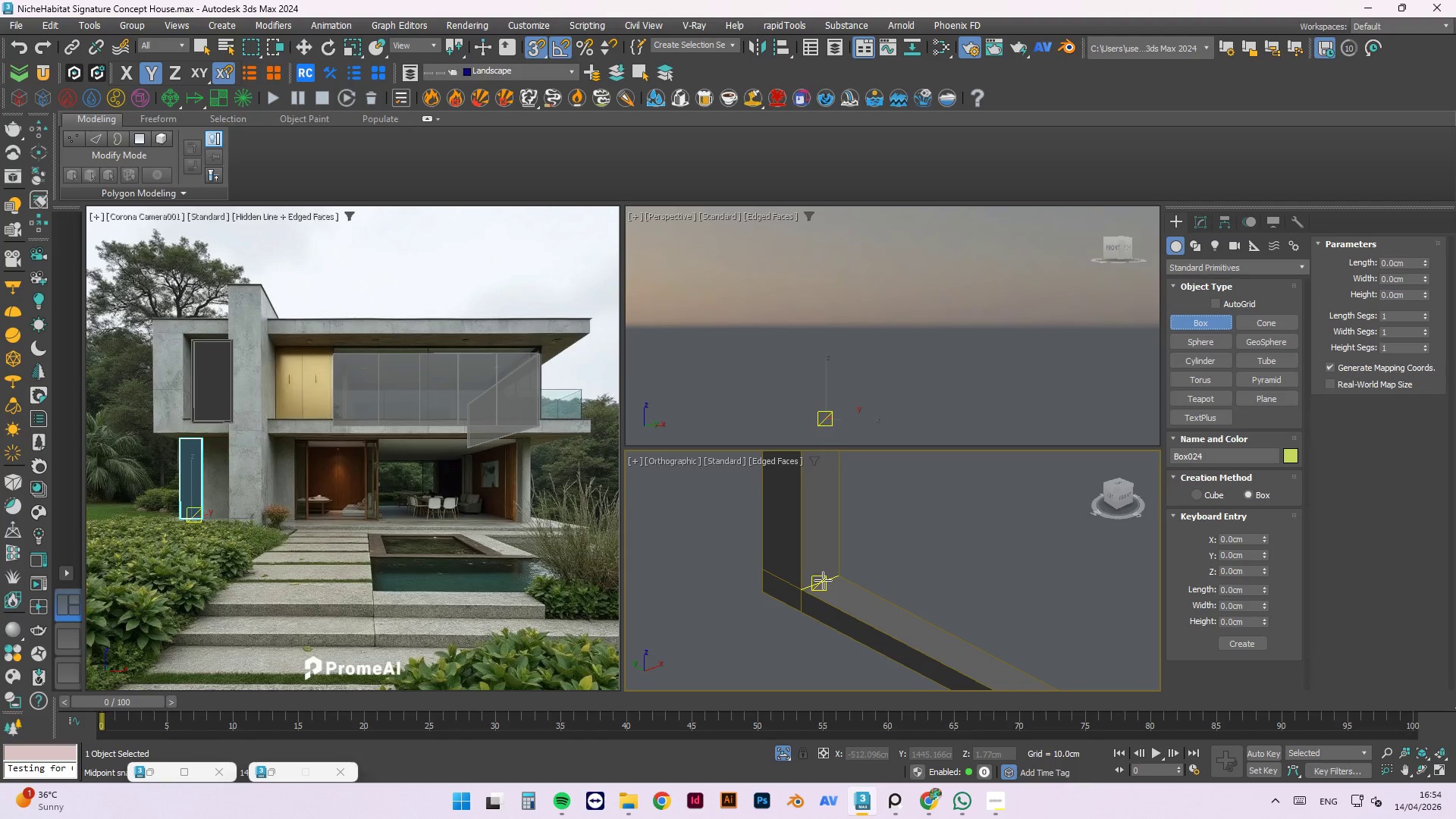 
left_click_drag(start_coordinate=[823, 579], to_coordinate=[947, 554])
 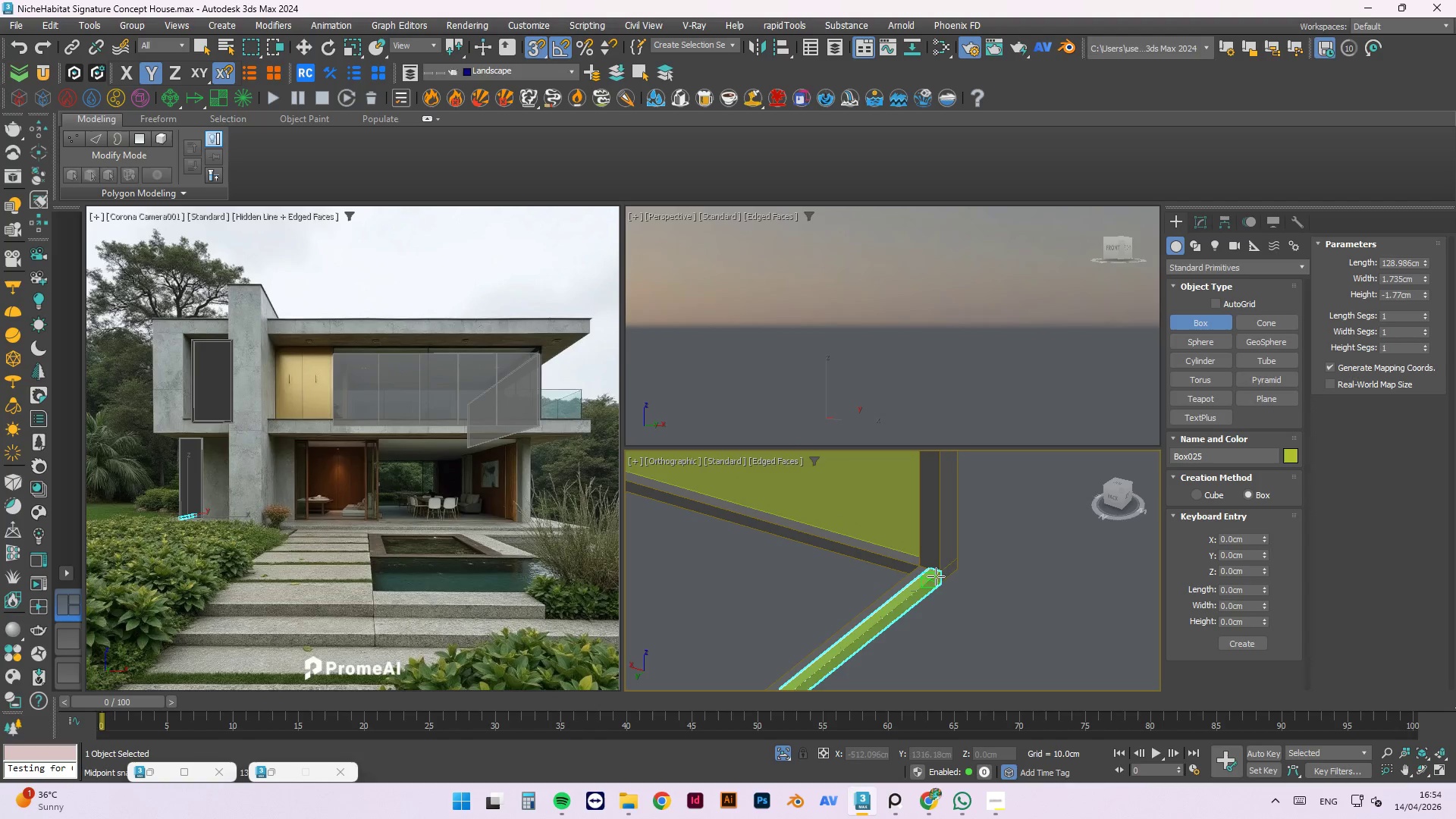 
hold_key(key=AltLeft, duration=0.75)
 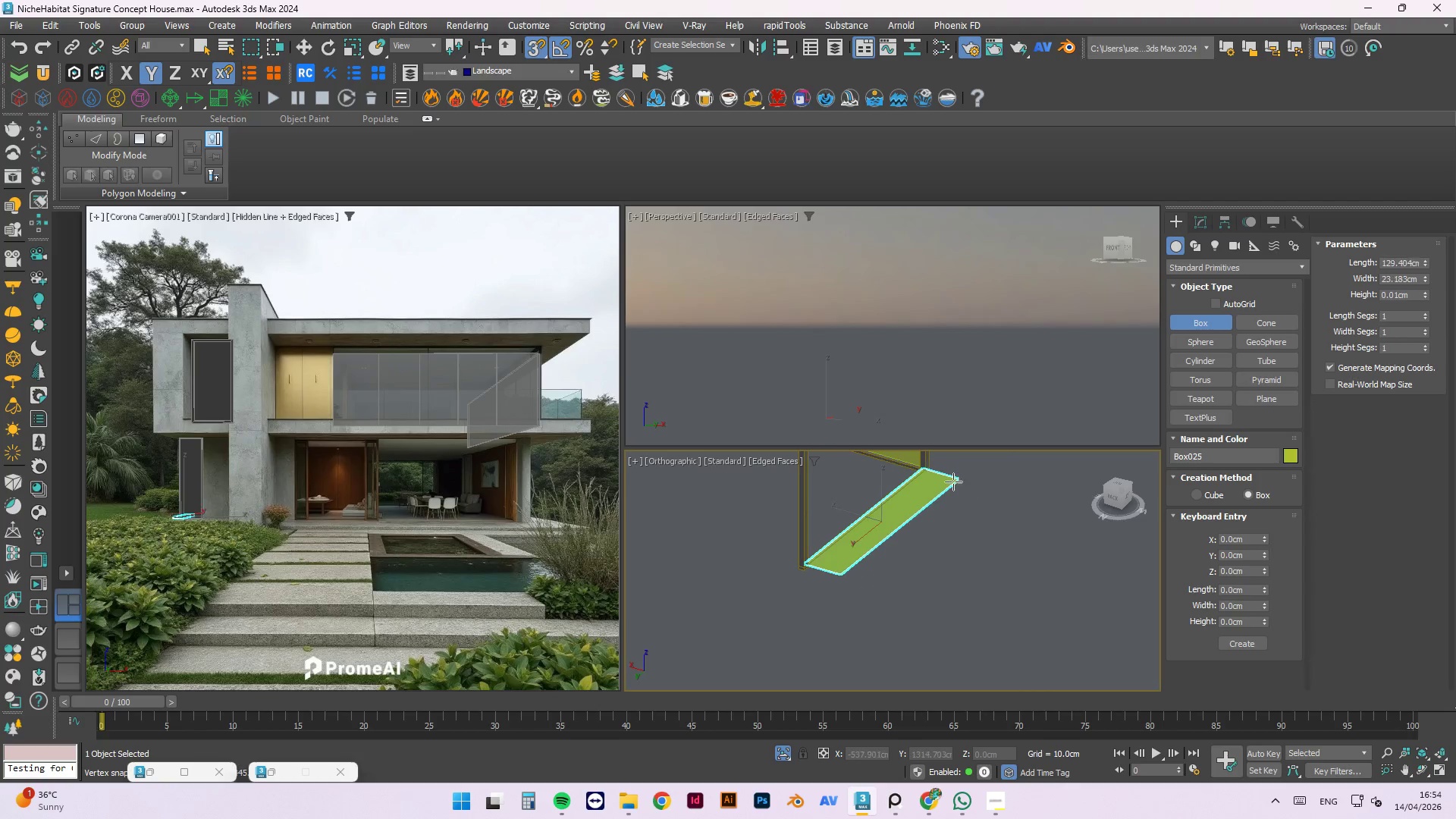 
scroll: coordinate [799, 555], scroll_direction: down, amount: 6.0
 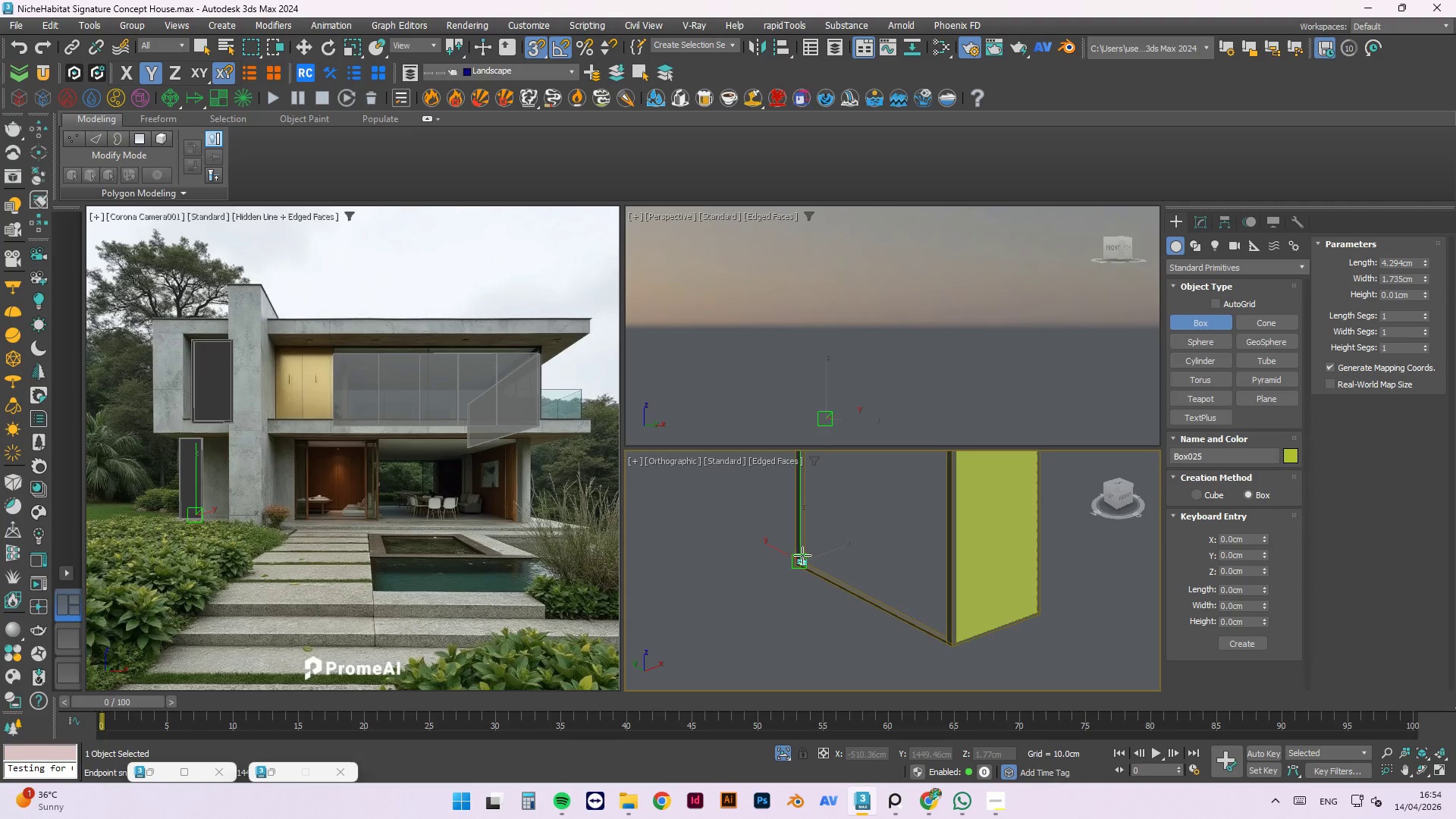 
scroll: coordinate [922, 463], scroll_direction: up, amount: 7.0
 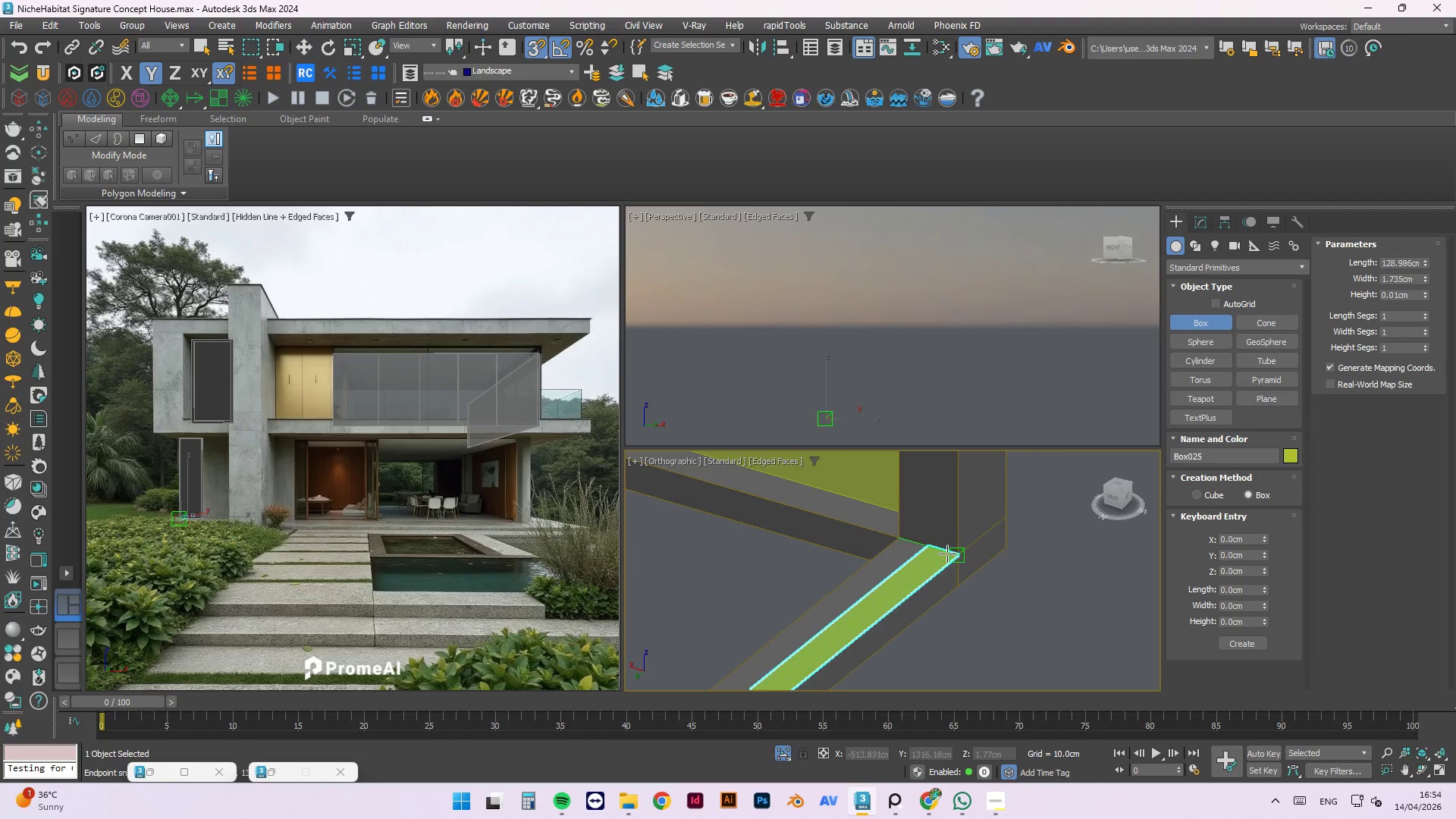 
scroll: coordinate [923, 587], scroll_direction: down, amount: 12.0
 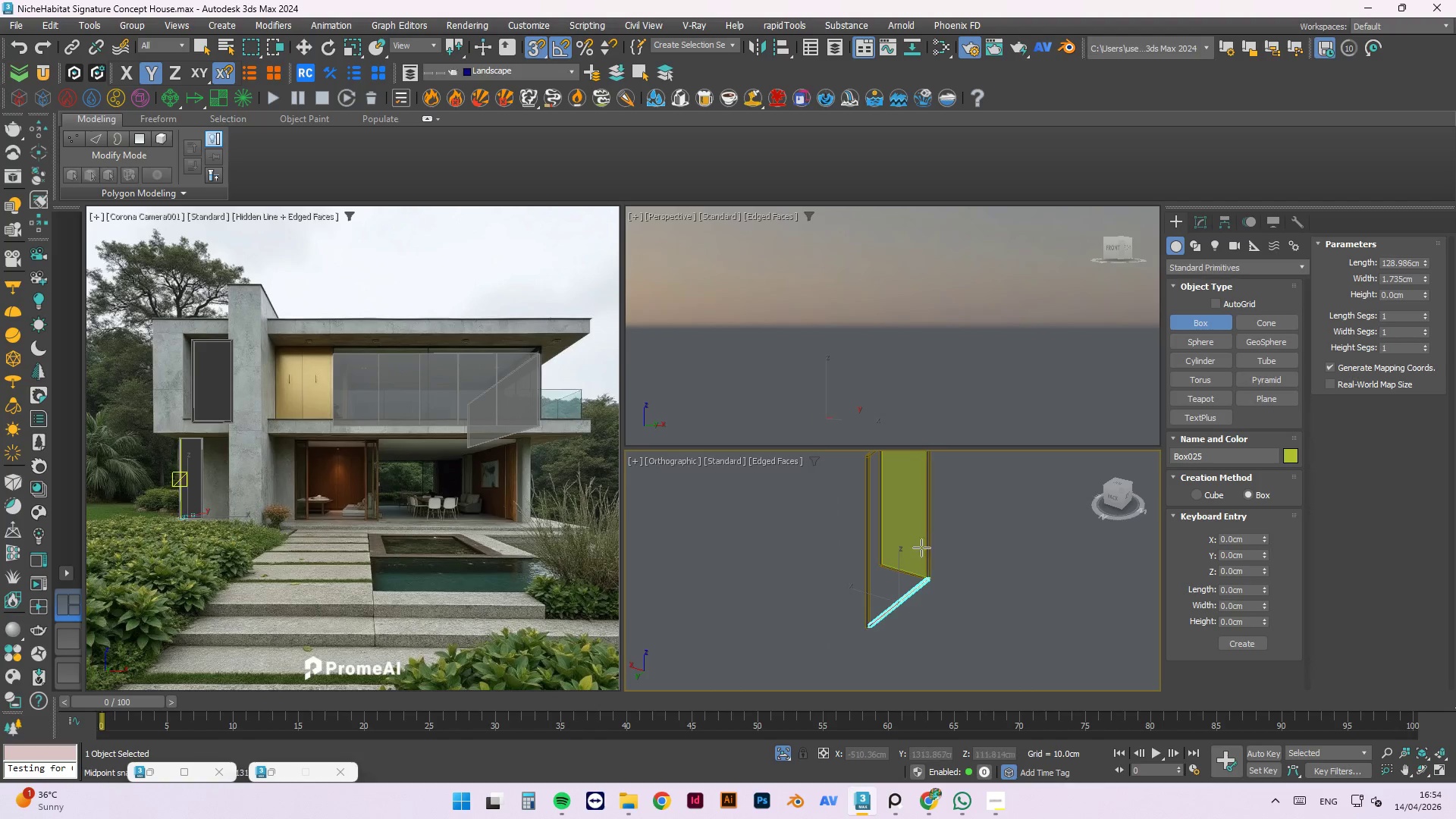 
scroll: coordinate [934, 531], scroll_direction: up, amount: 9.0
 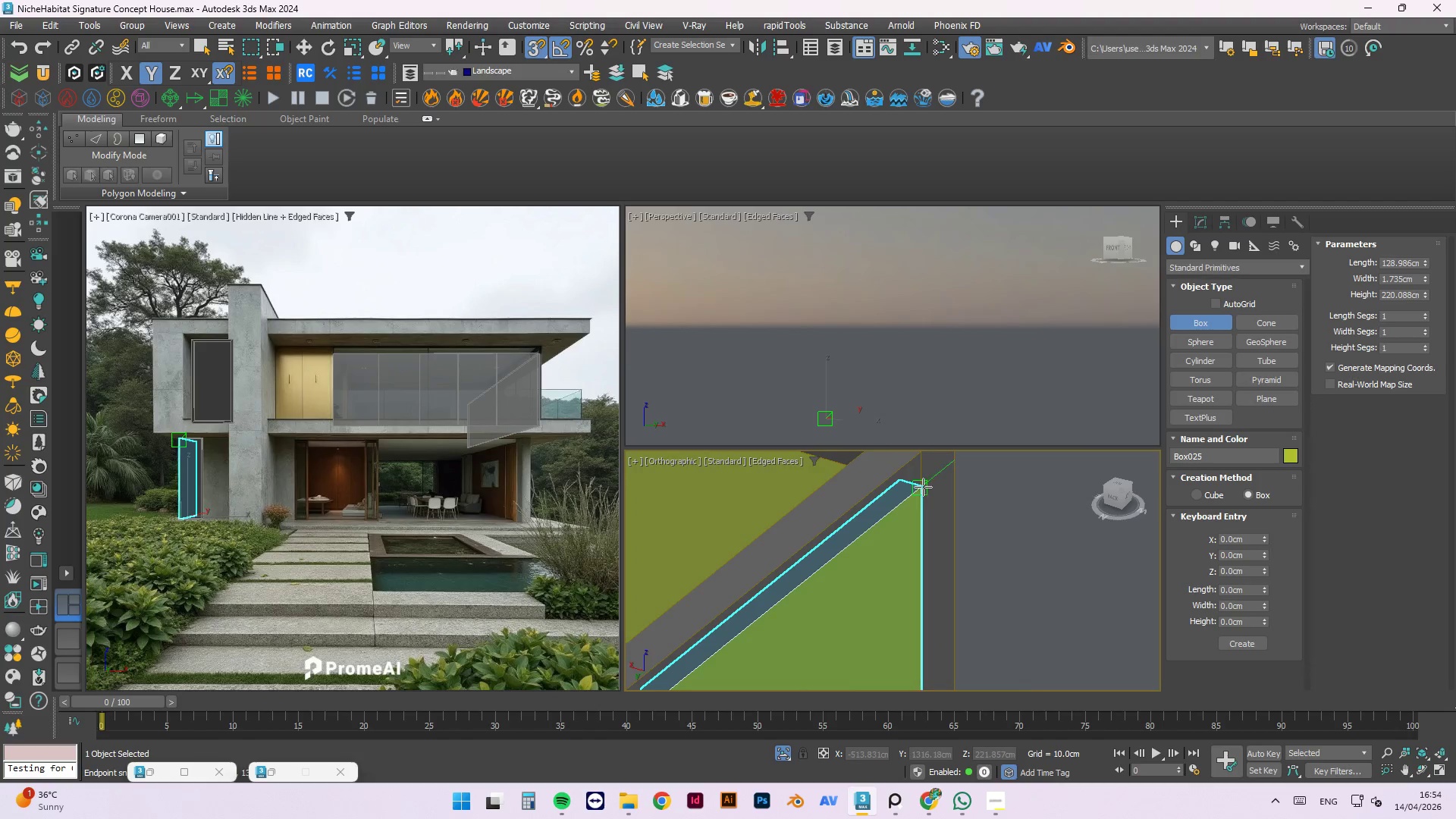 
left_click([922, 486])
 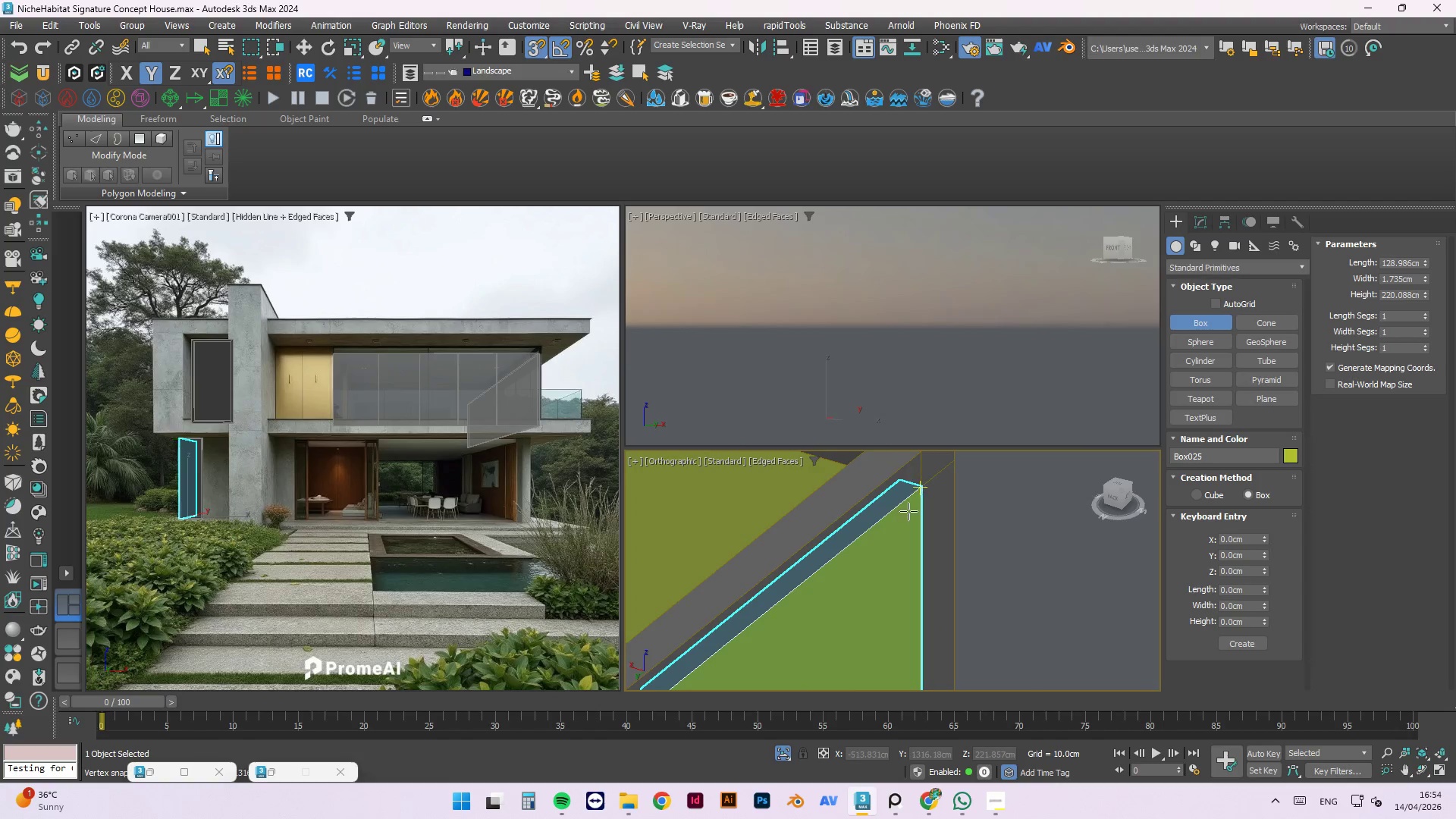 
hold_key(key=AltLeft, duration=0.64)
 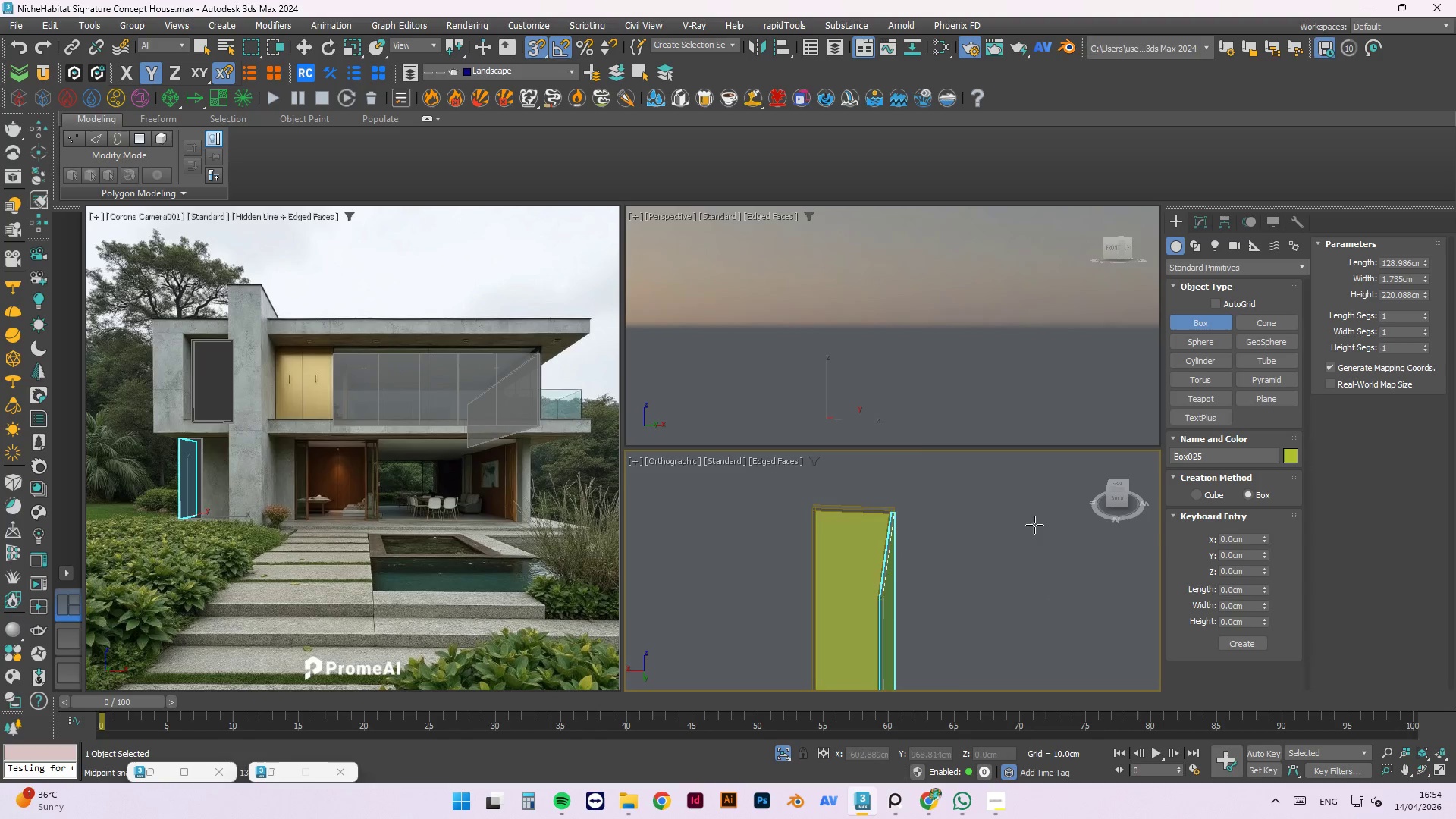 
scroll: coordinate [936, 517], scroll_direction: down, amount: 10.0
 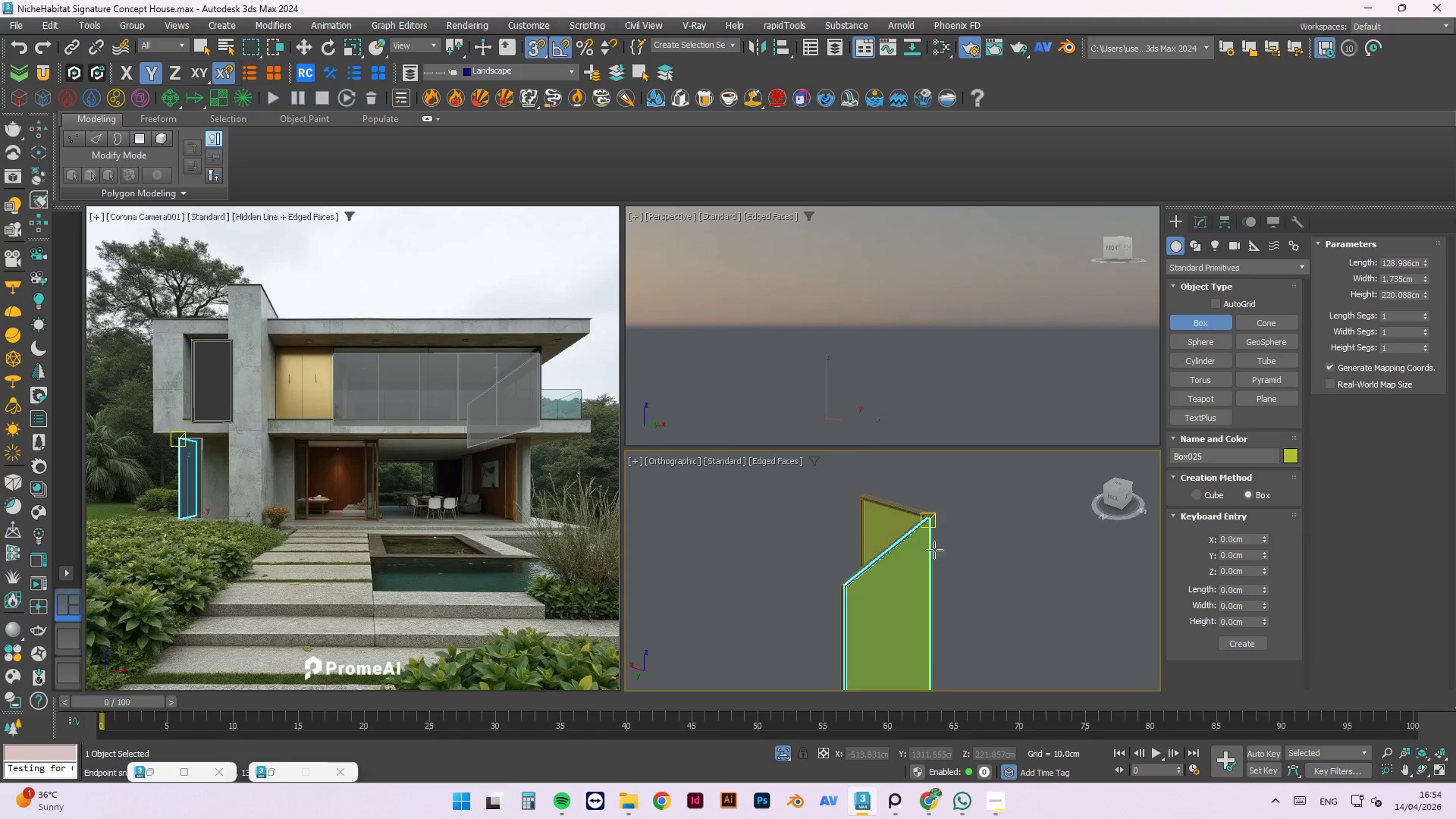 
key(W)
 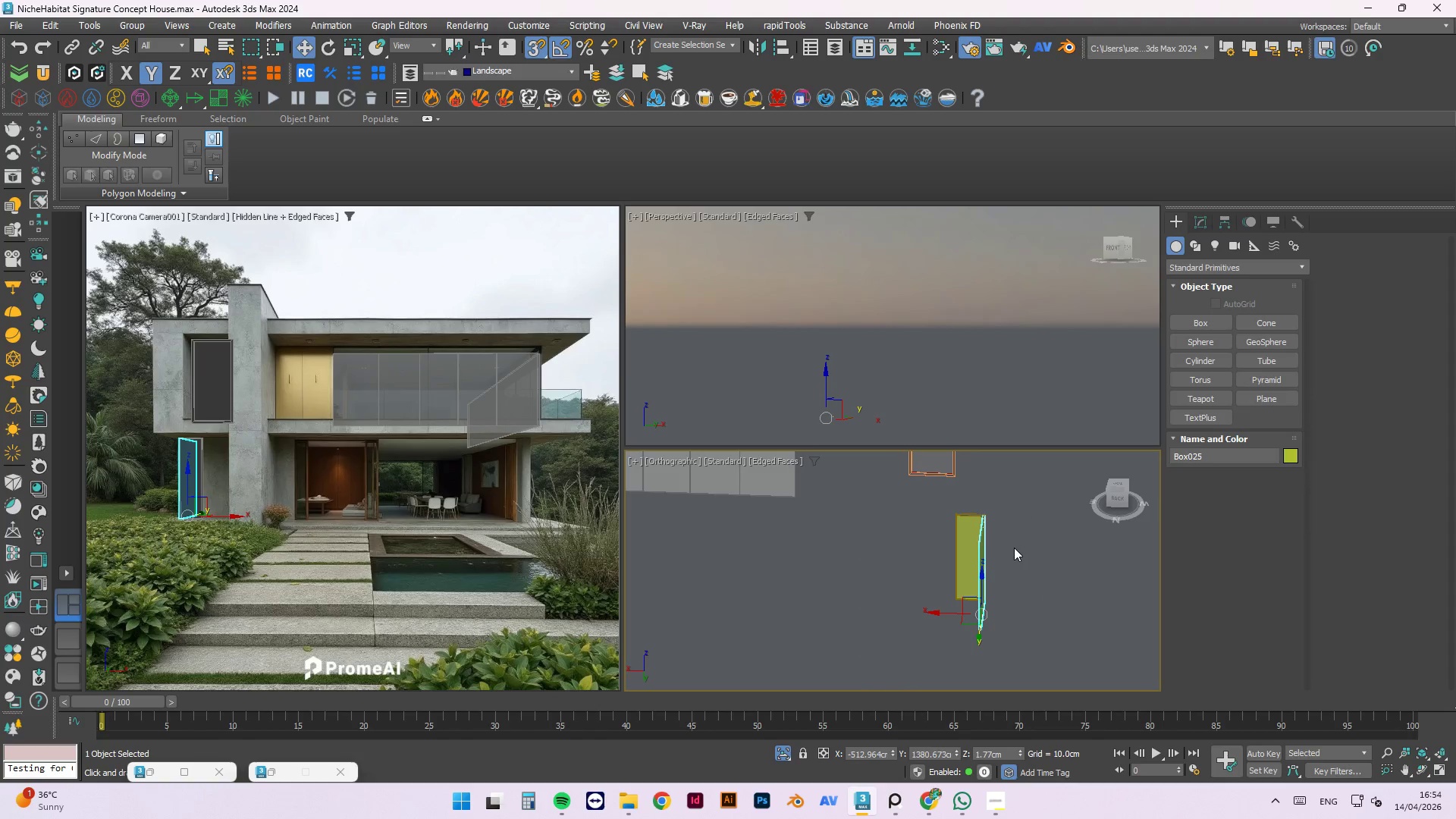 
scroll: coordinate [1034, 517], scroll_direction: down, amount: 3.0
 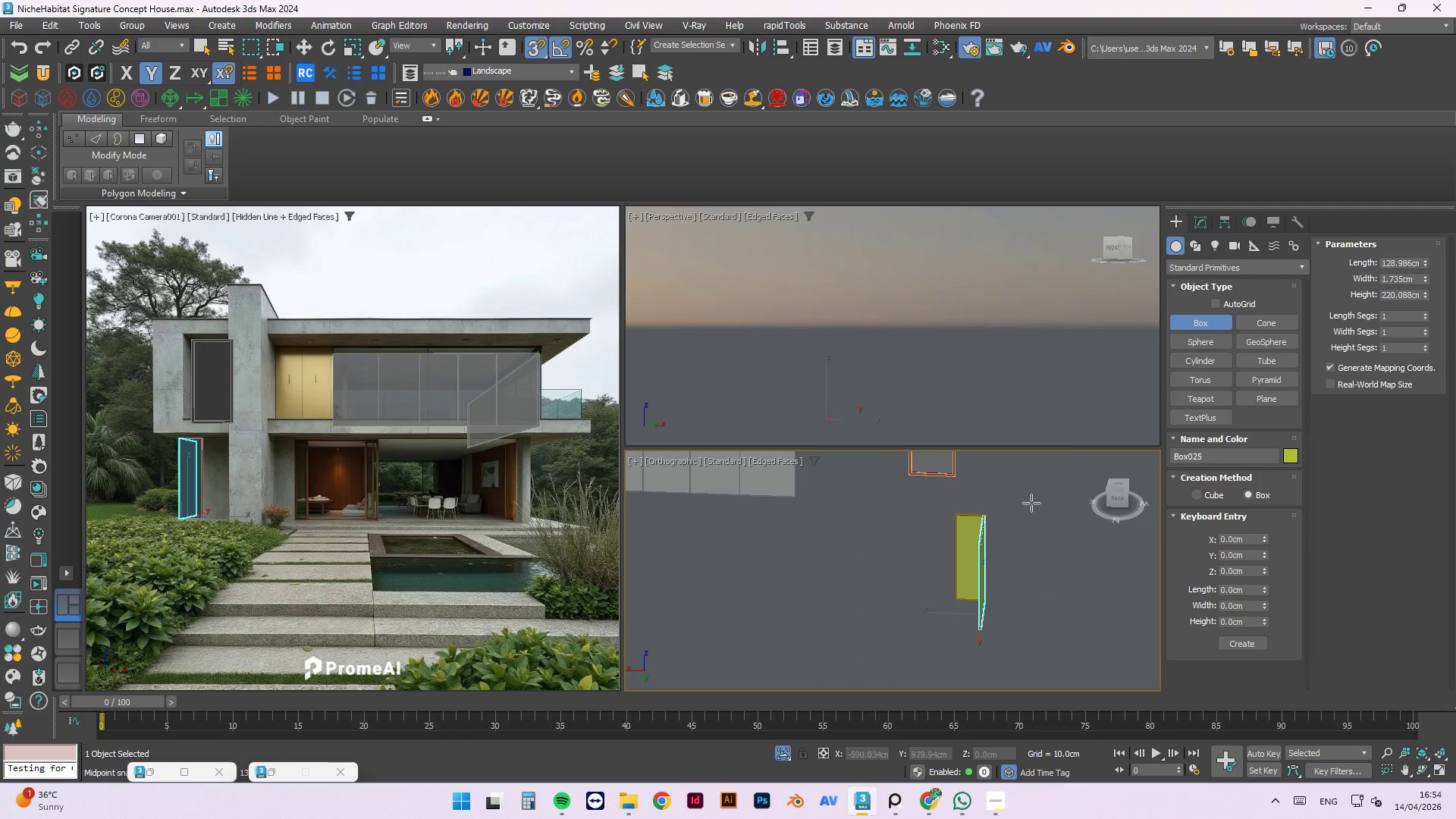 
key(R)
 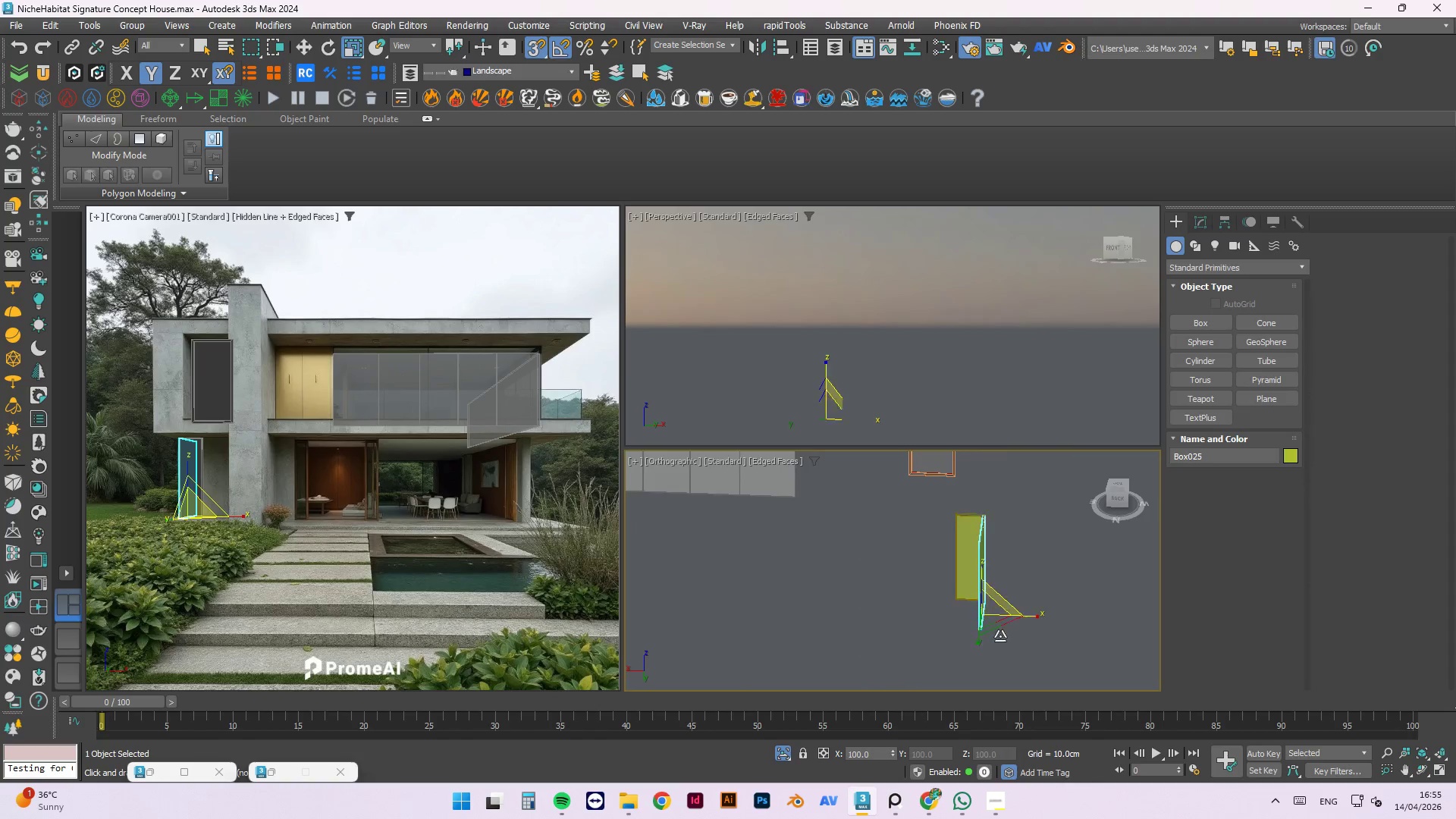 
scroll: coordinate [974, 508], scroll_direction: up, amount: 8.0
 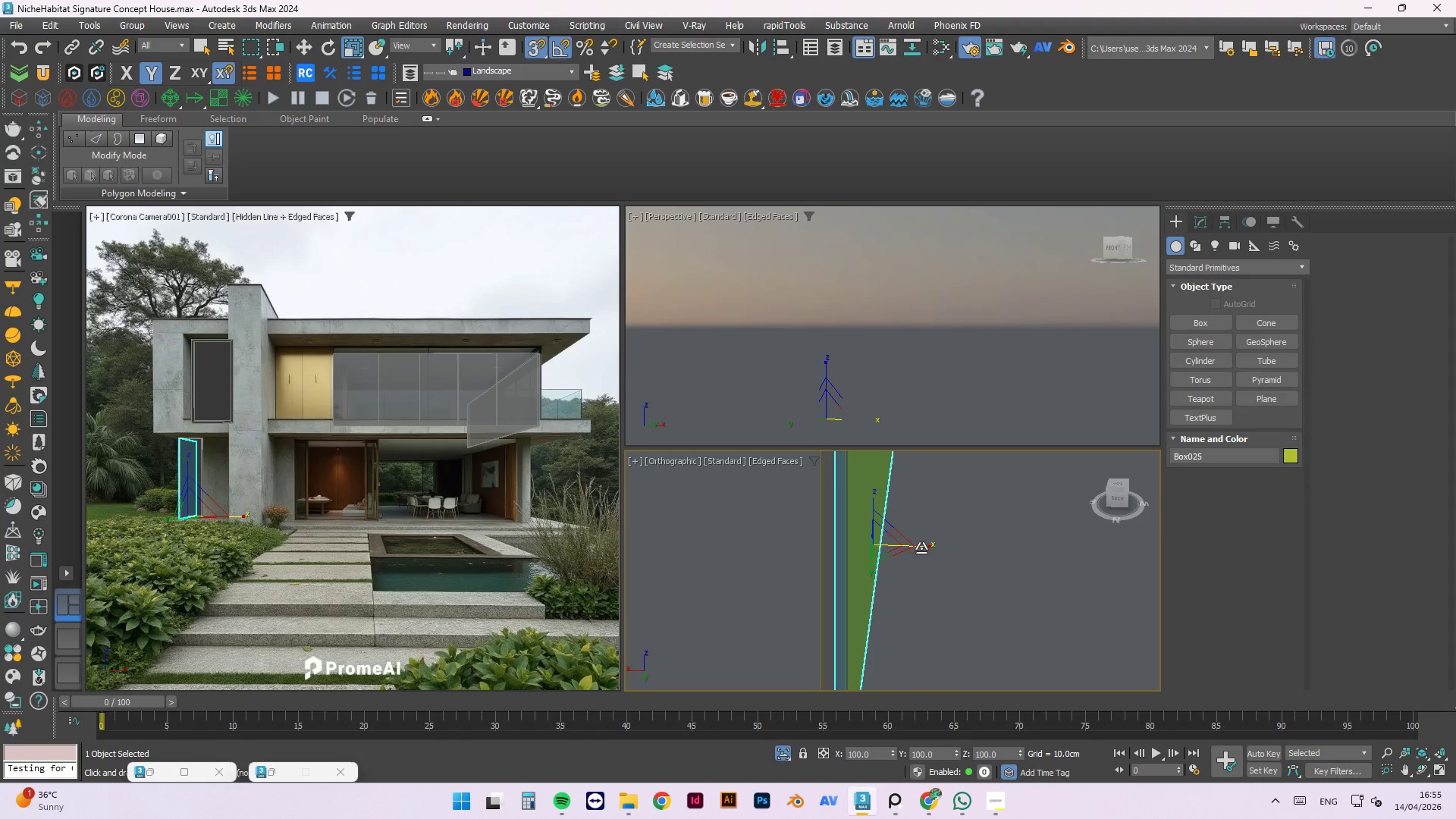 
left_click_drag(start_coordinate=[921, 549], to_coordinate=[812, 557])
 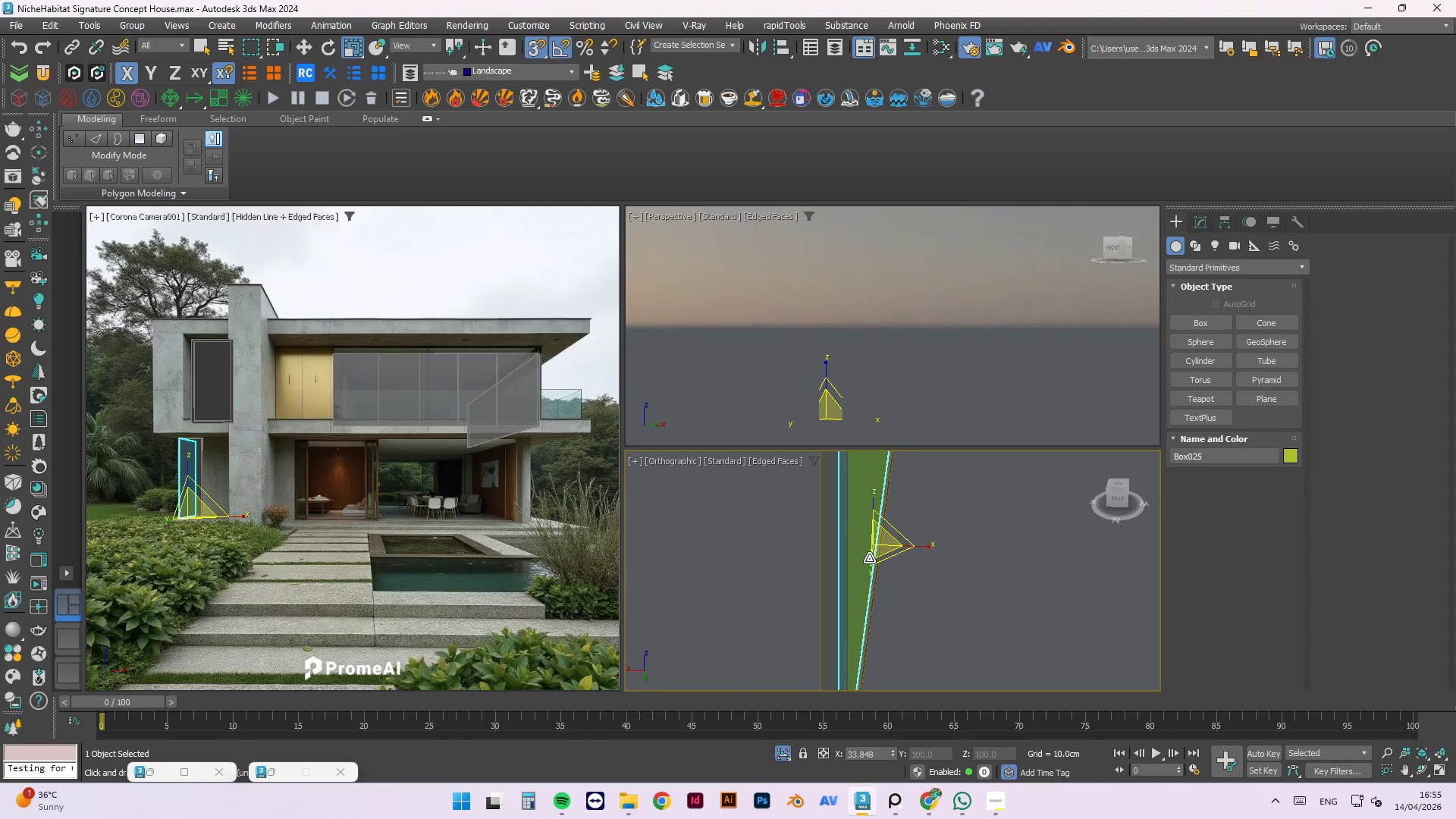 
type(ws)
 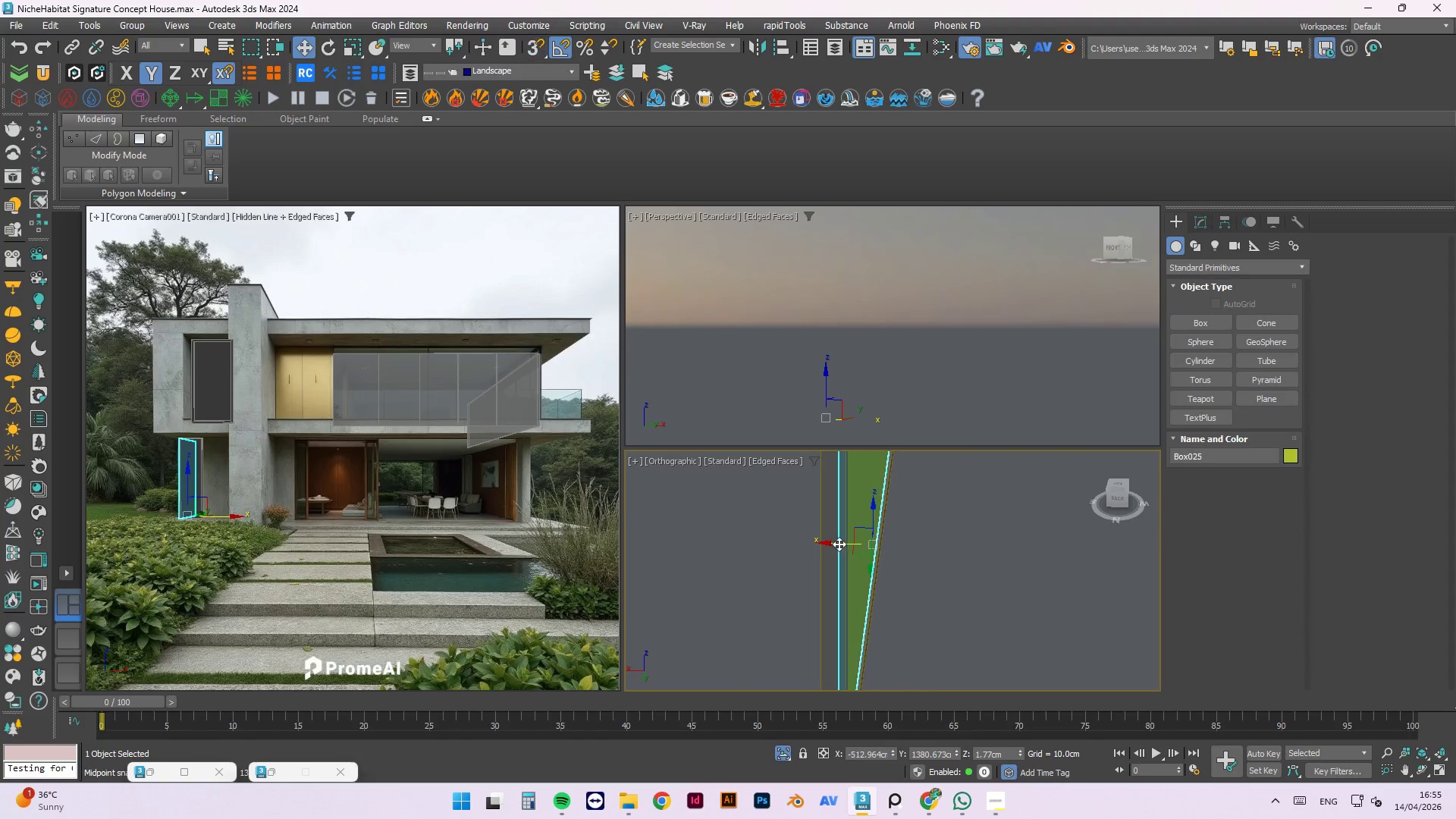 
left_click_drag(start_coordinate=[838, 544], to_coordinate=[829, 546])
 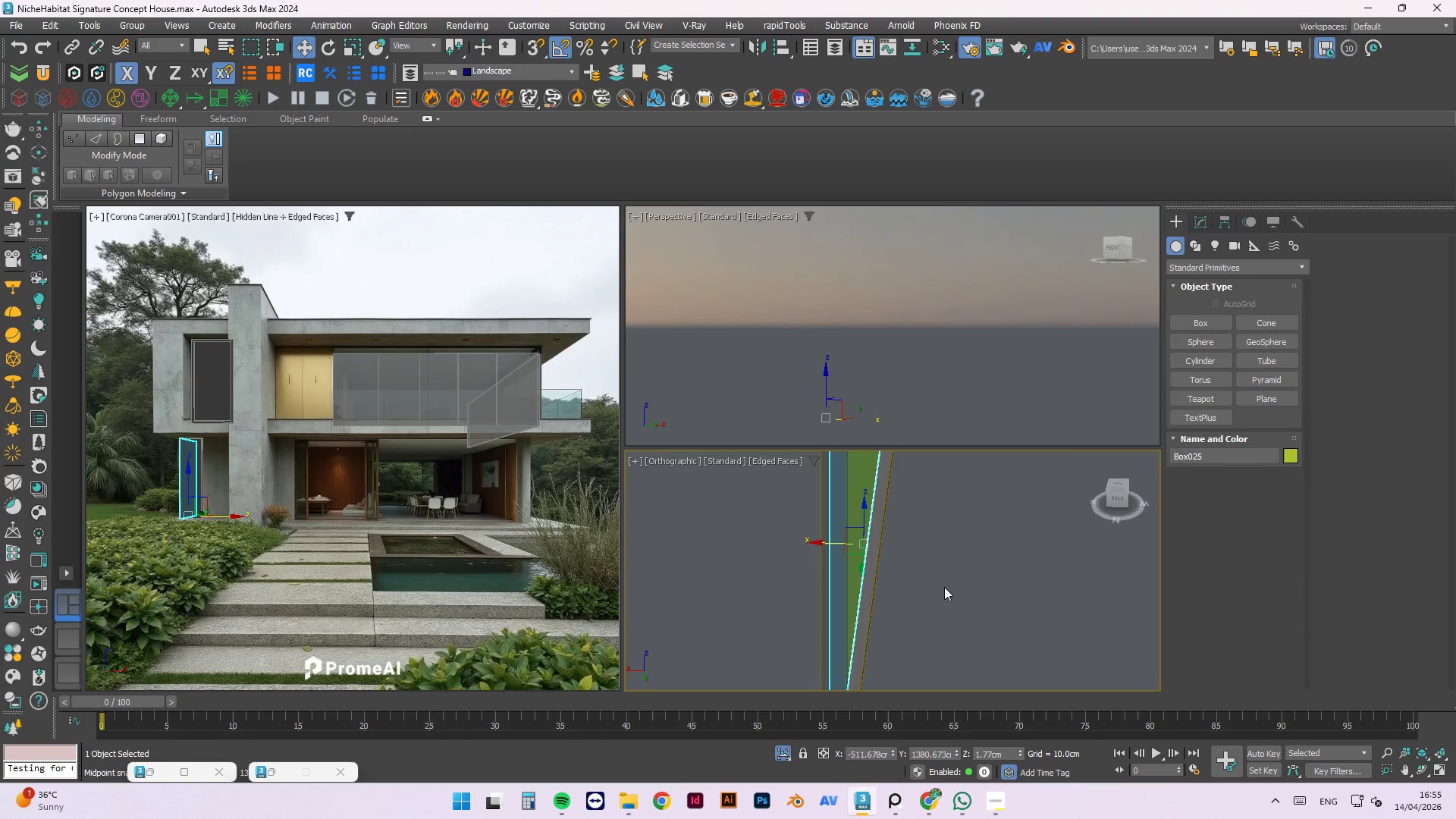 
hold_key(key=AltLeft, duration=1.5)
 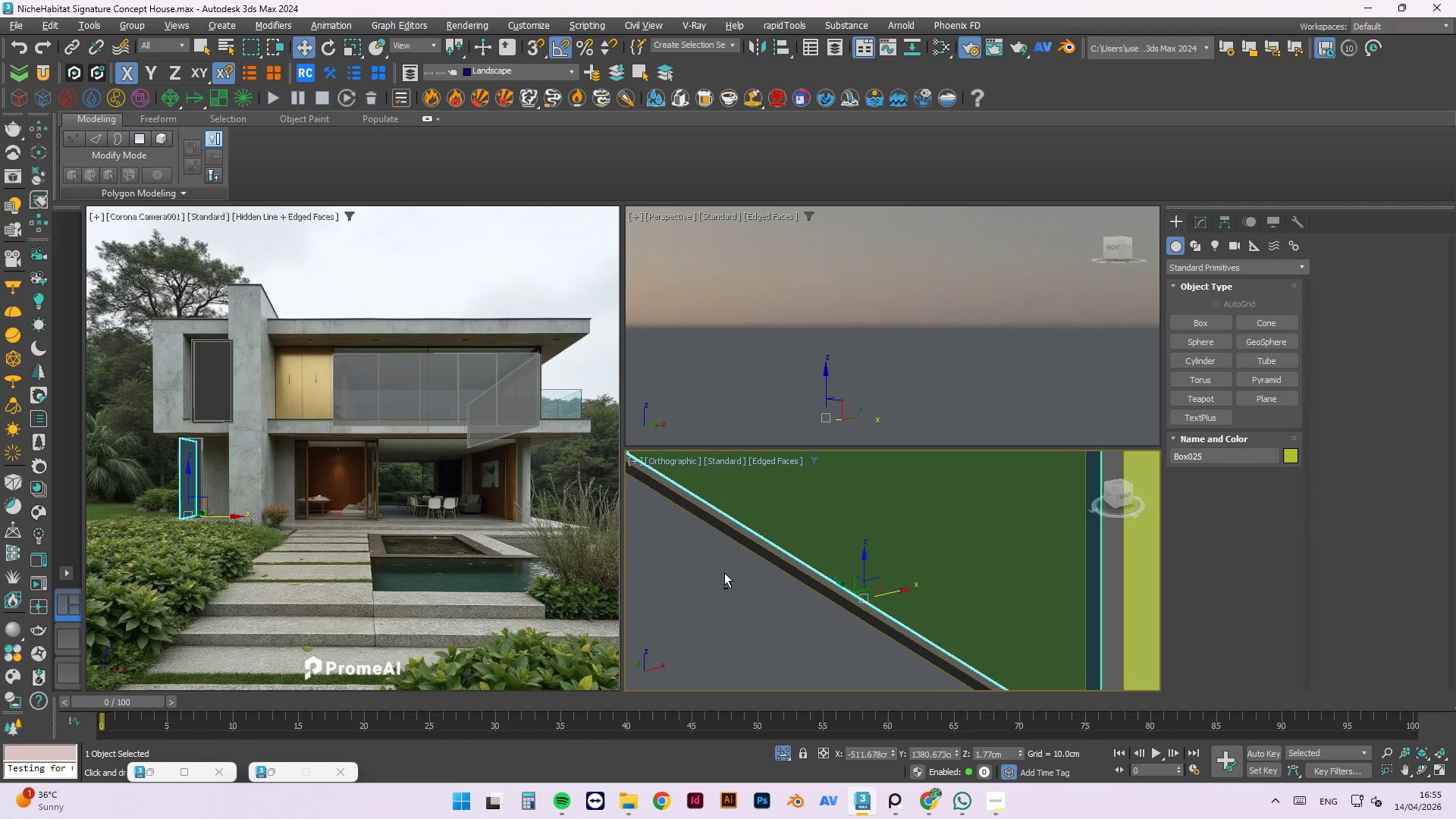 
key(Alt+AltLeft)
 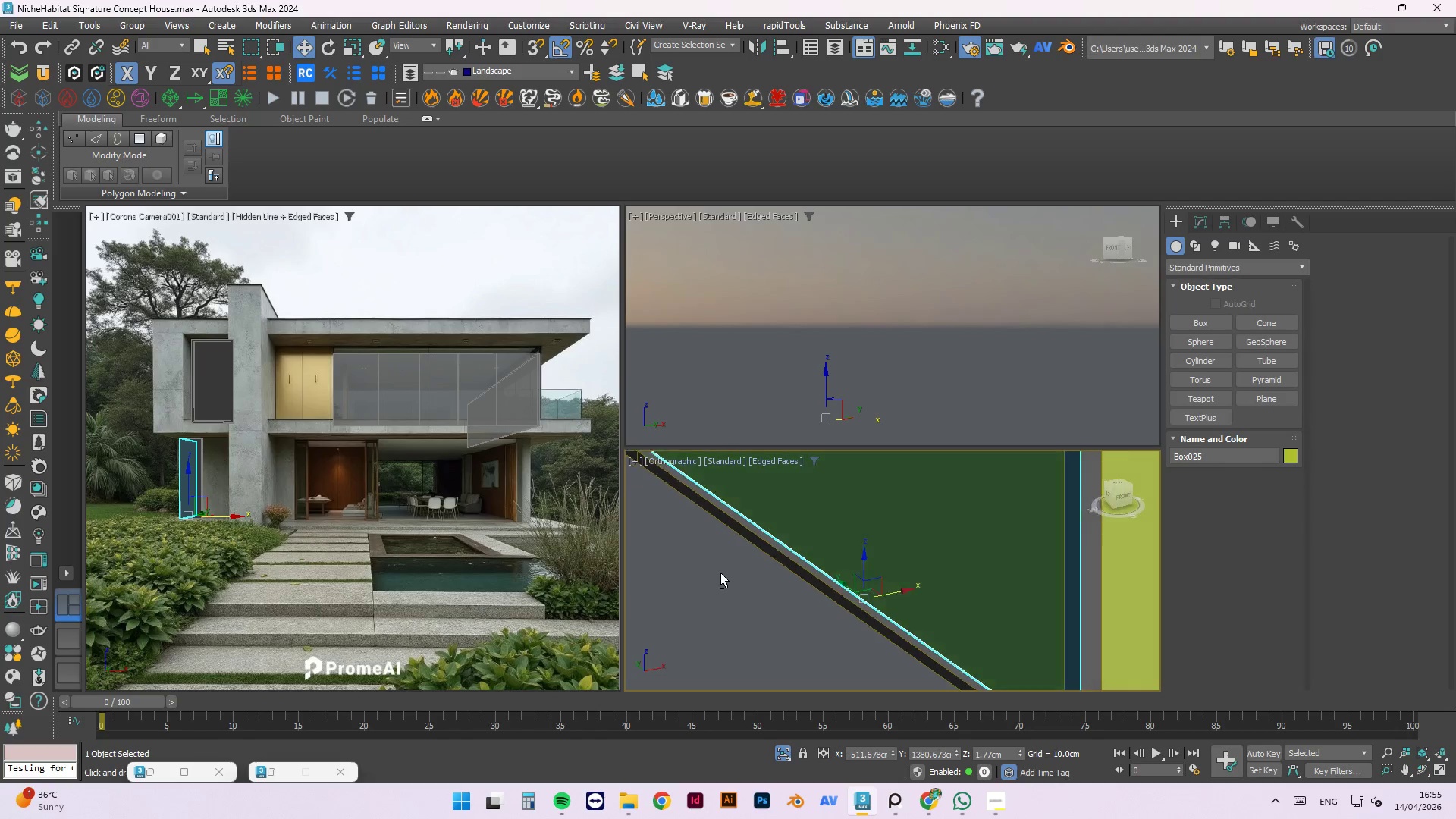 
key(Alt+AltLeft)
 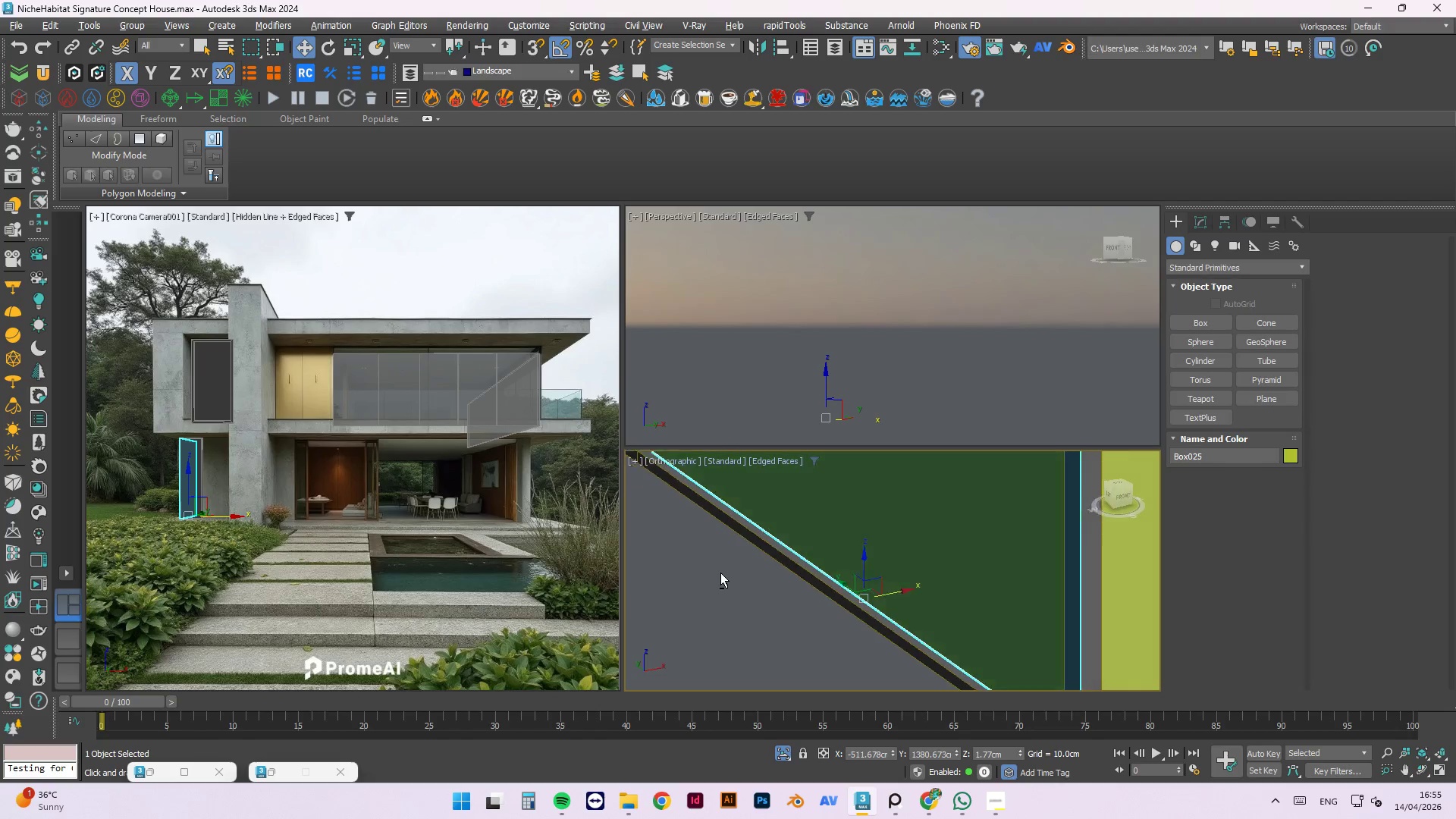 
key(Alt+AltLeft)
 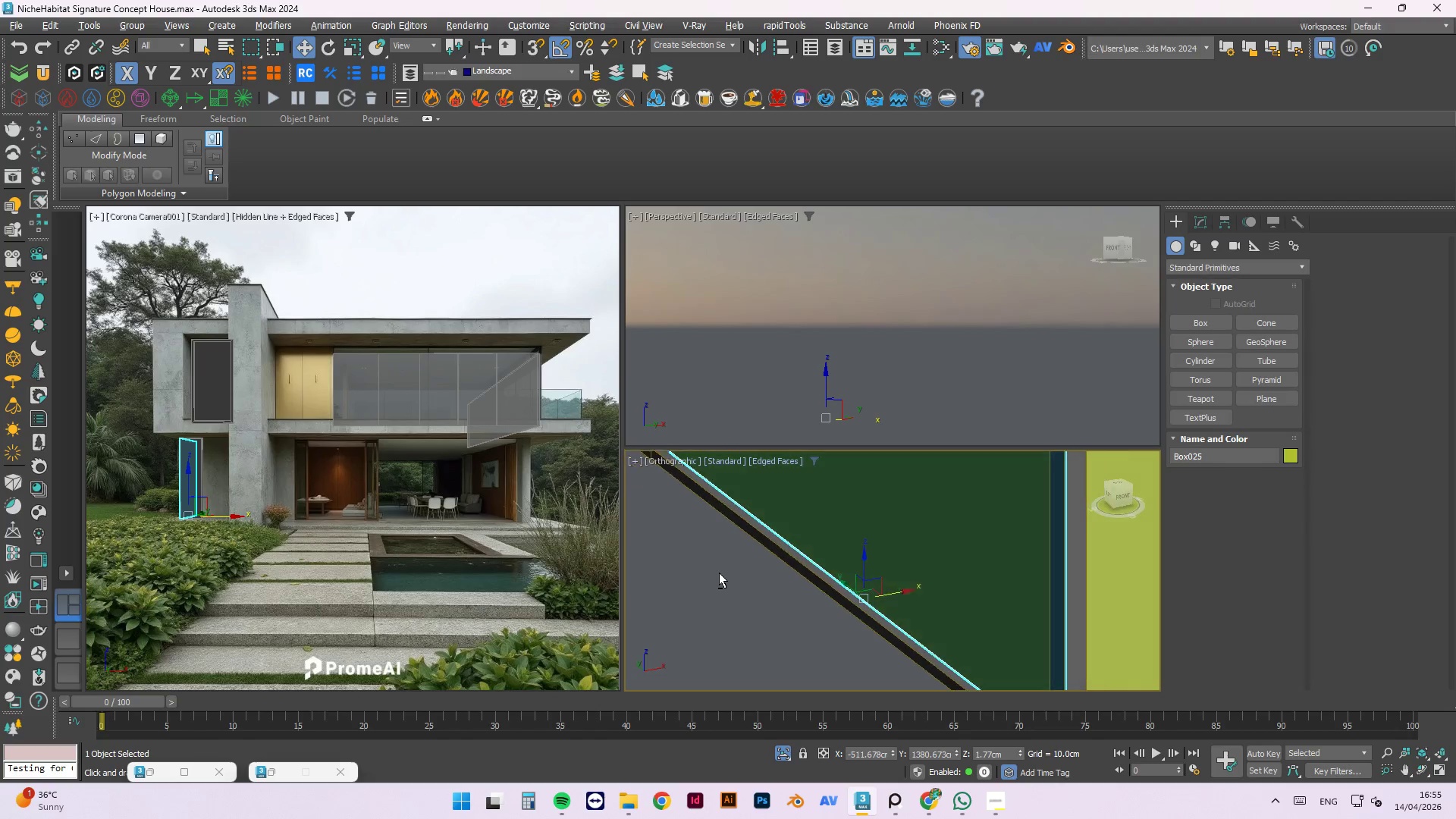 
key(Alt+AltLeft)
 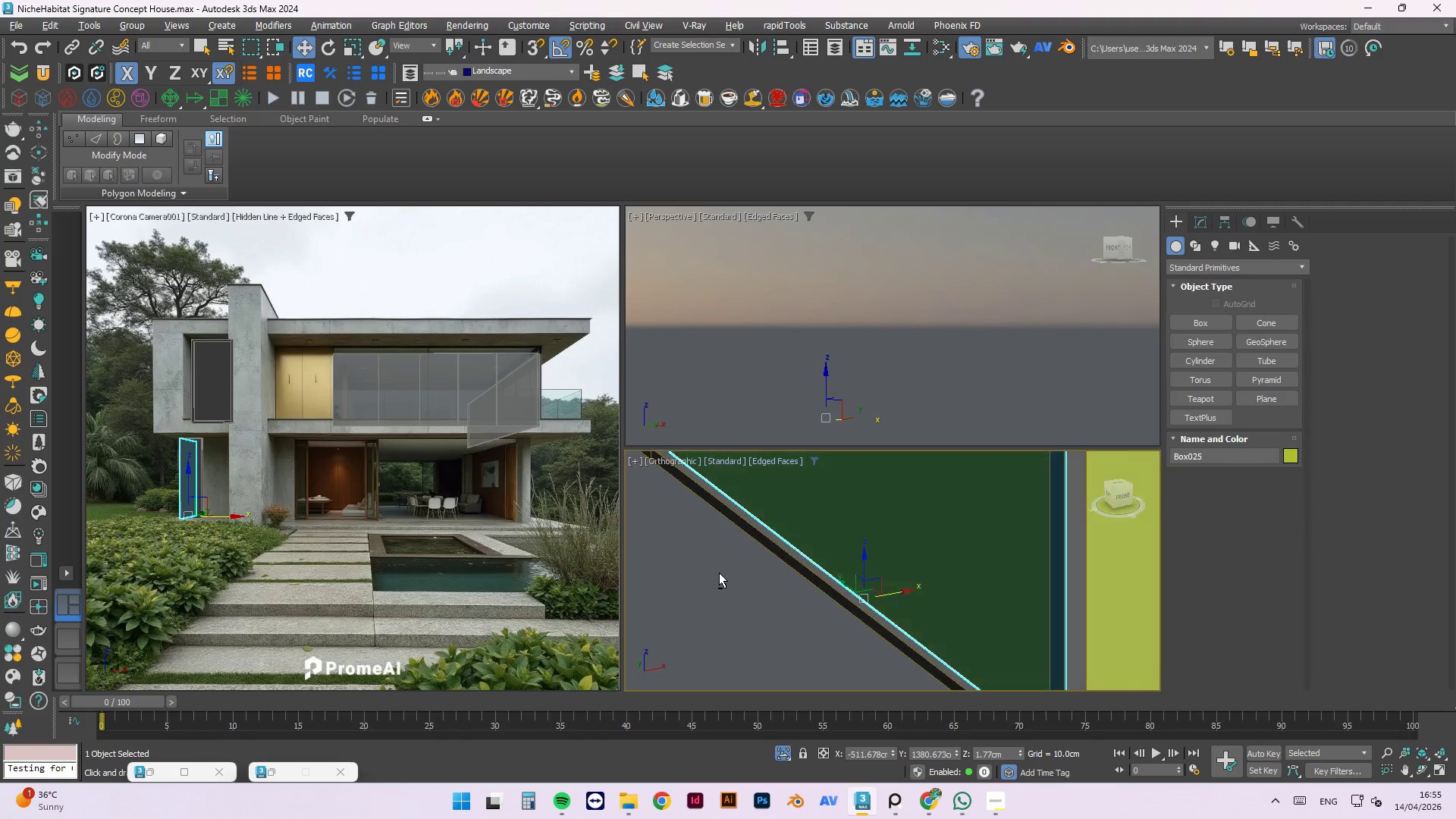 
key(Alt+AltLeft)
 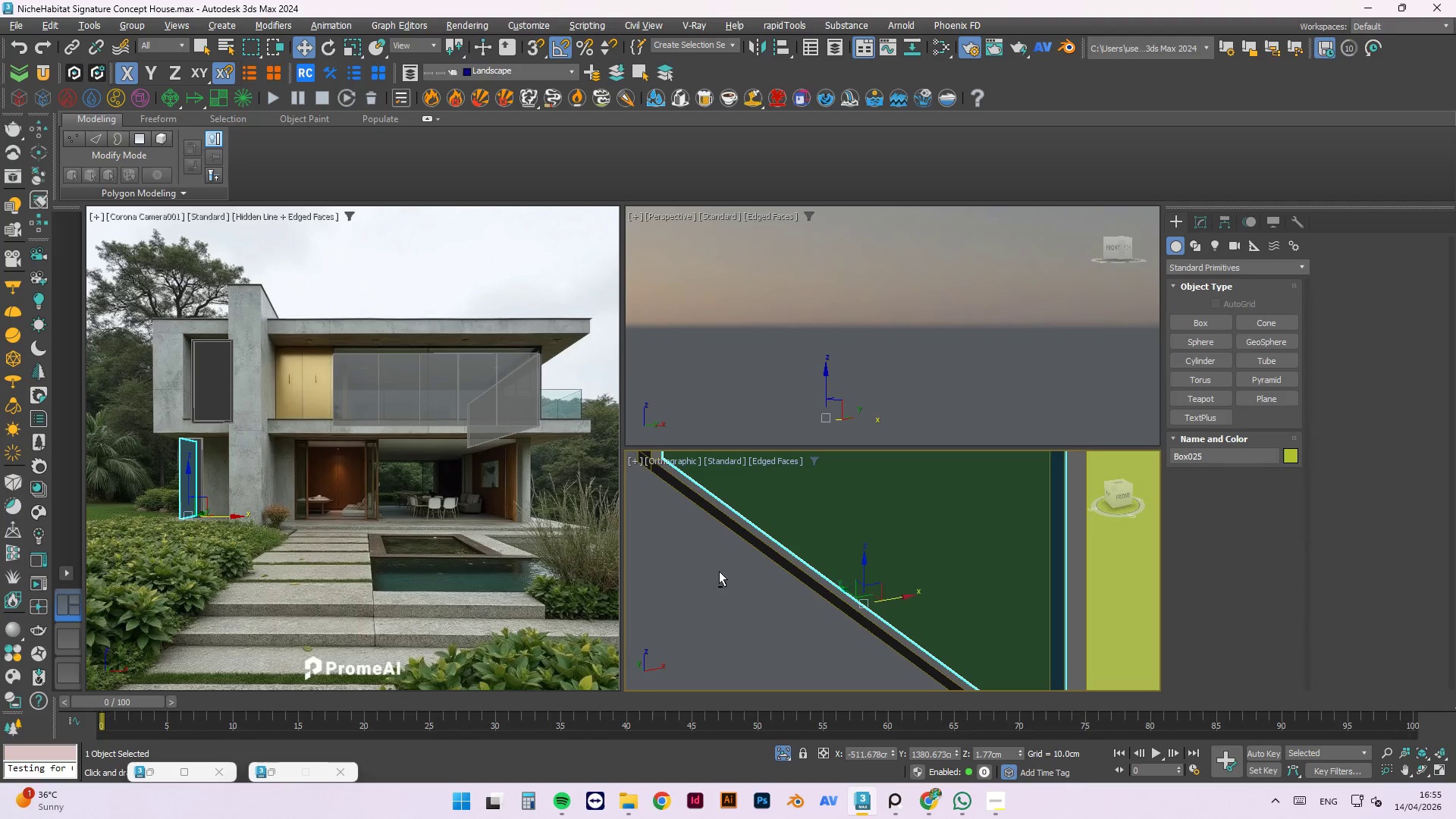 
key(Alt+AltLeft)
 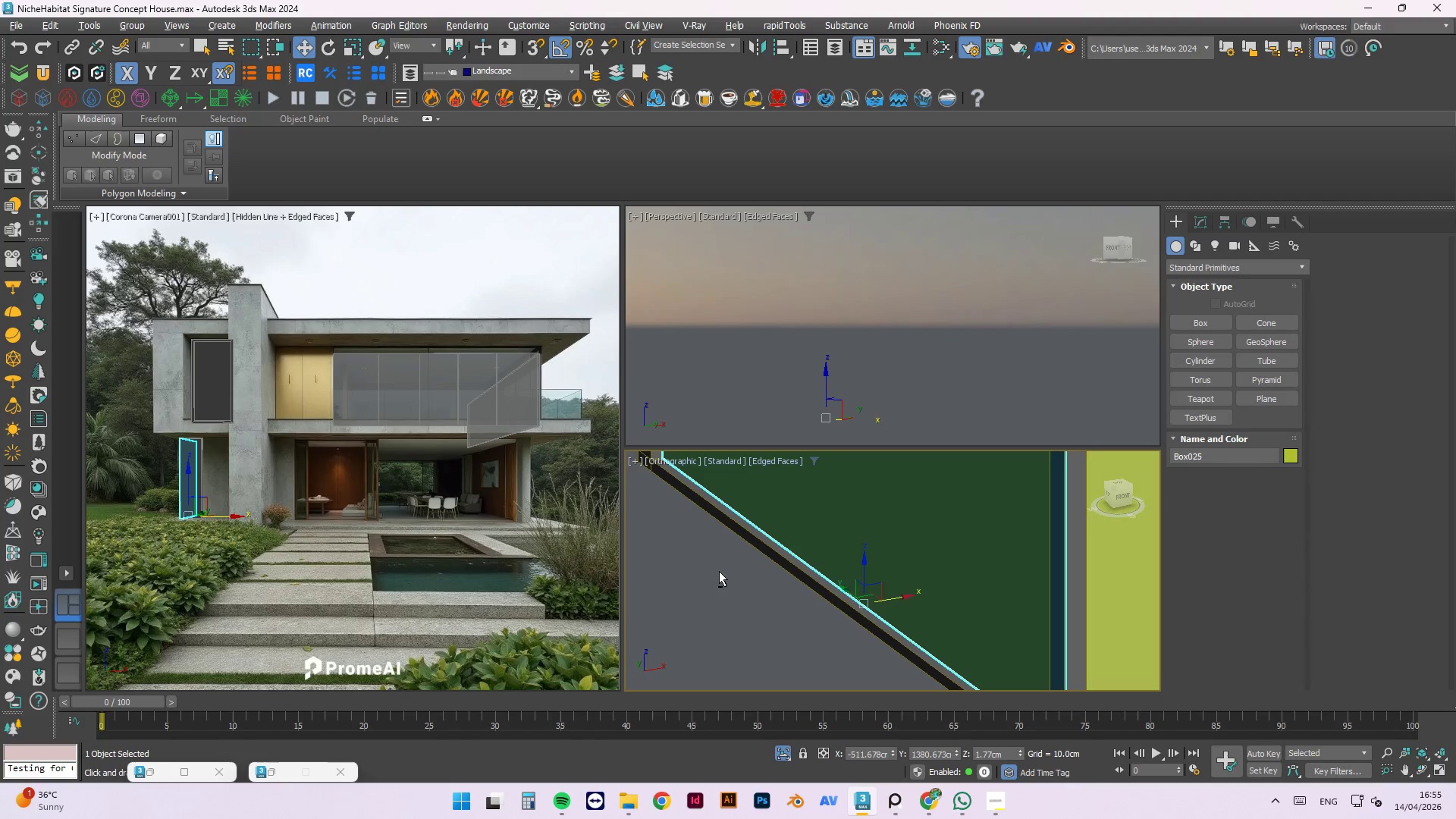 
key(Alt+AltLeft)
 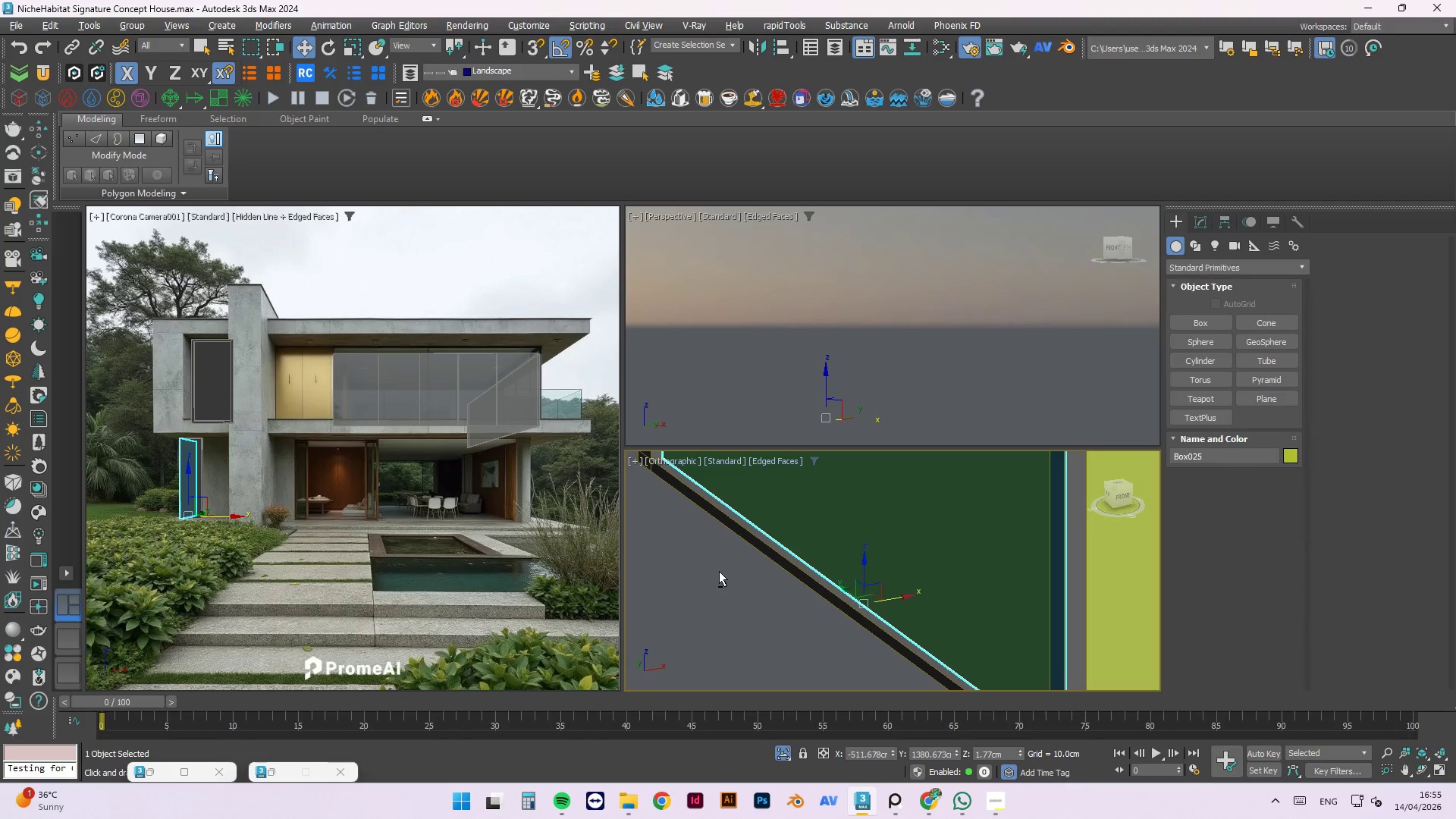 
key(Alt+AltLeft)
 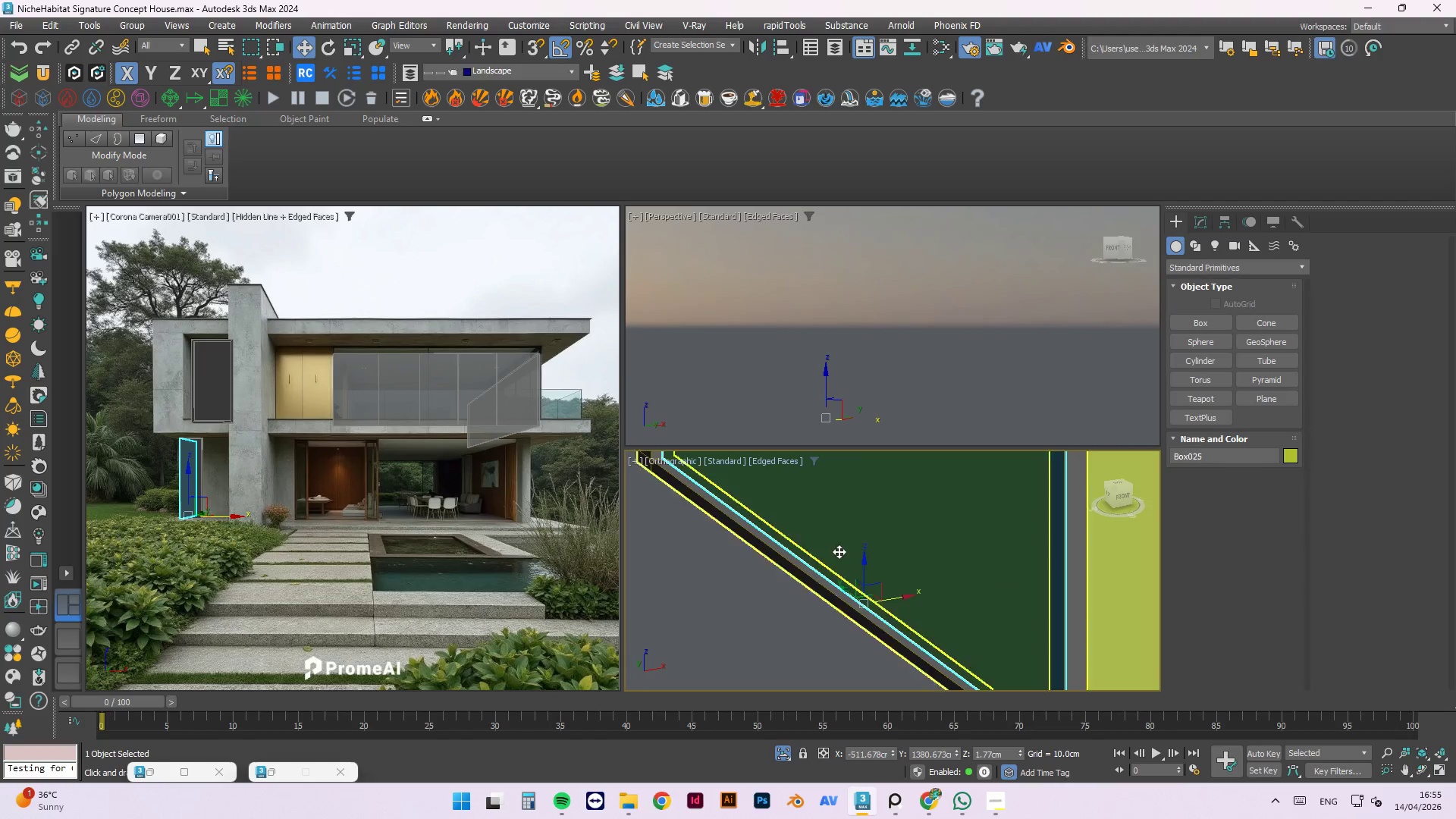 
left_click([940, 614])
 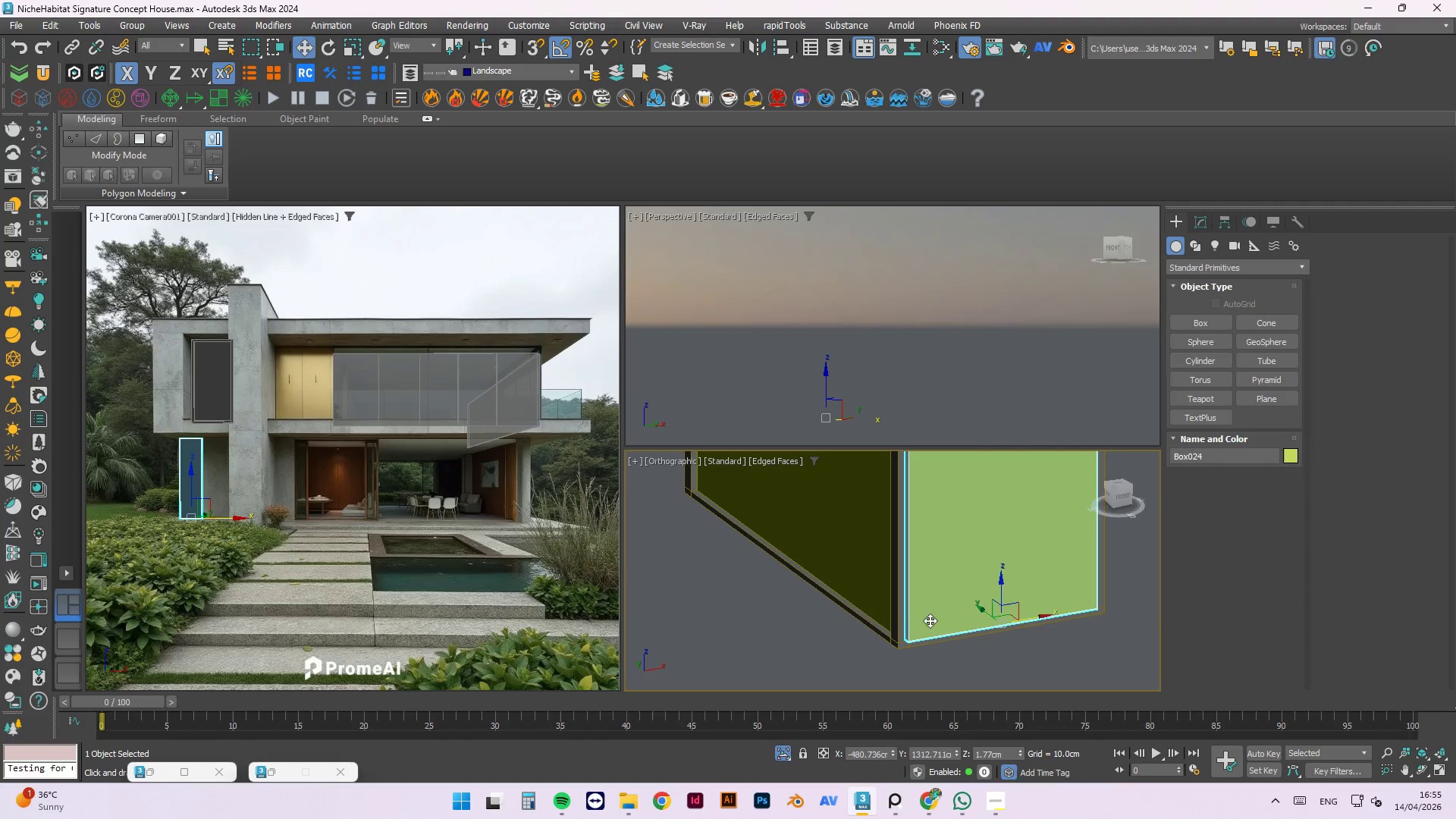 
scroll: coordinate [905, 712], scroll_direction: down, amount: 5.0
 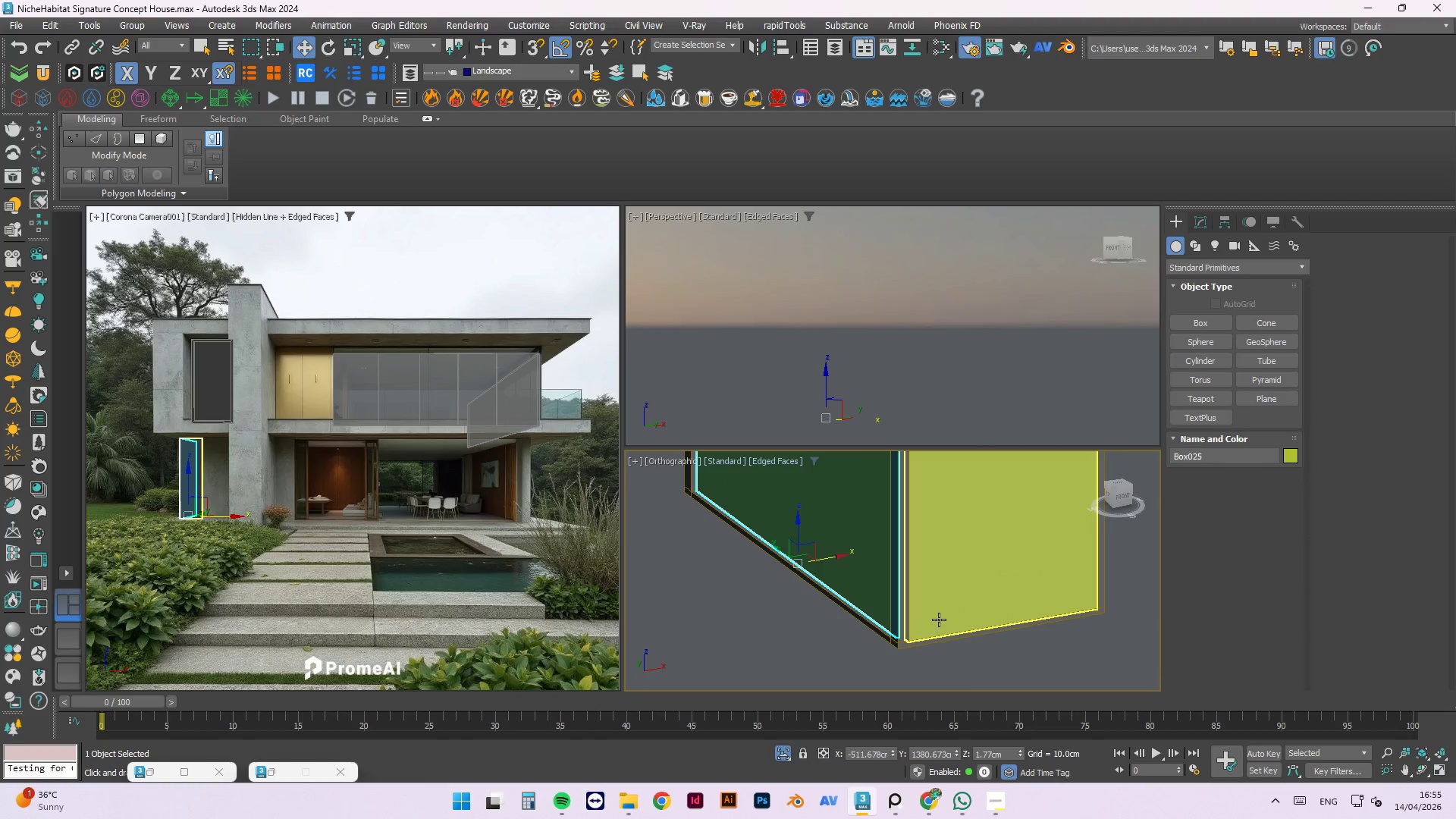 
hold_key(key=AltLeft, duration=0.81)
 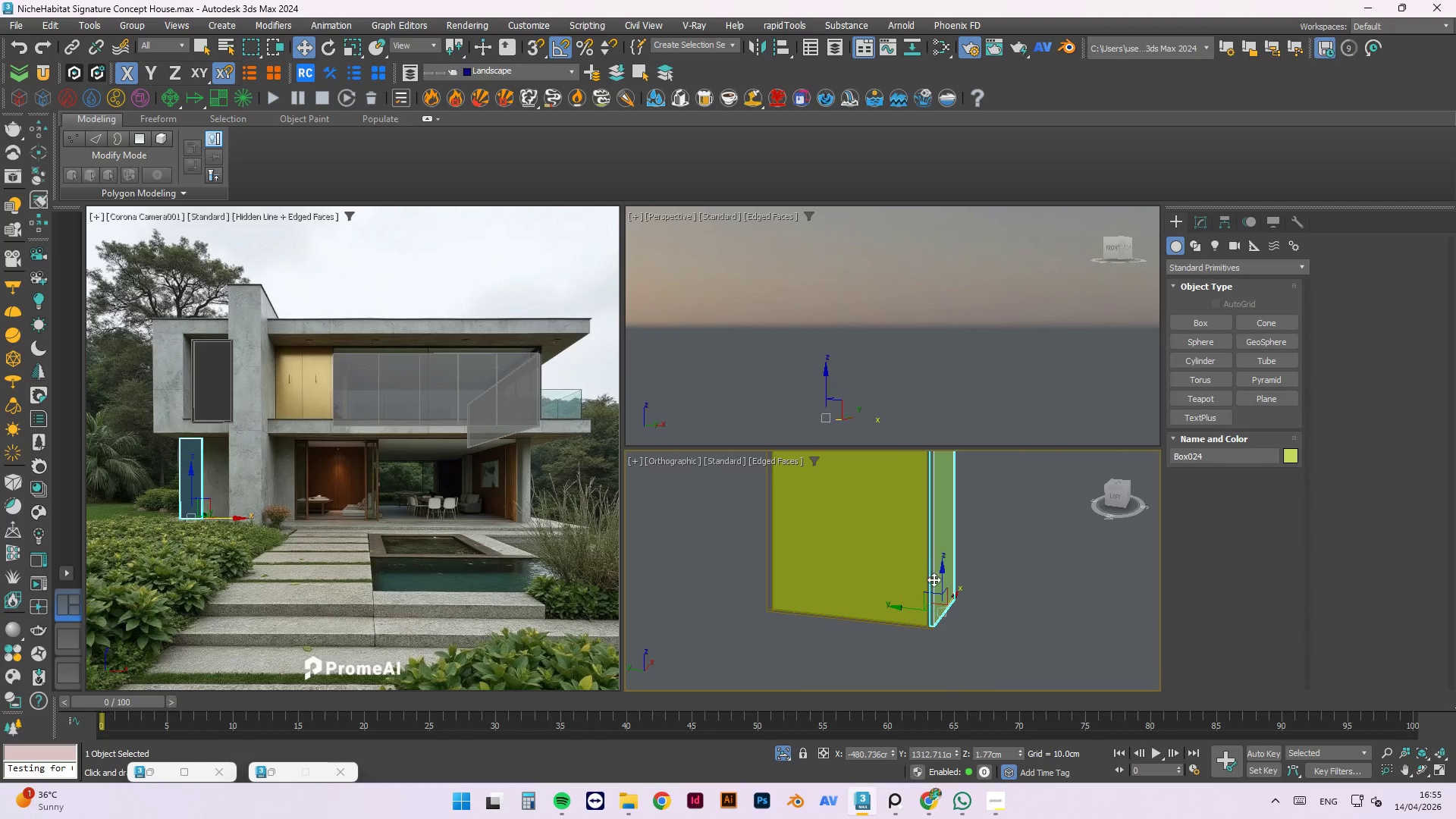 
scroll: coordinate [910, 607], scroll_direction: down, amount: 3.0
 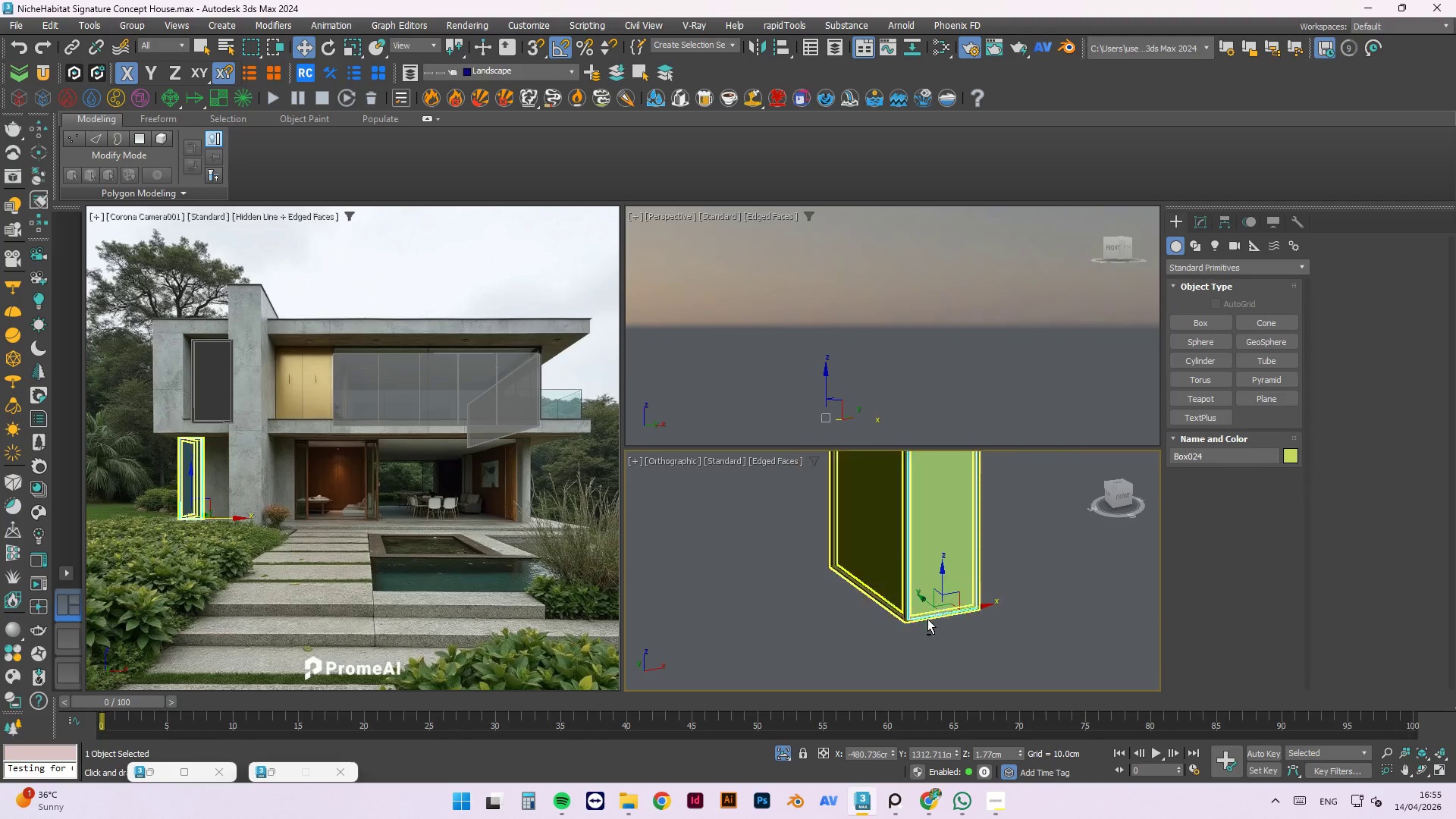 
scroll: coordinate [934, 582], scroll_direction: up, amount: 3.0
 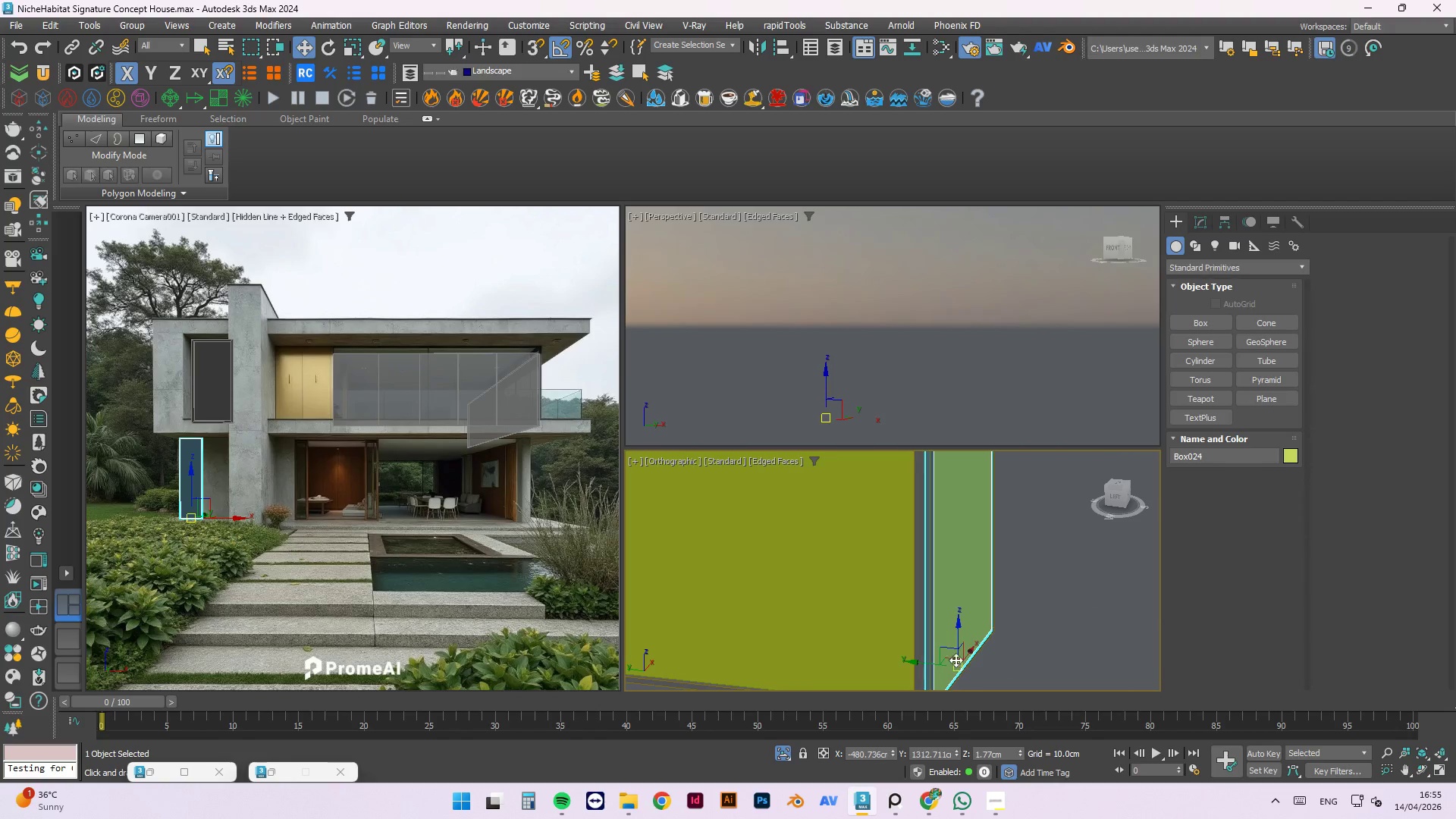 
key(R)
 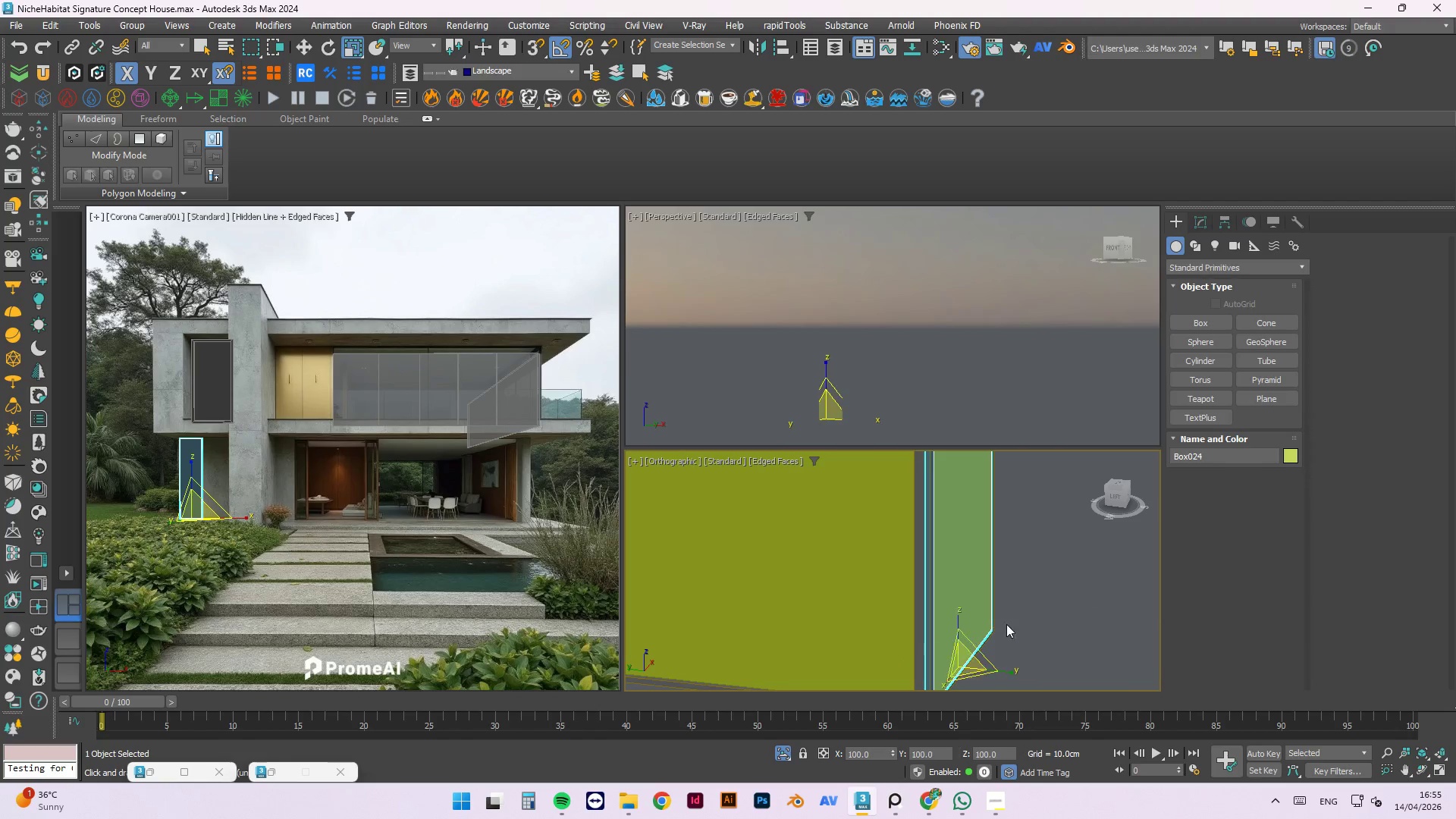 
scroll: coordinate [984, 613], scroll_direction: up, amount: 3.0
 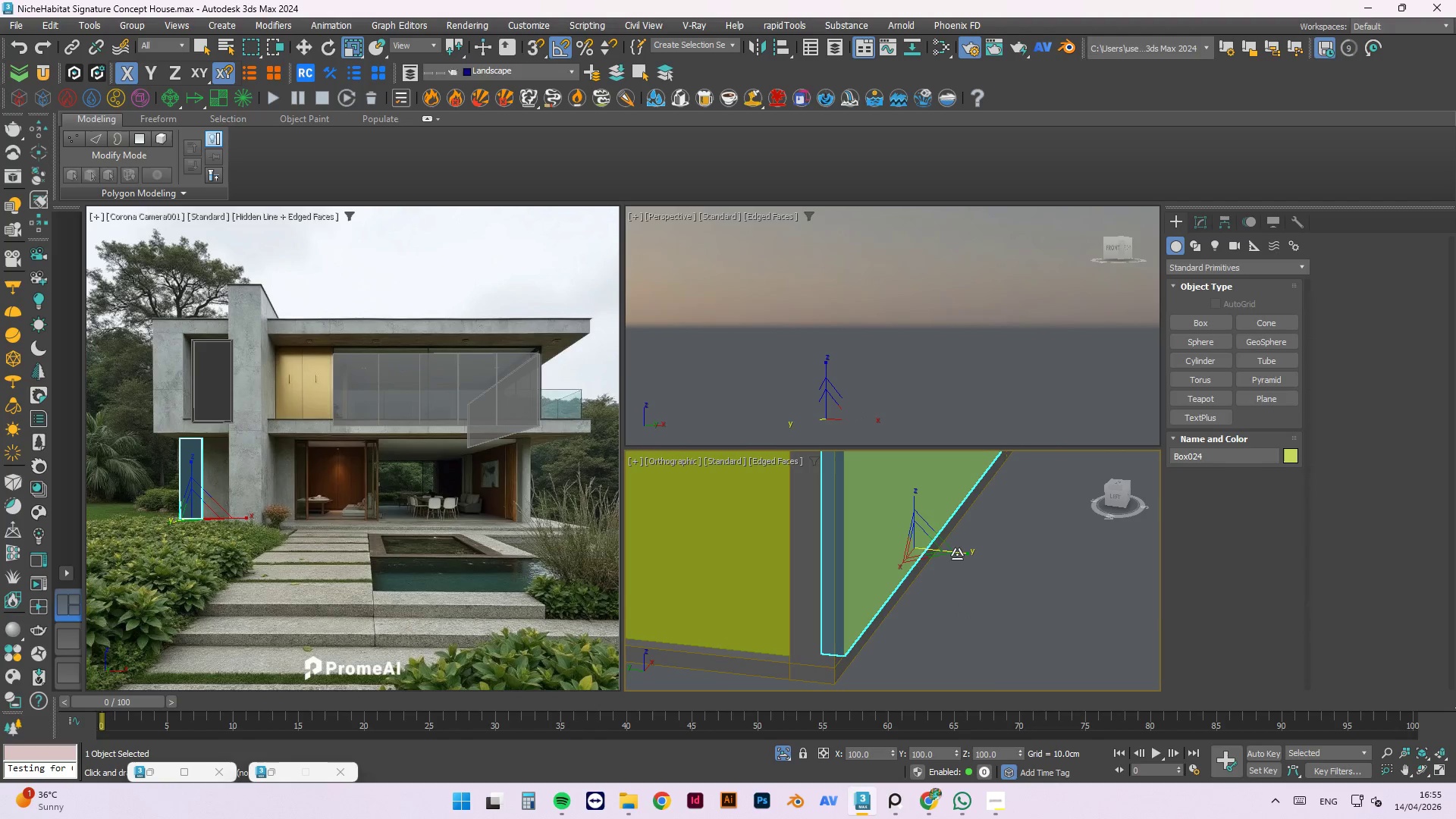 
left_click_drag(start_coordinate=[962, 555], to_coordinate=[501, 550])
 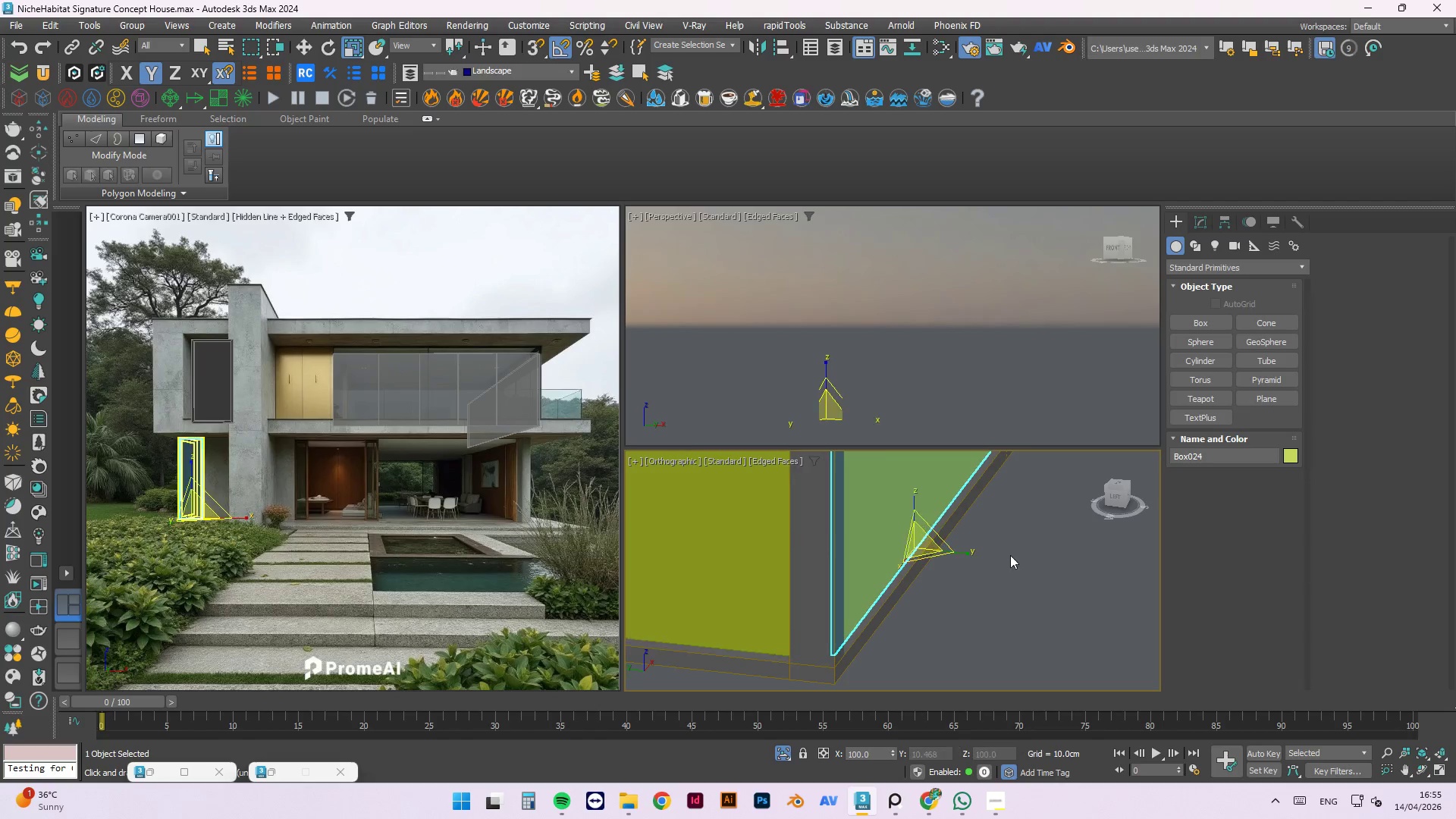 
left_click([1018, 575])
 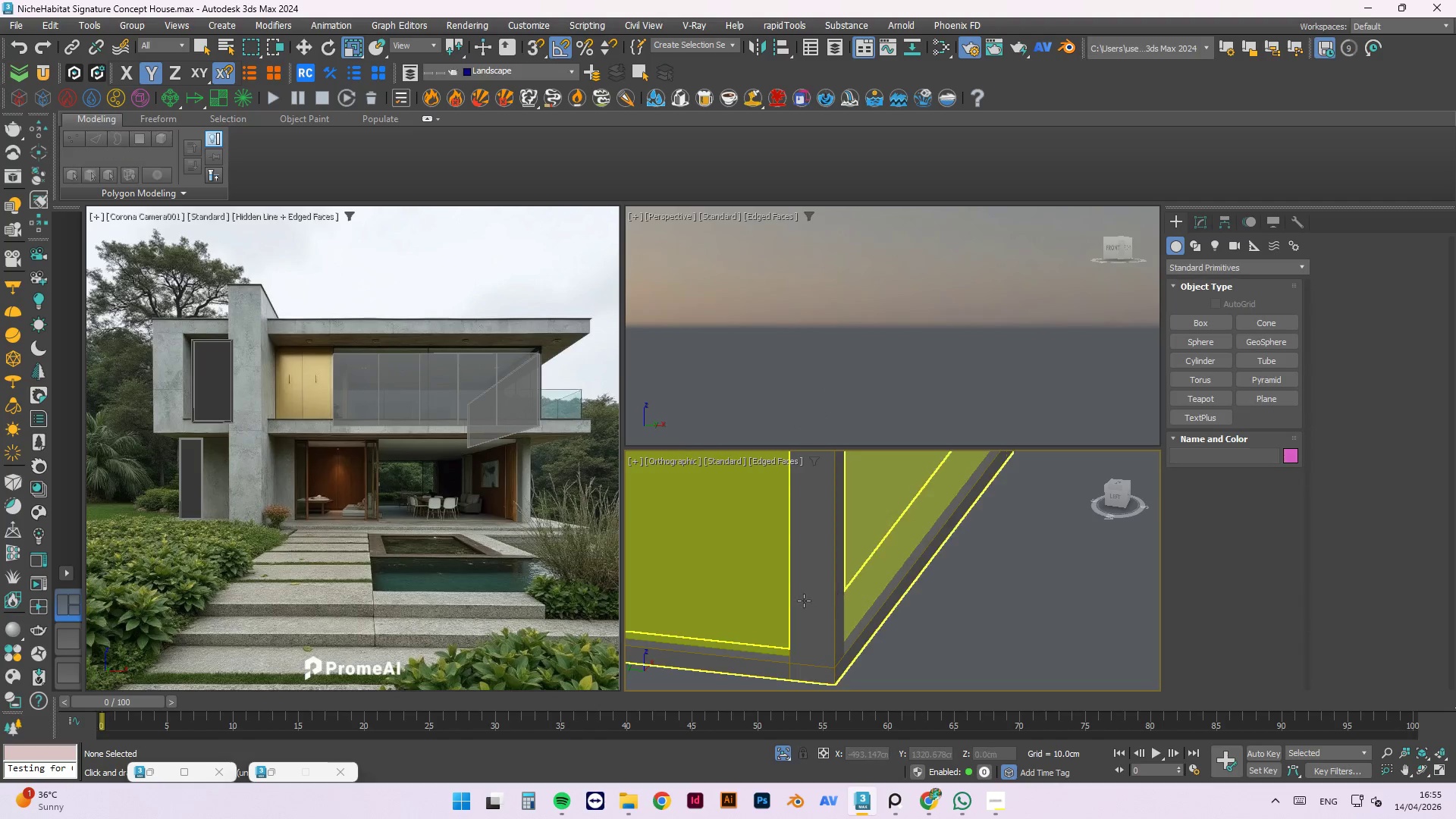 
scroll: coordinate [886, 635], scroll_direction: down, amount: 6.0
 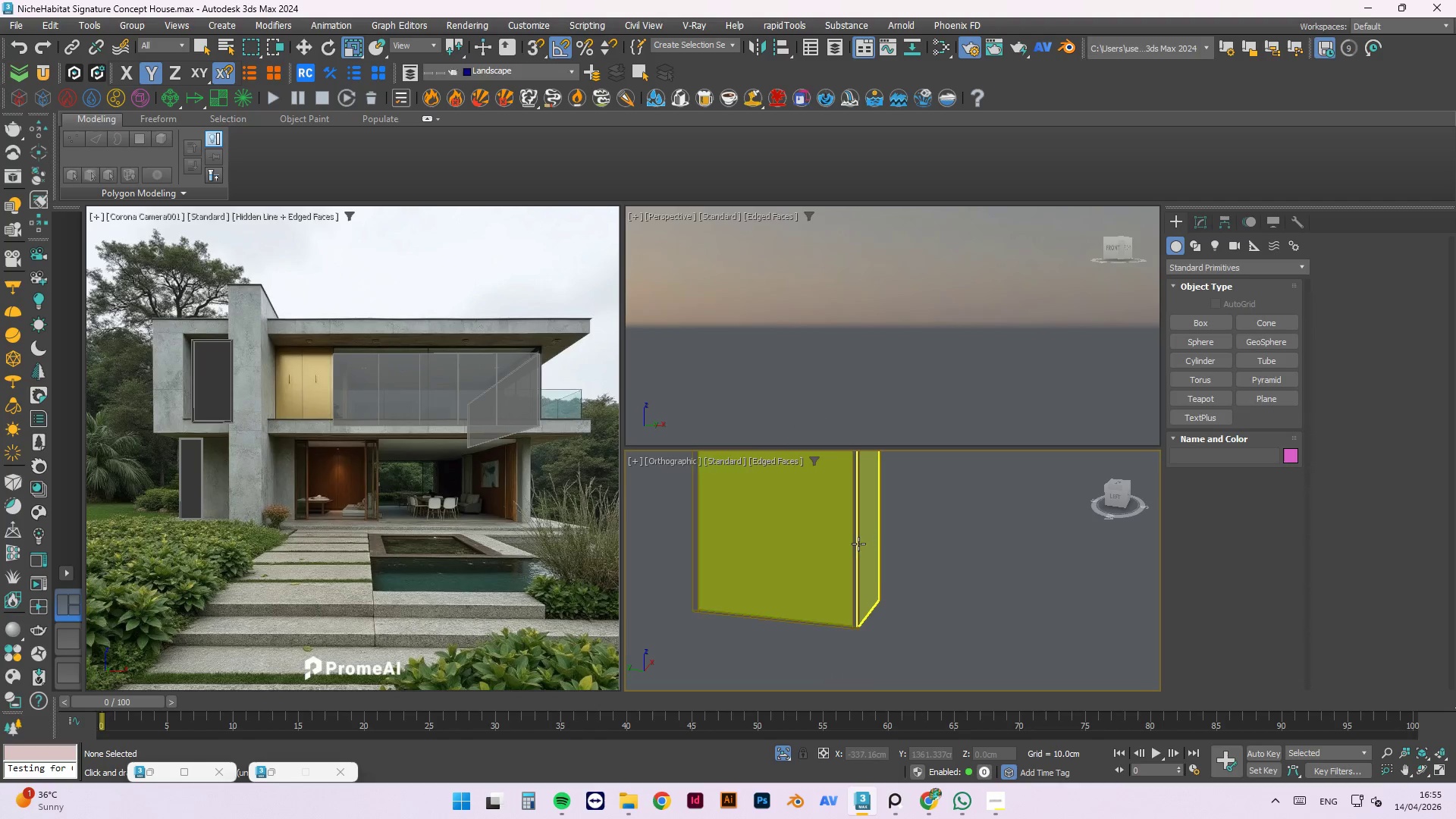 
left_click([858, 544])
 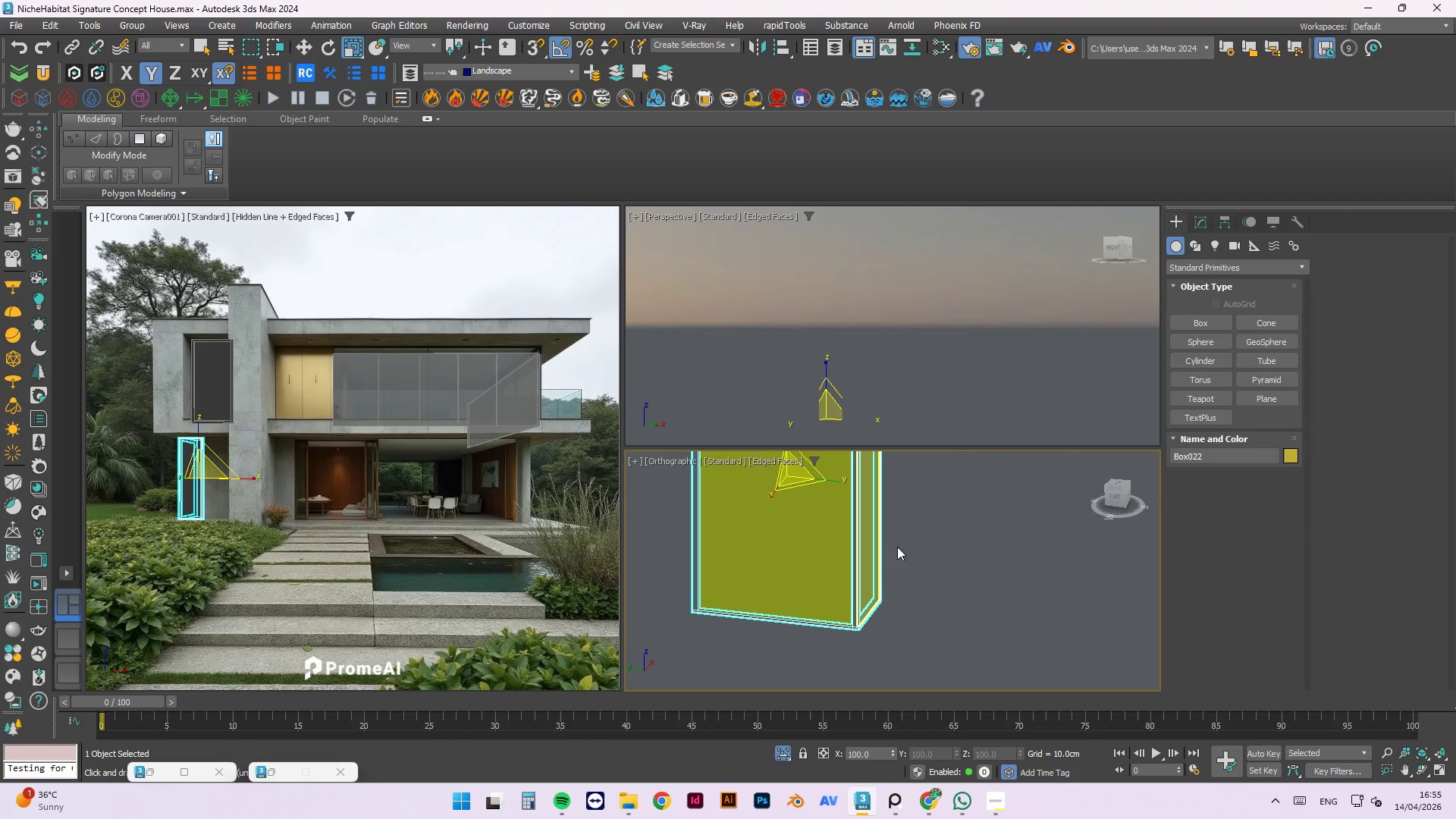 
left_click([967, 528])
 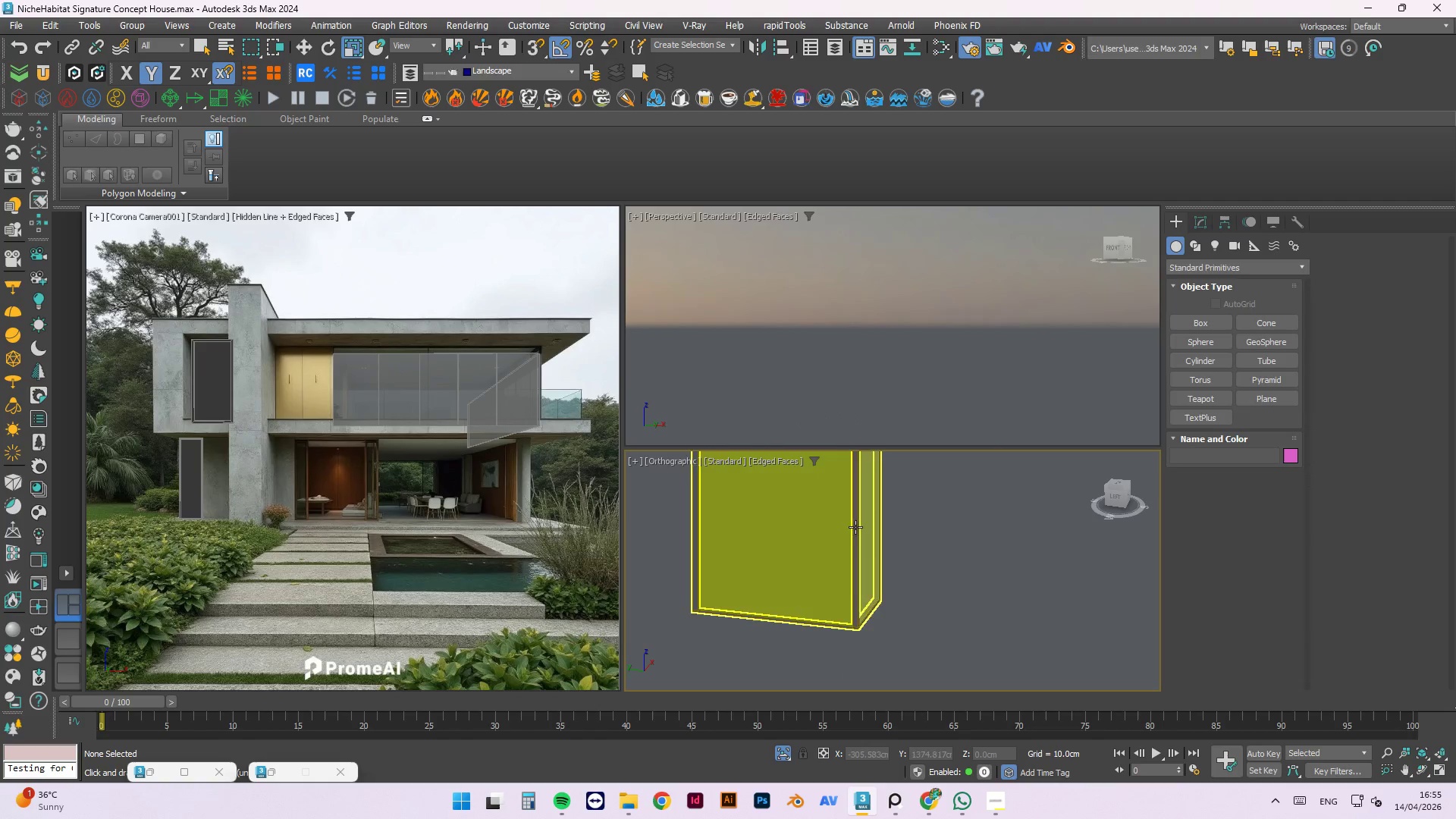 
left_click([864, 529])
 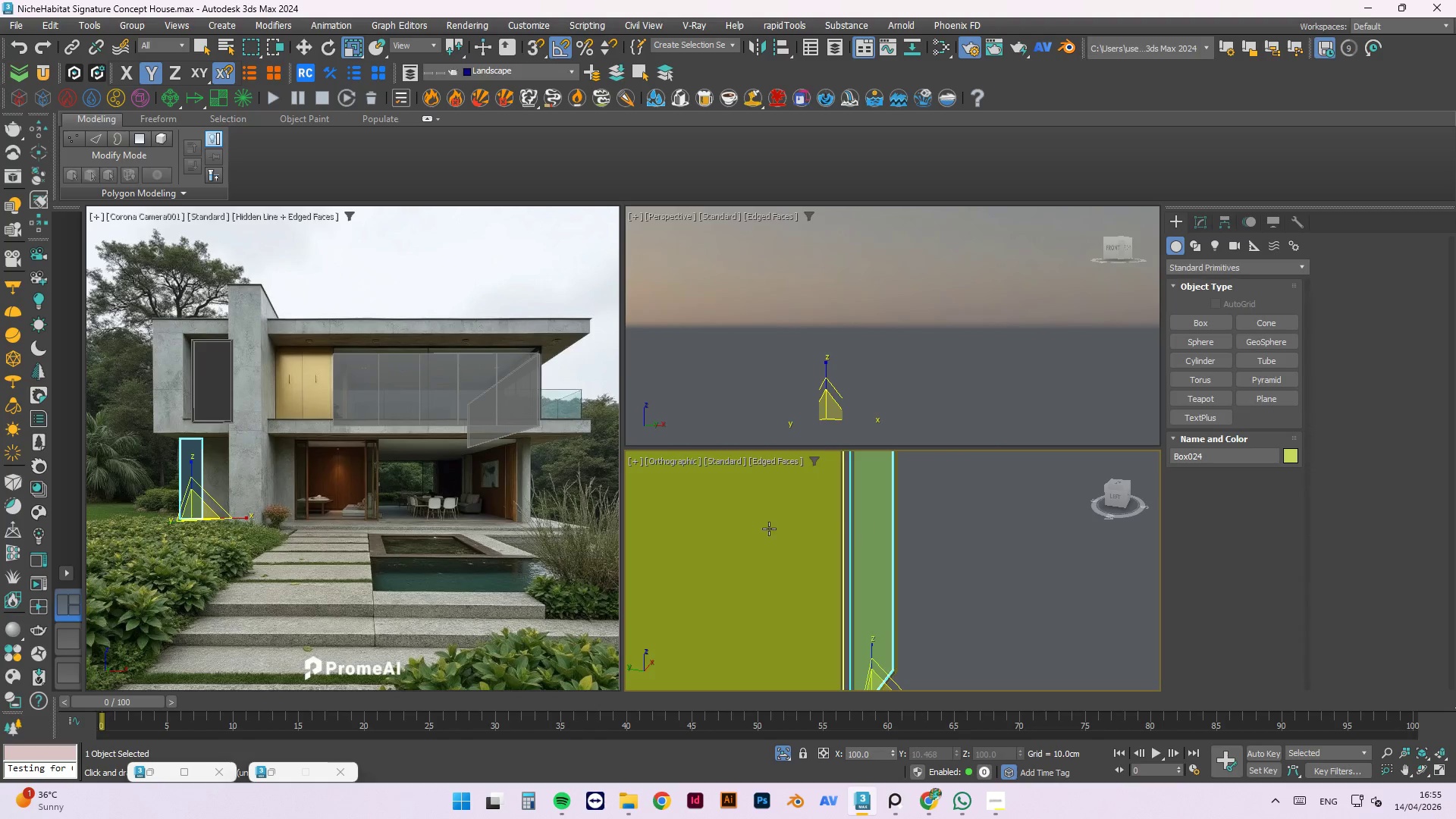 
scroll: coordinate [864, 529], scroll_direction: up, amount: 2.0
 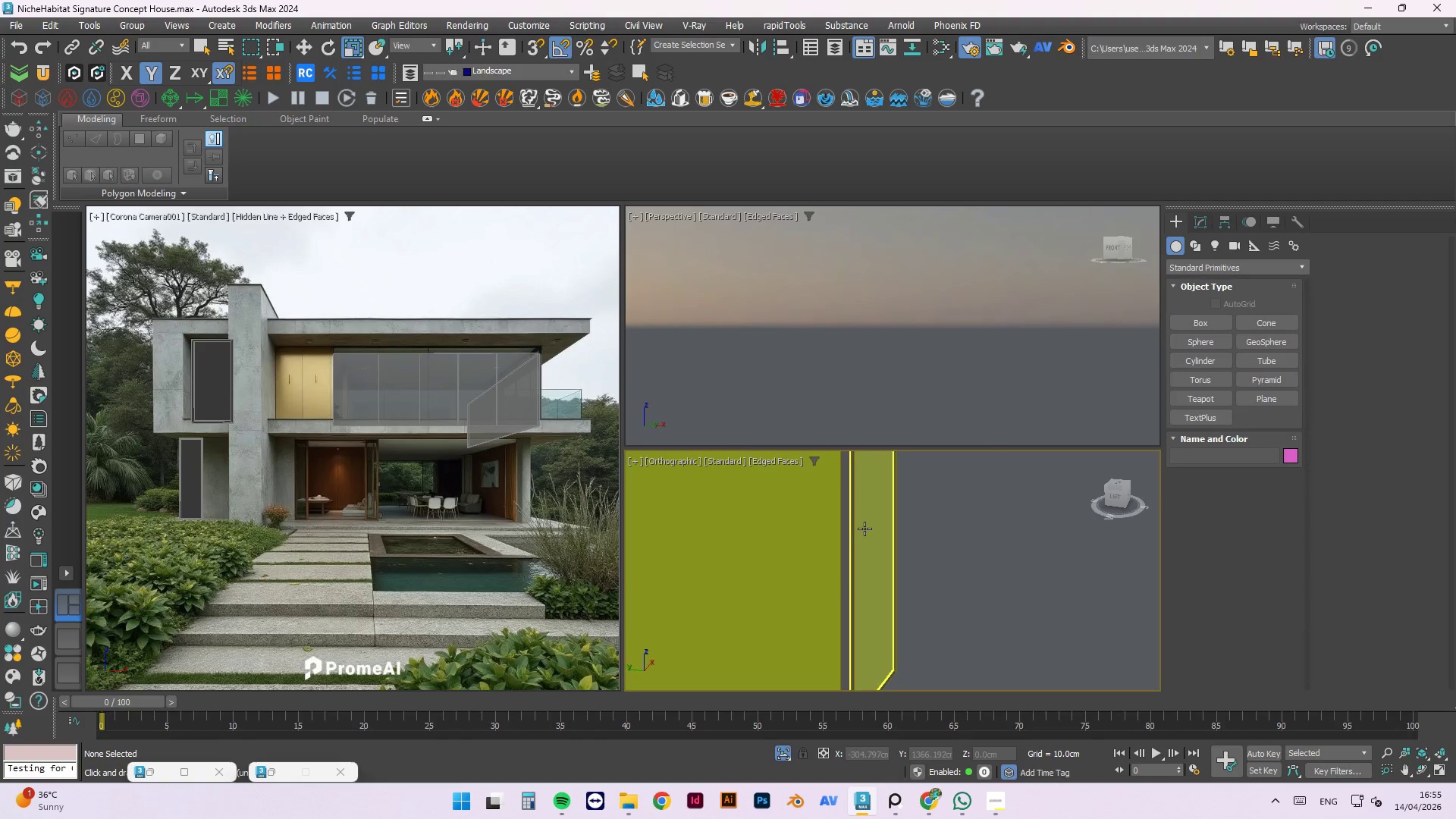 
hold_key(key=ControlLeft, duration=0.47)
left_click([753, 529])
 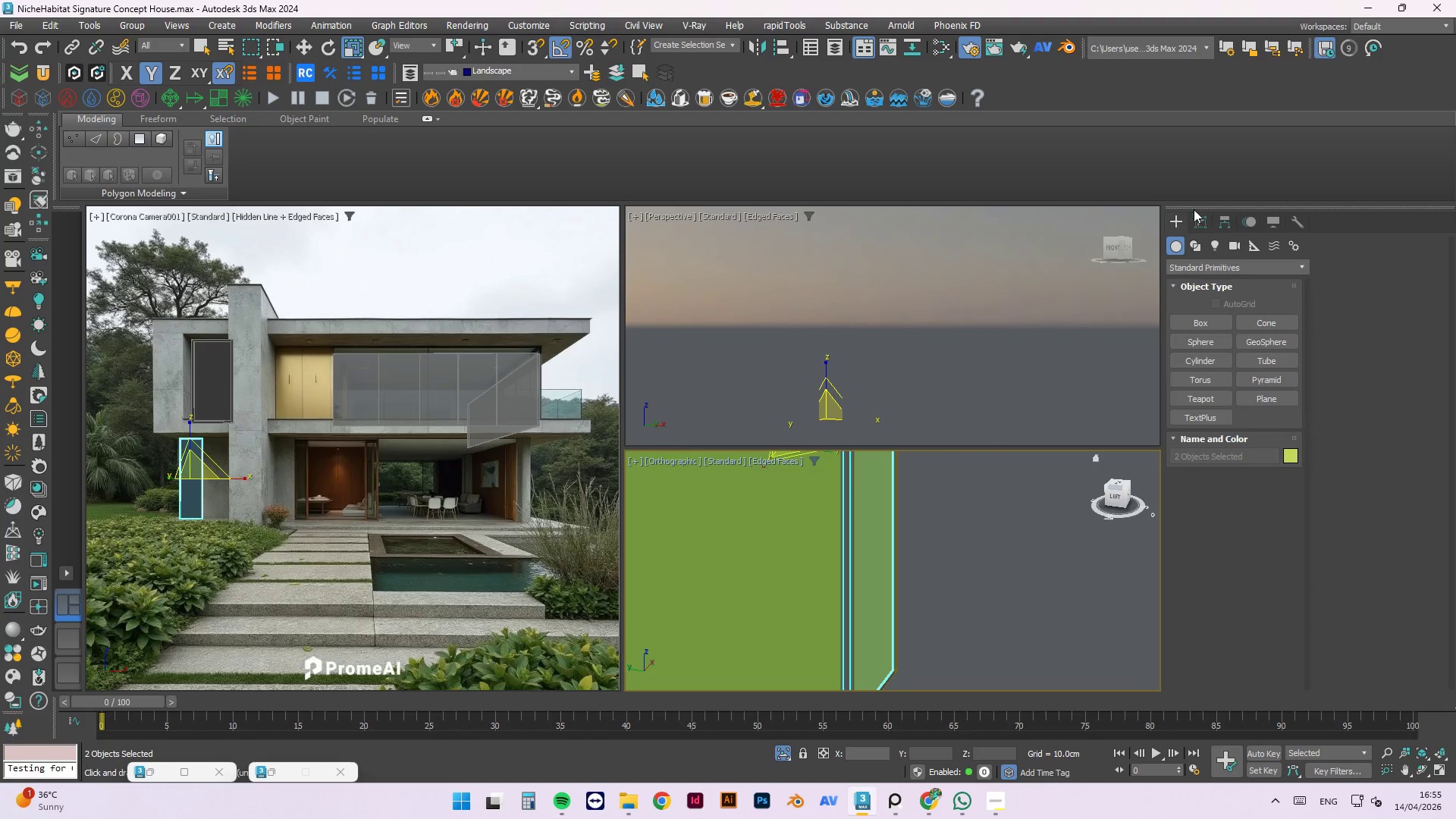 
left_click([1204, 225])
 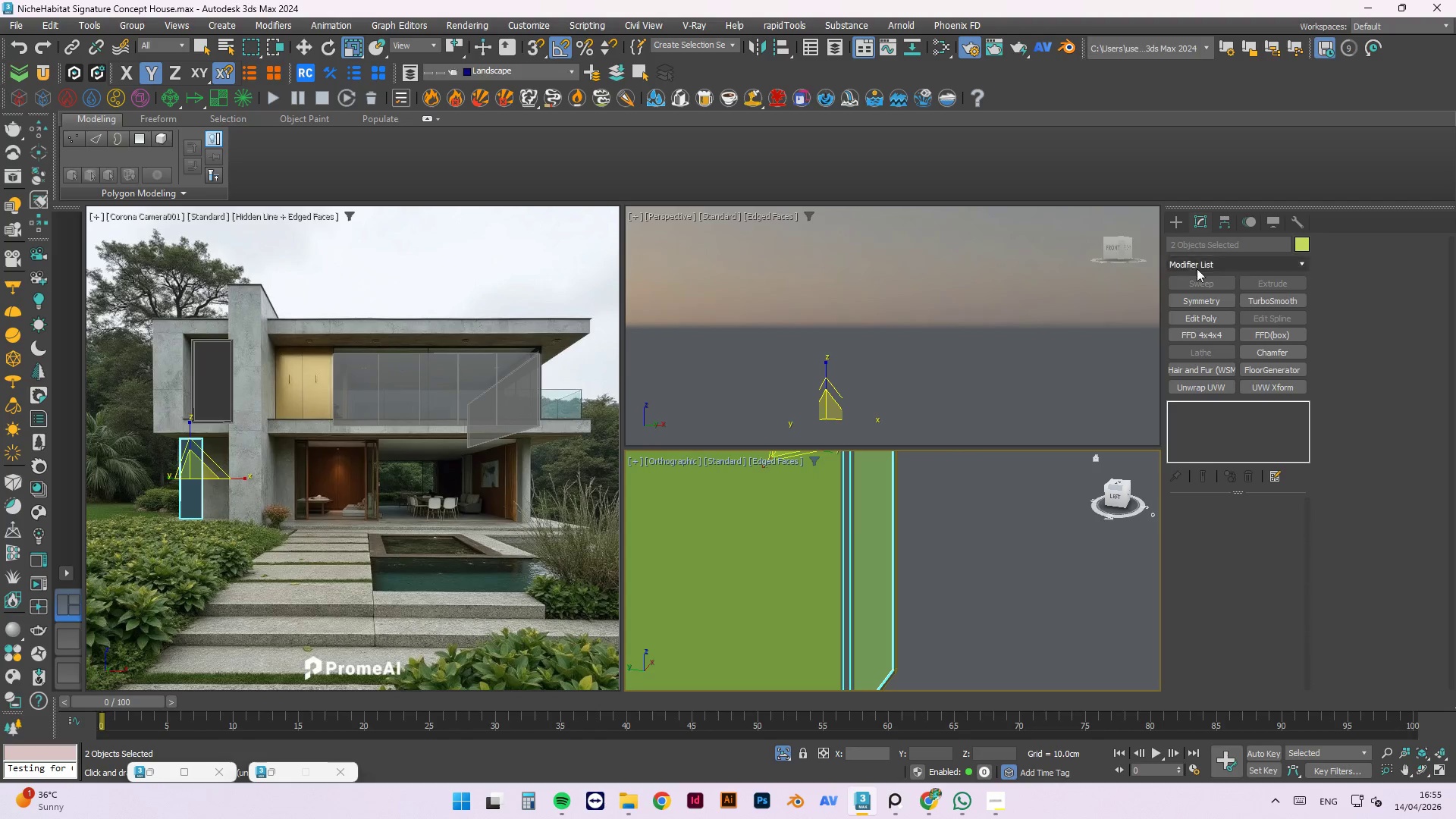 
scroll: coordinate [1035, 509], scroll_direction: down, amount: 3.0
 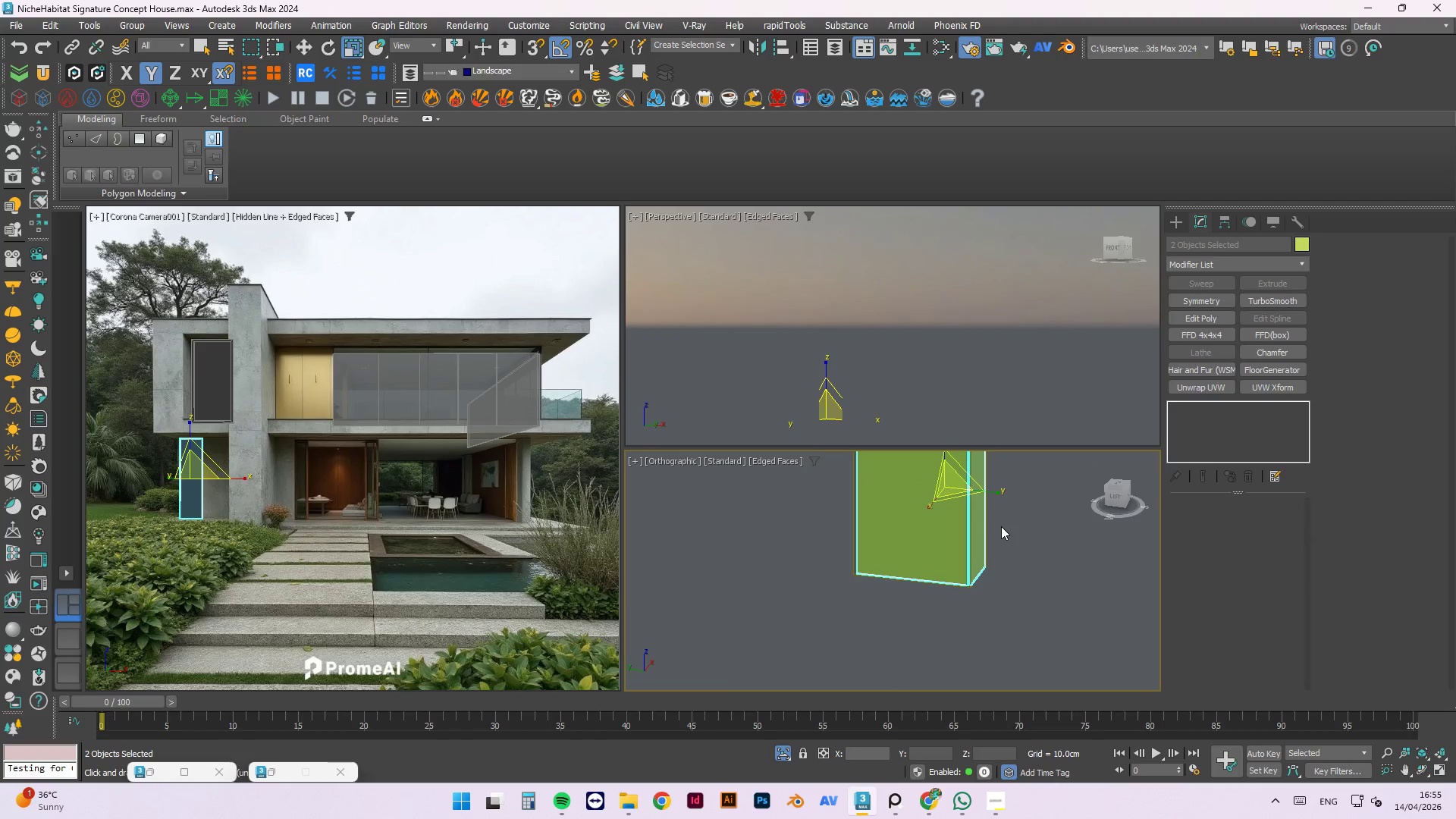 
key(M)
 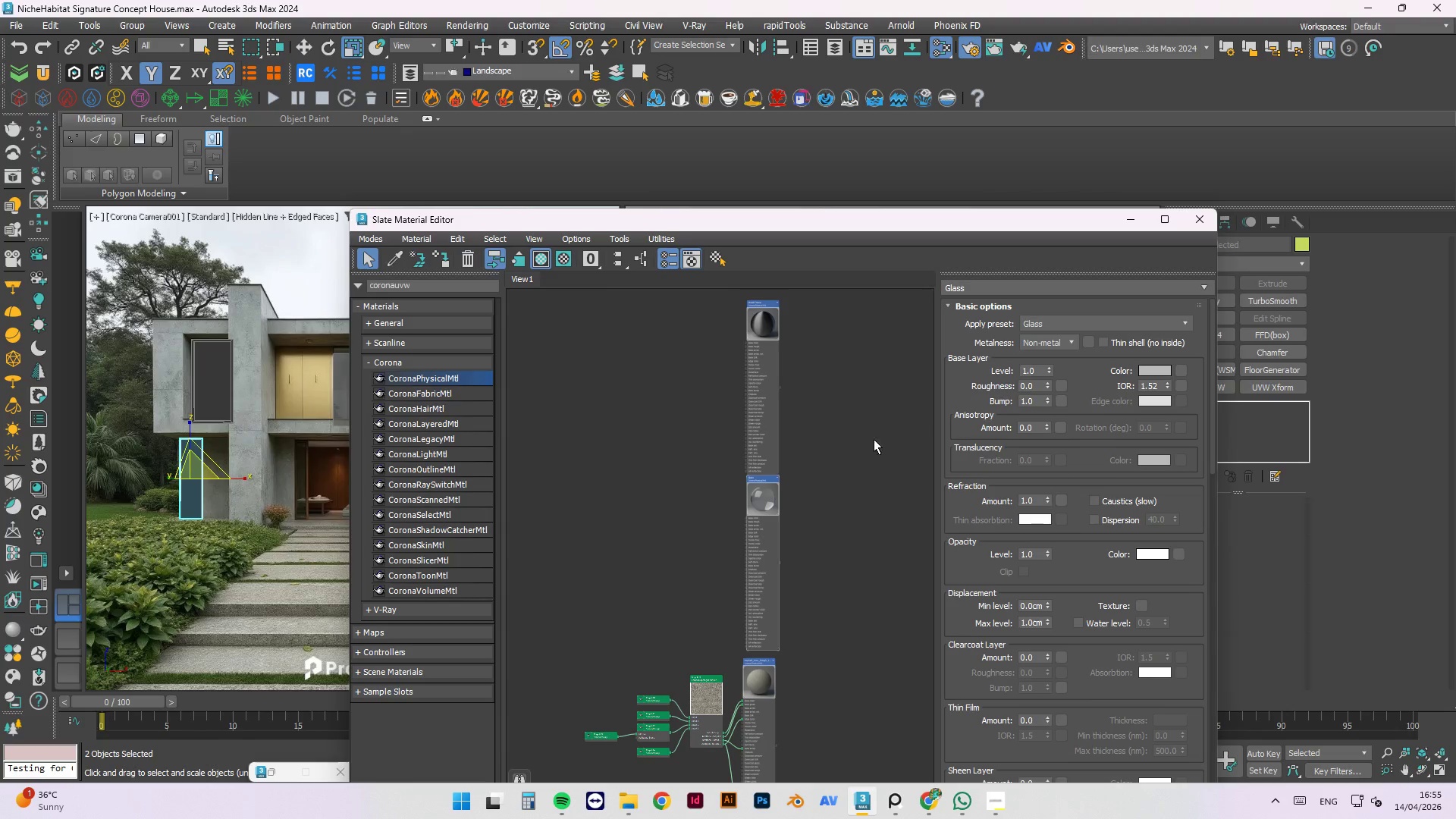 
right_click([746, 497])
 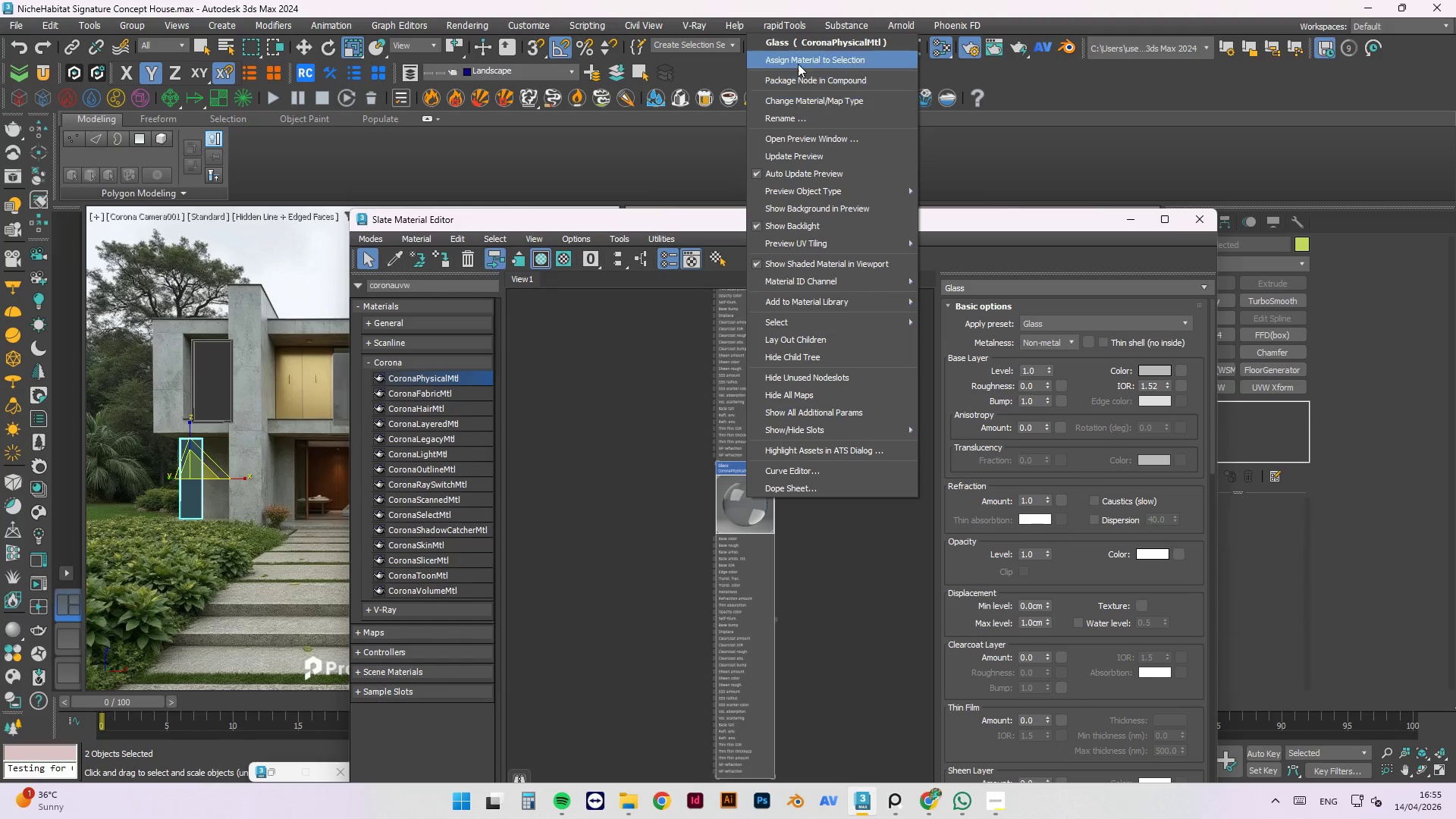 
scroll: coordinate [783, 492], scroll_direction: up, amount: 2.0
 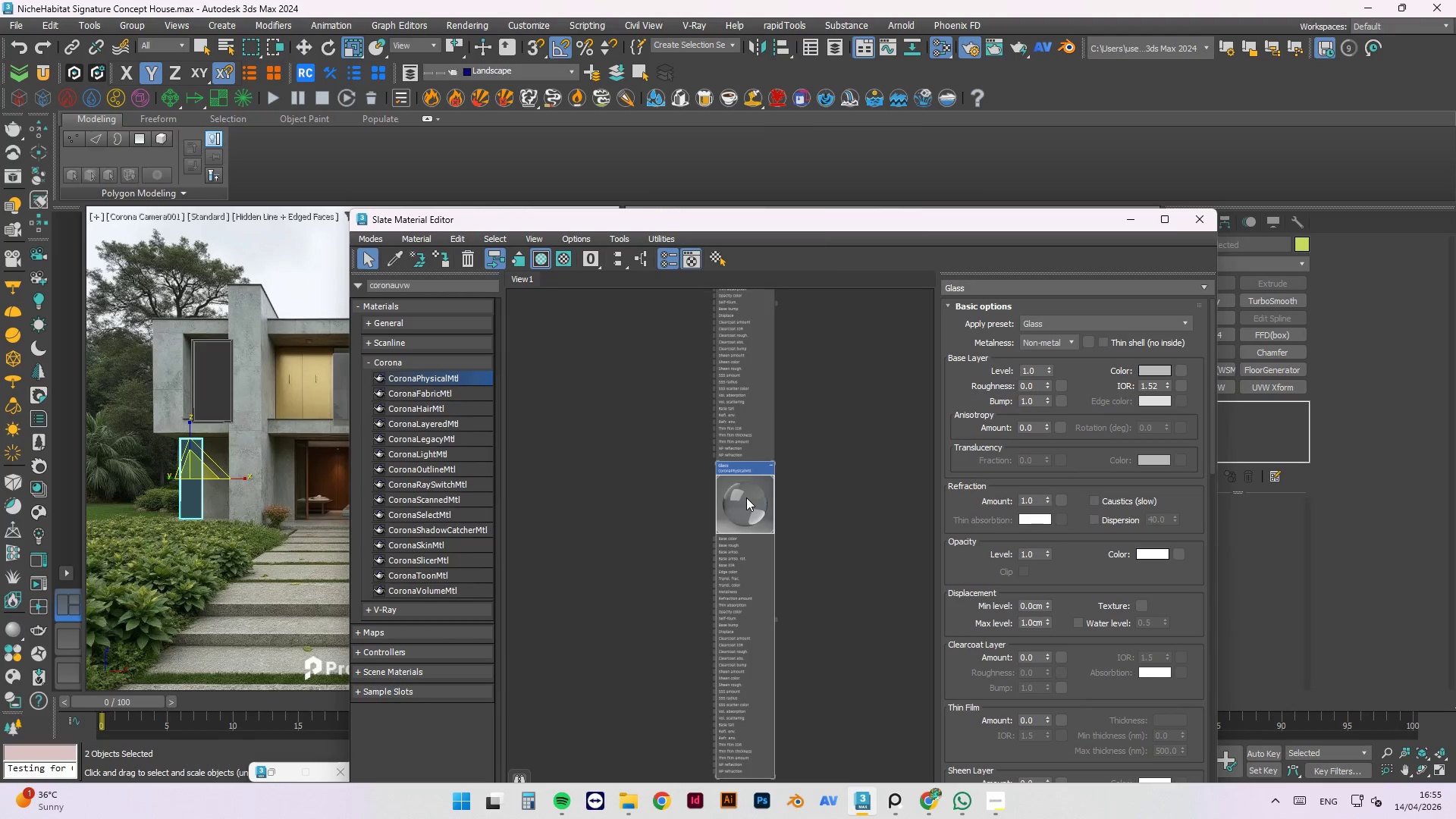 
left_click([795, 59])
 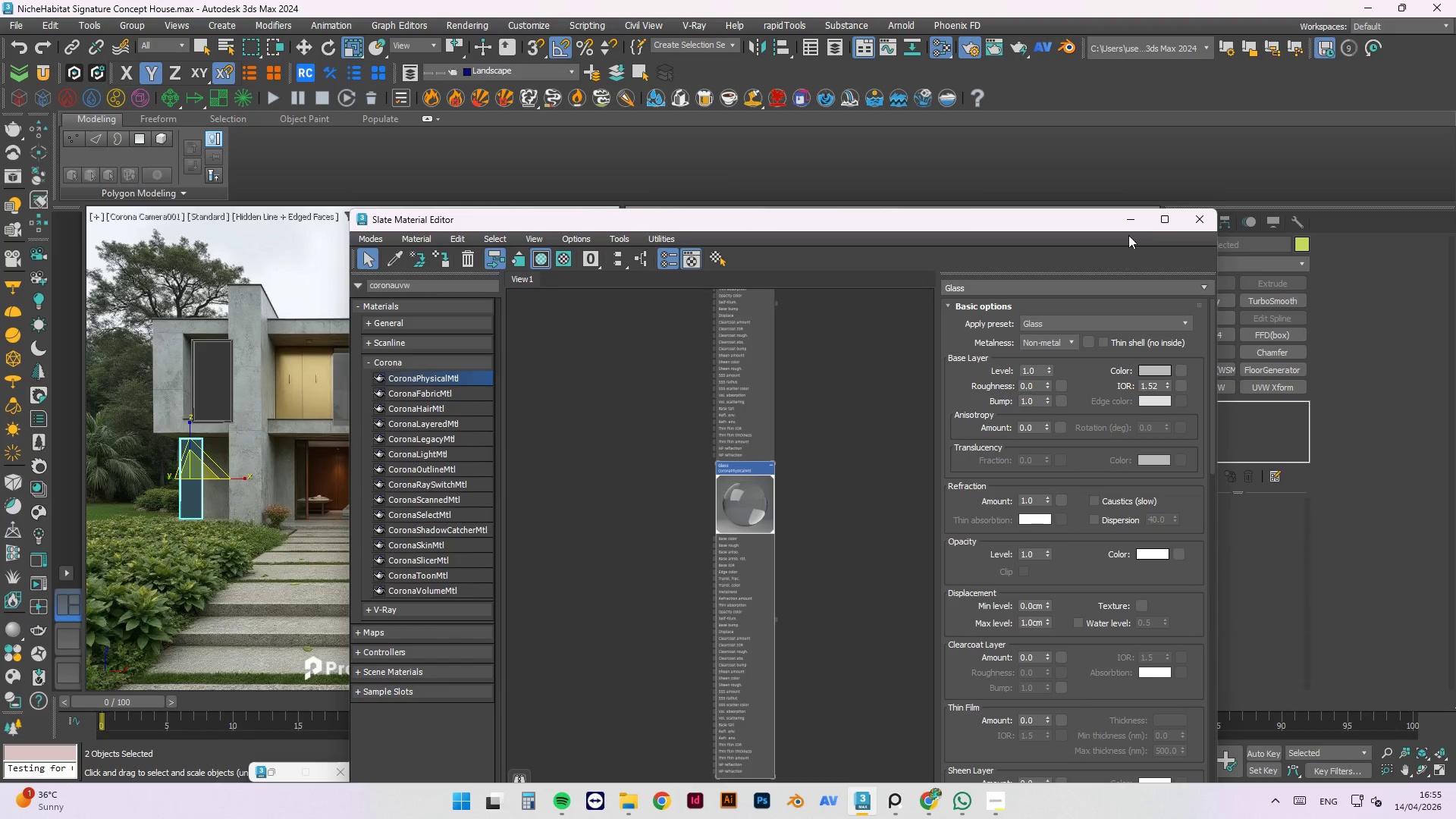 
left_click([1127, 220])
 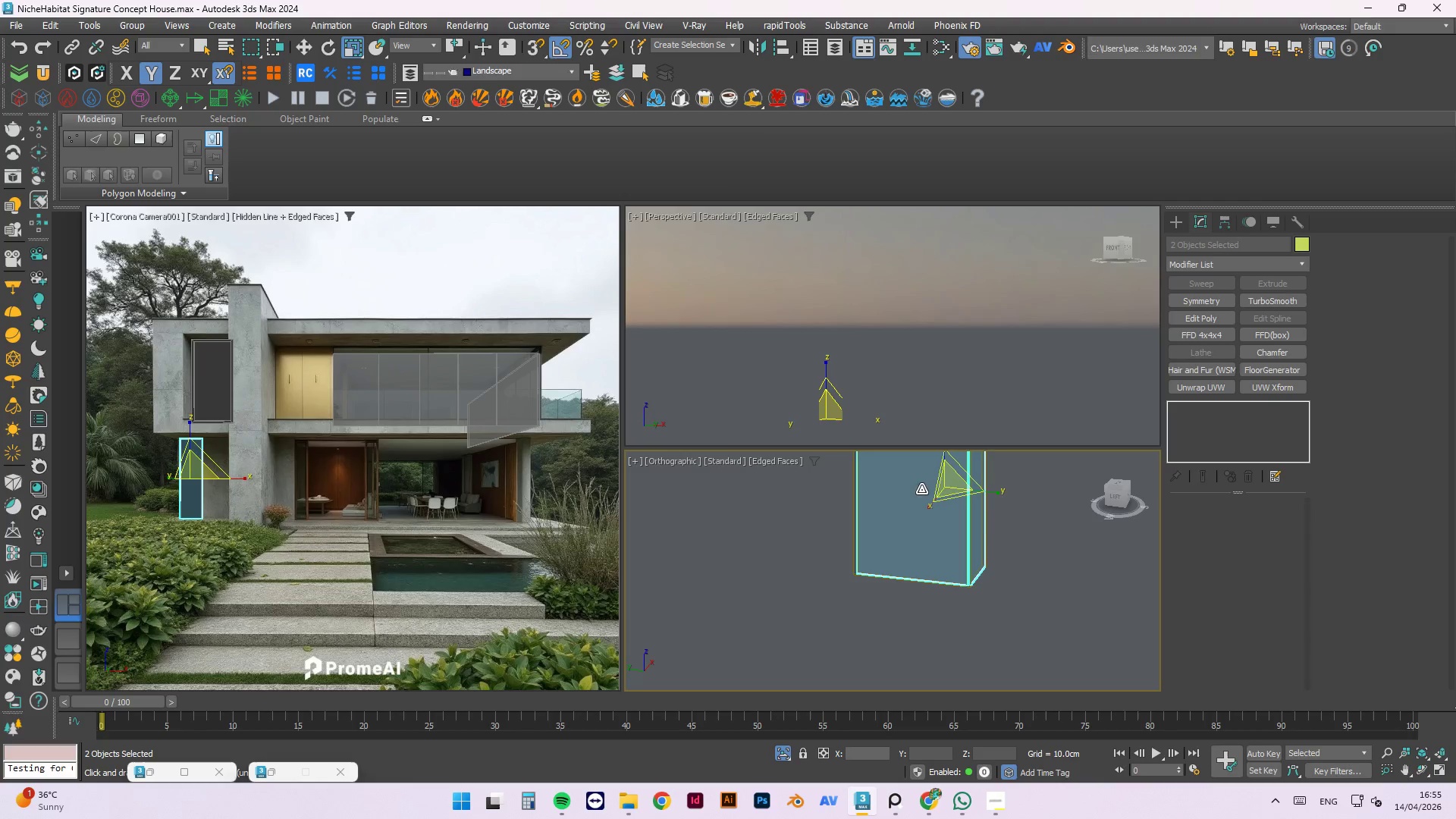 
left_click([993, 526])
 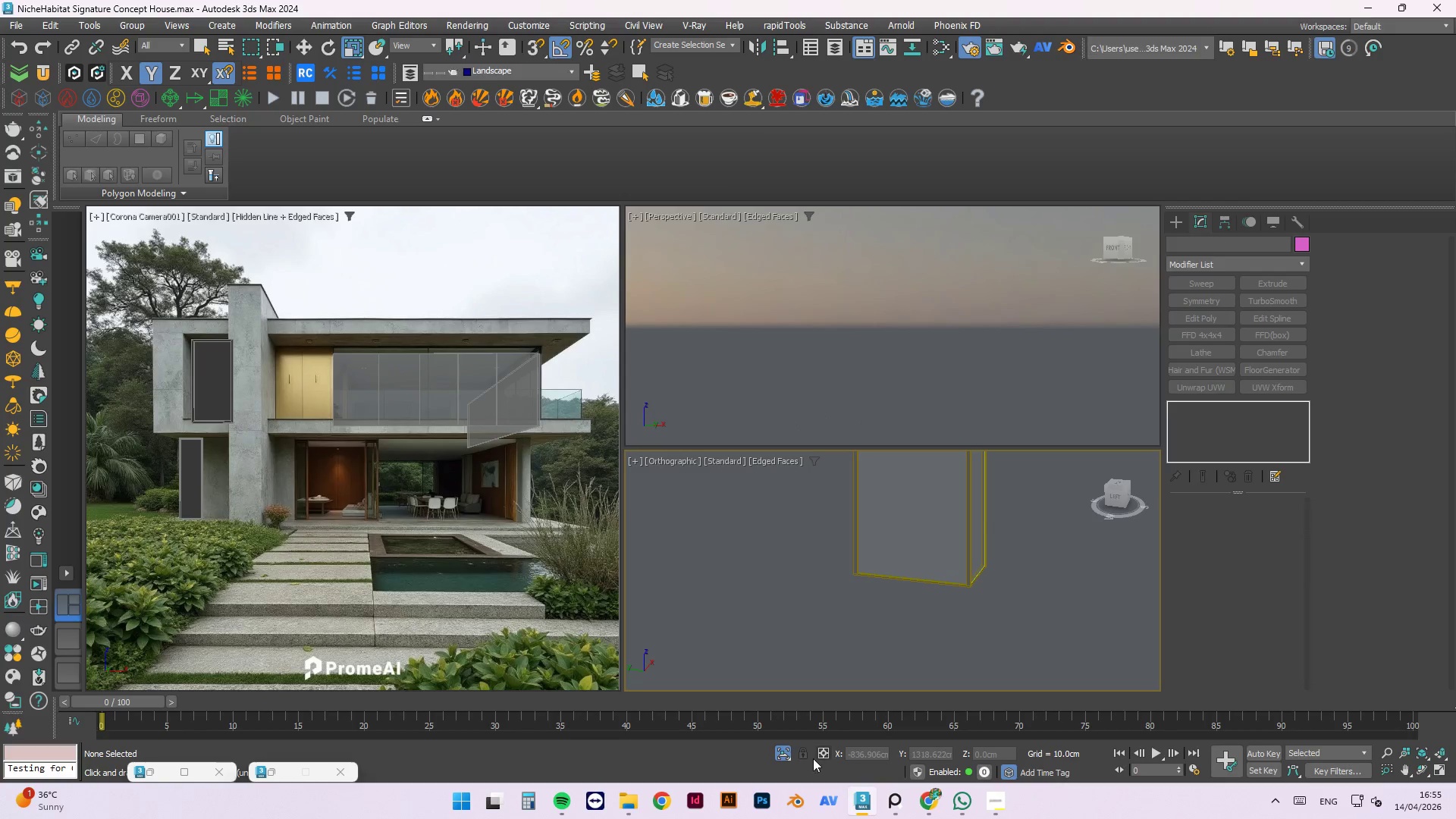 
left_click([788, 758])
 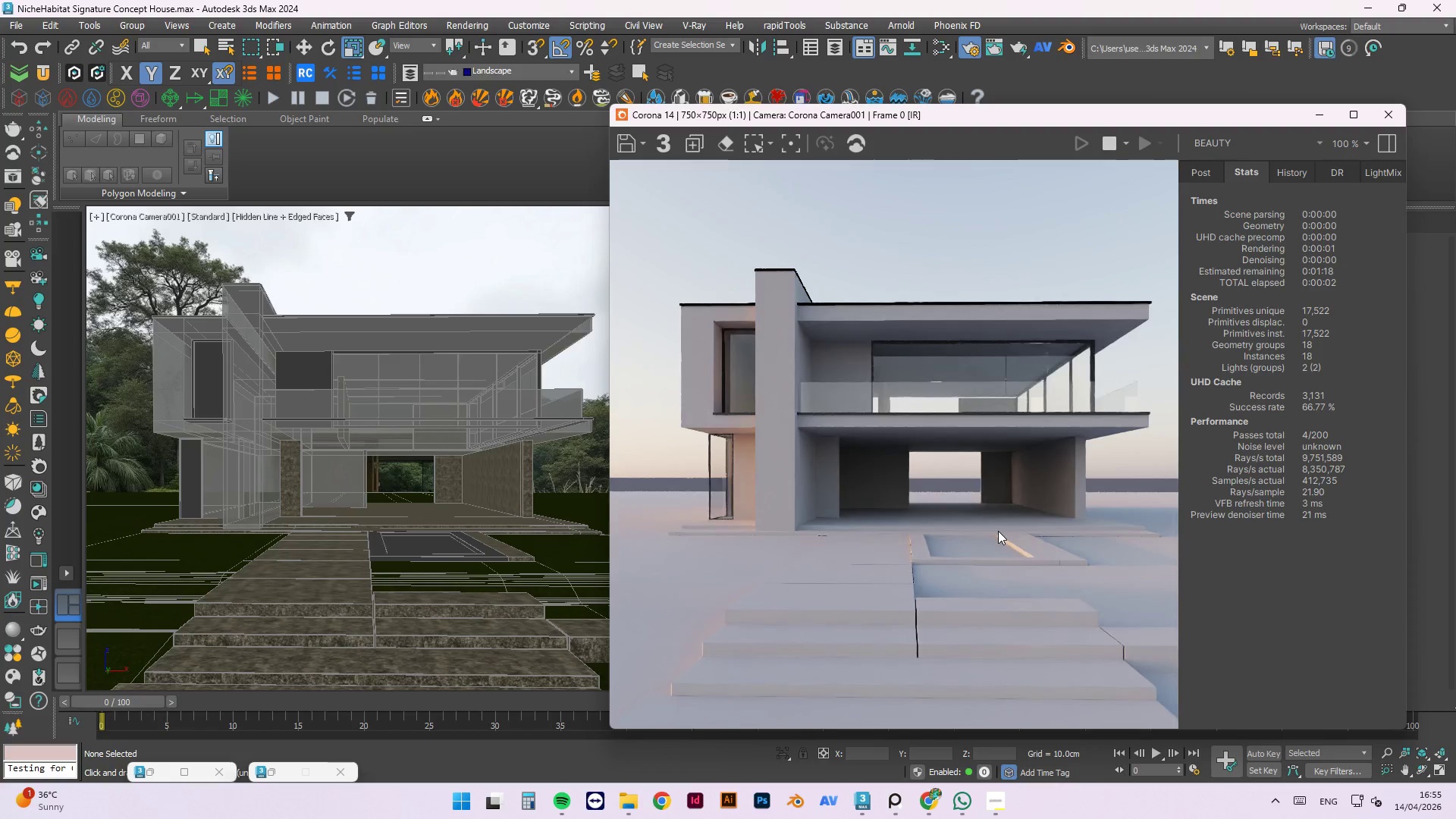 
wait(7.69)
 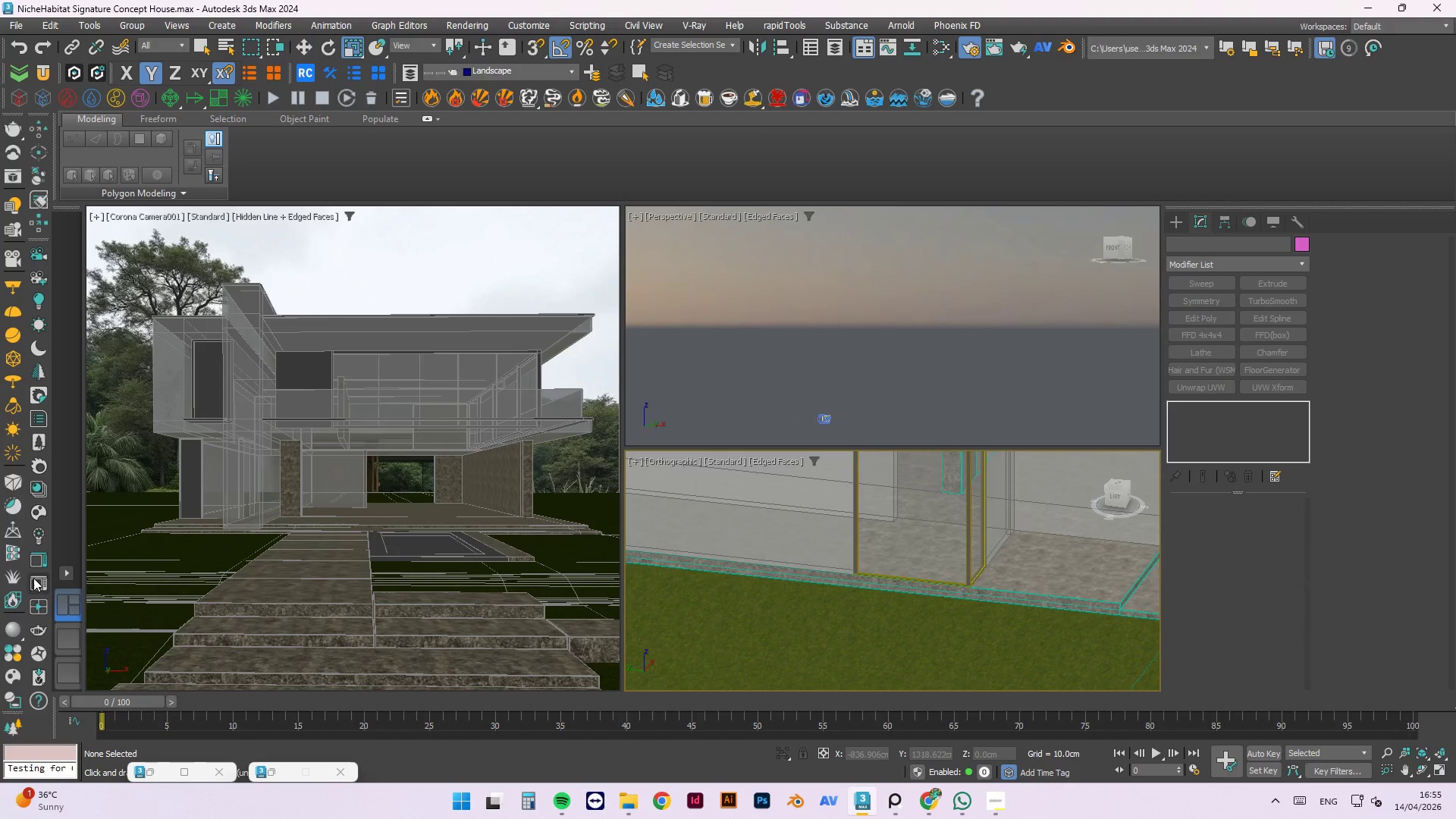 
key(Control+S)
 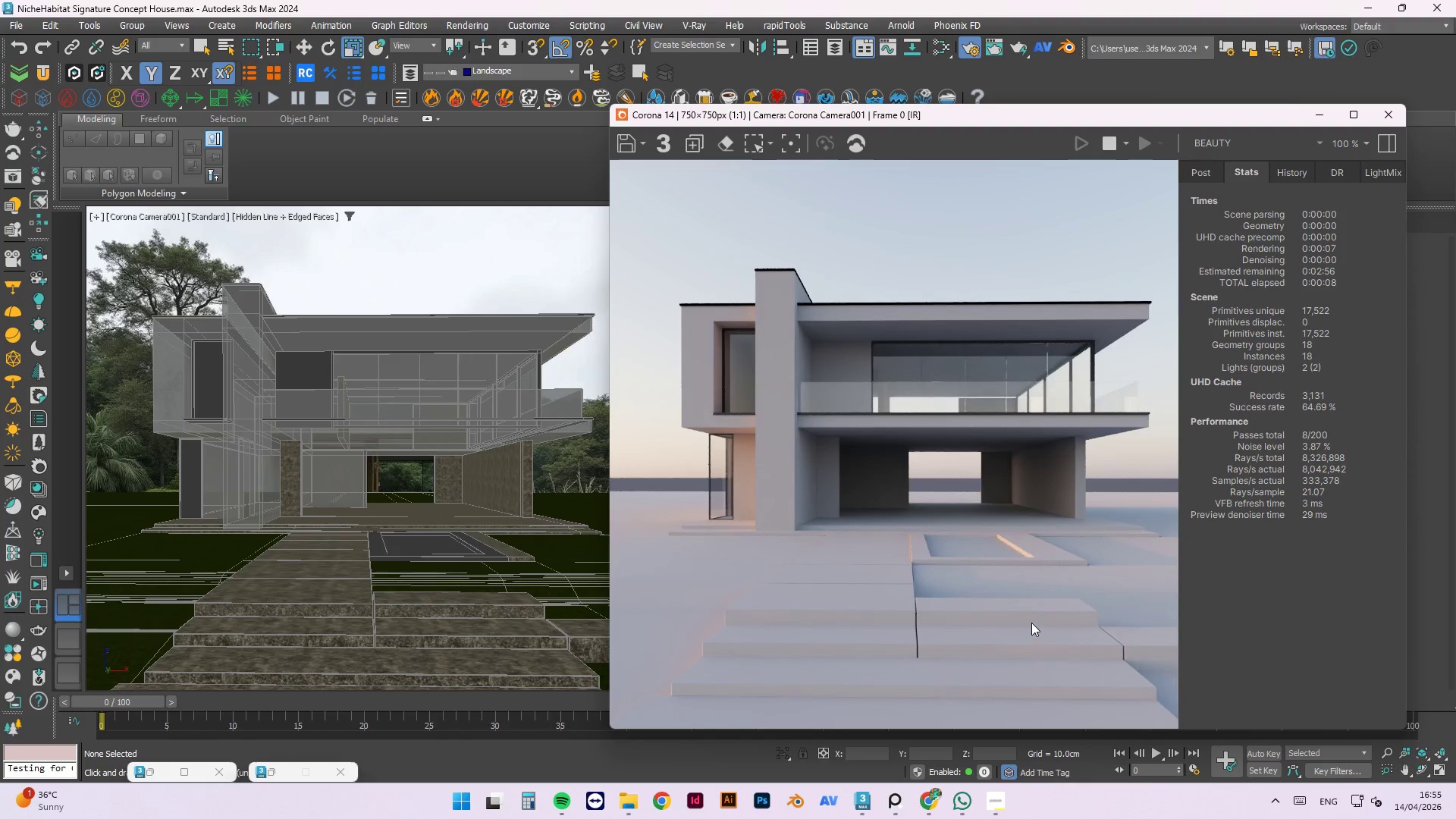 
wait(5.38)
 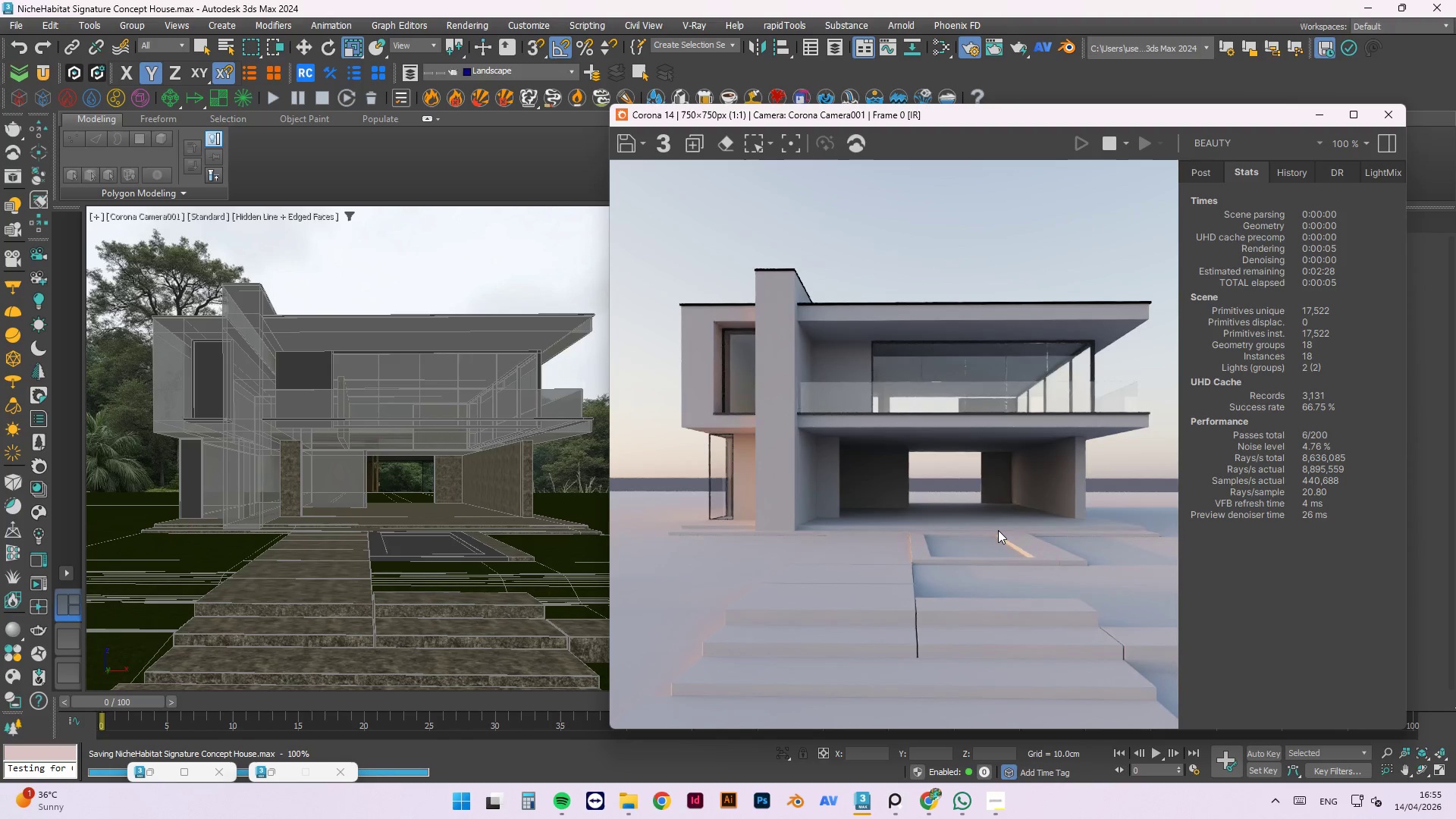 
left_click([988, 798])
 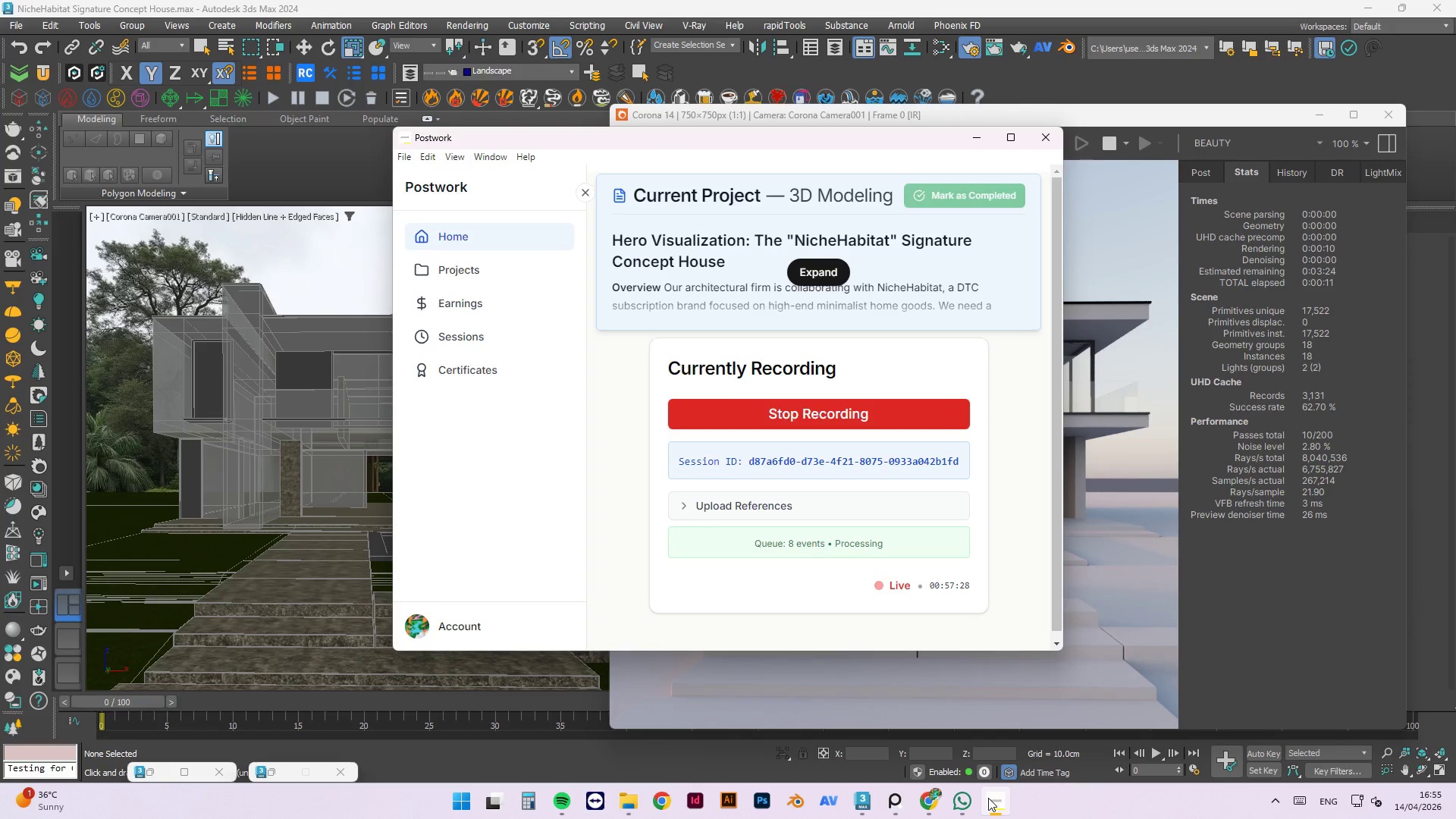 
left_click([988, 798])
 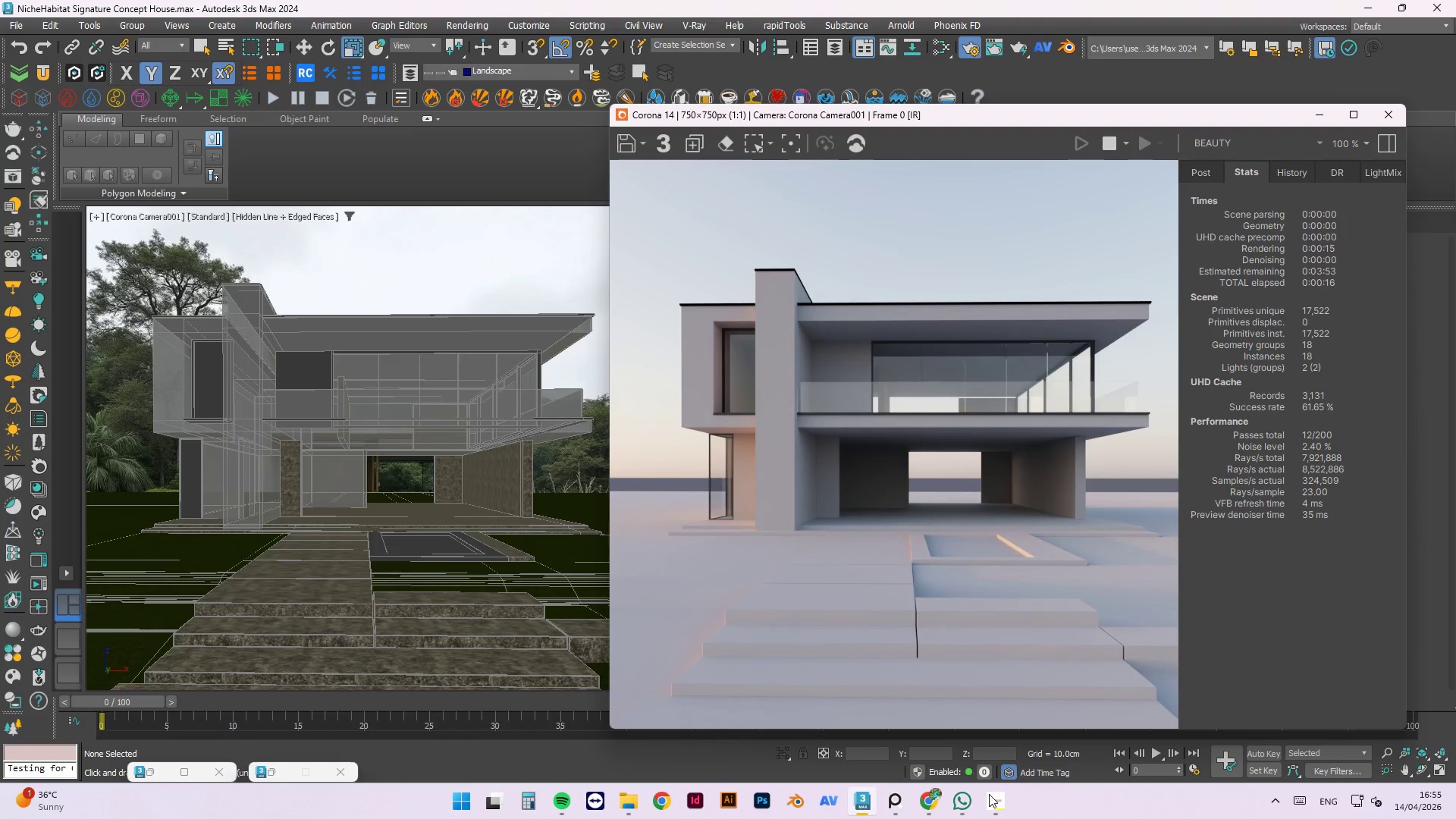 
wait(9.2)
 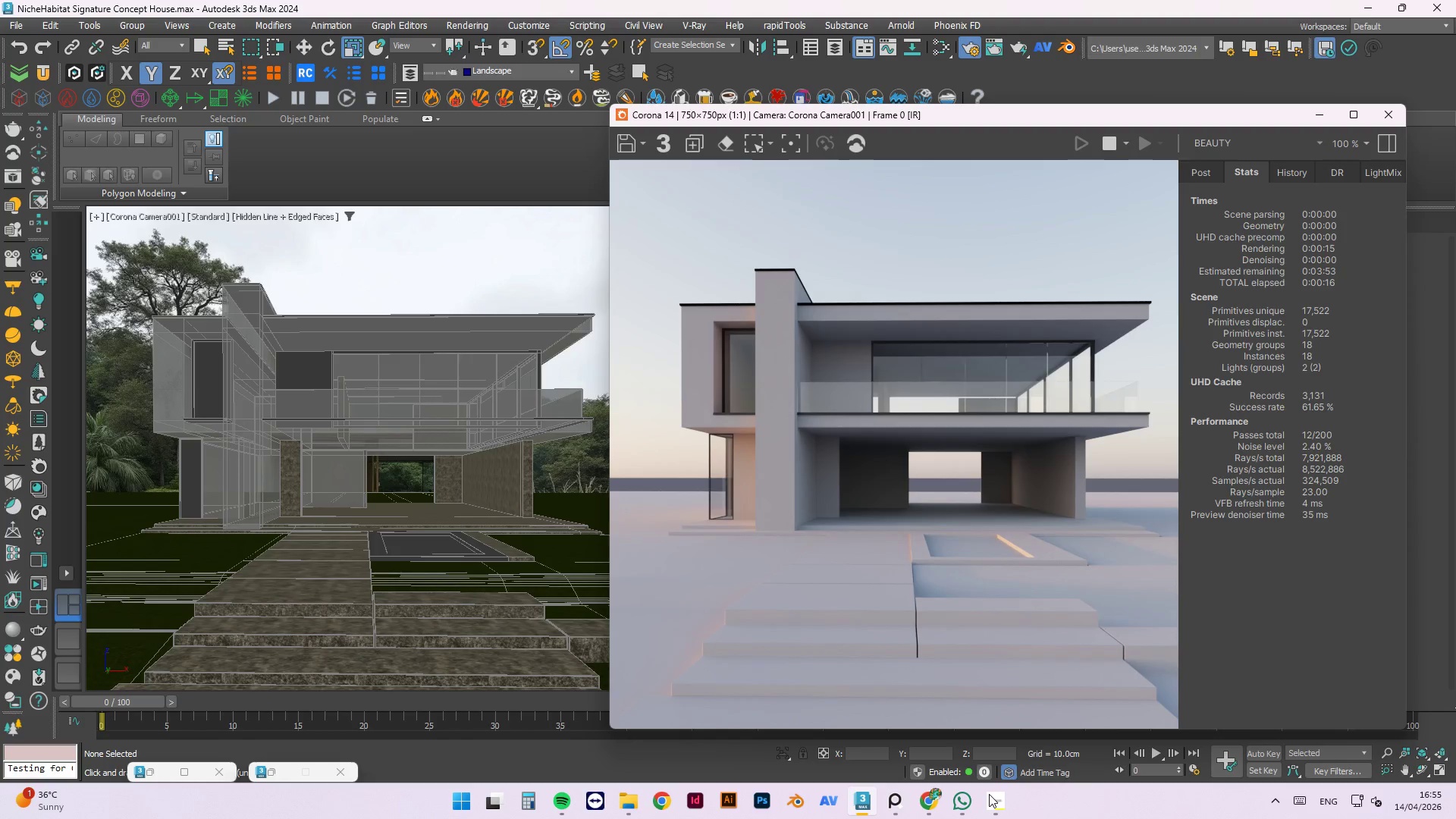 
left_click([1327, 111])
 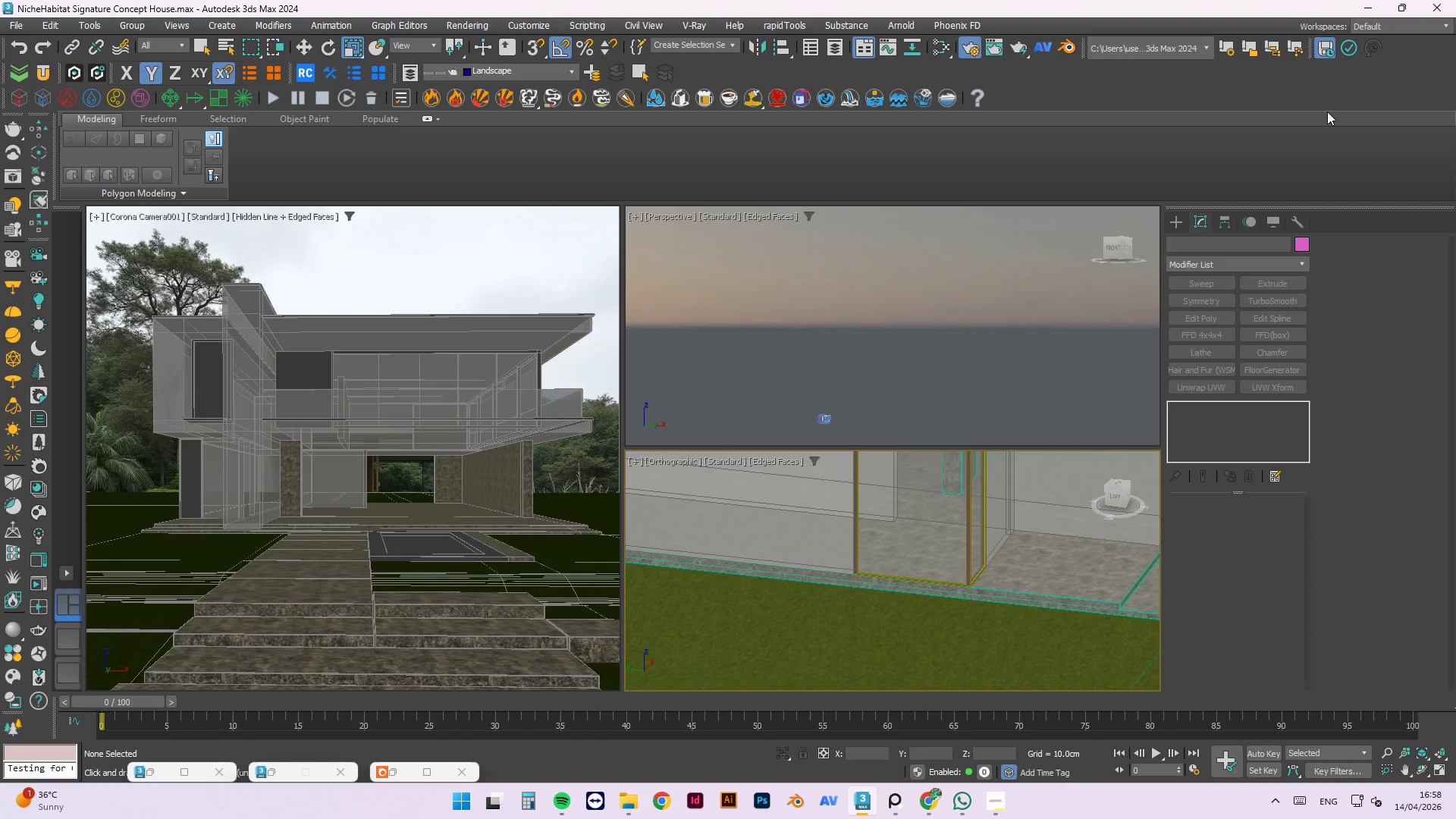 
wait(172.48)
 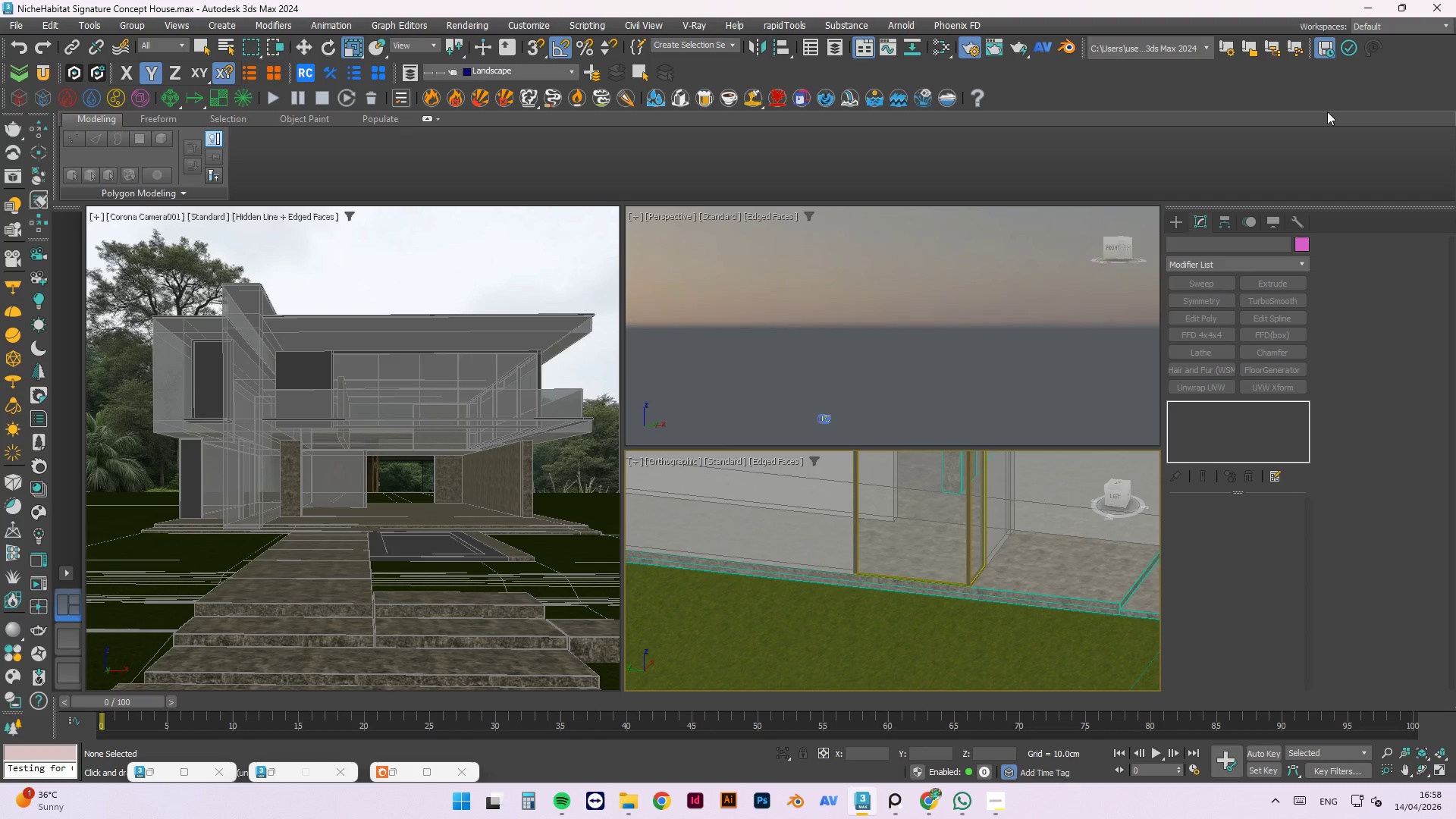 
scroll: coordinate [808, 473], scroll_direction: down, amount: 3.0
 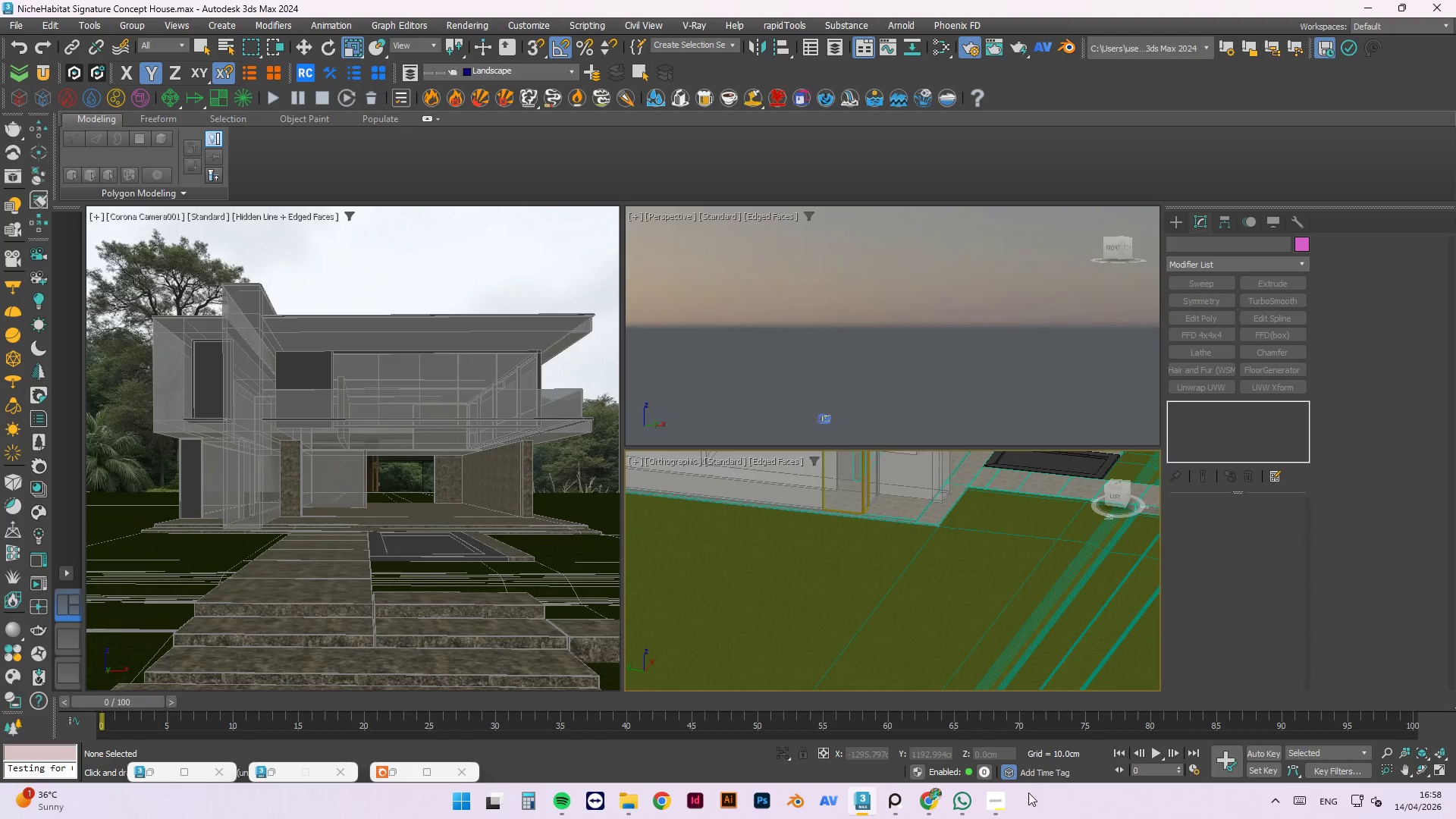 
left_click([1009, 795])
 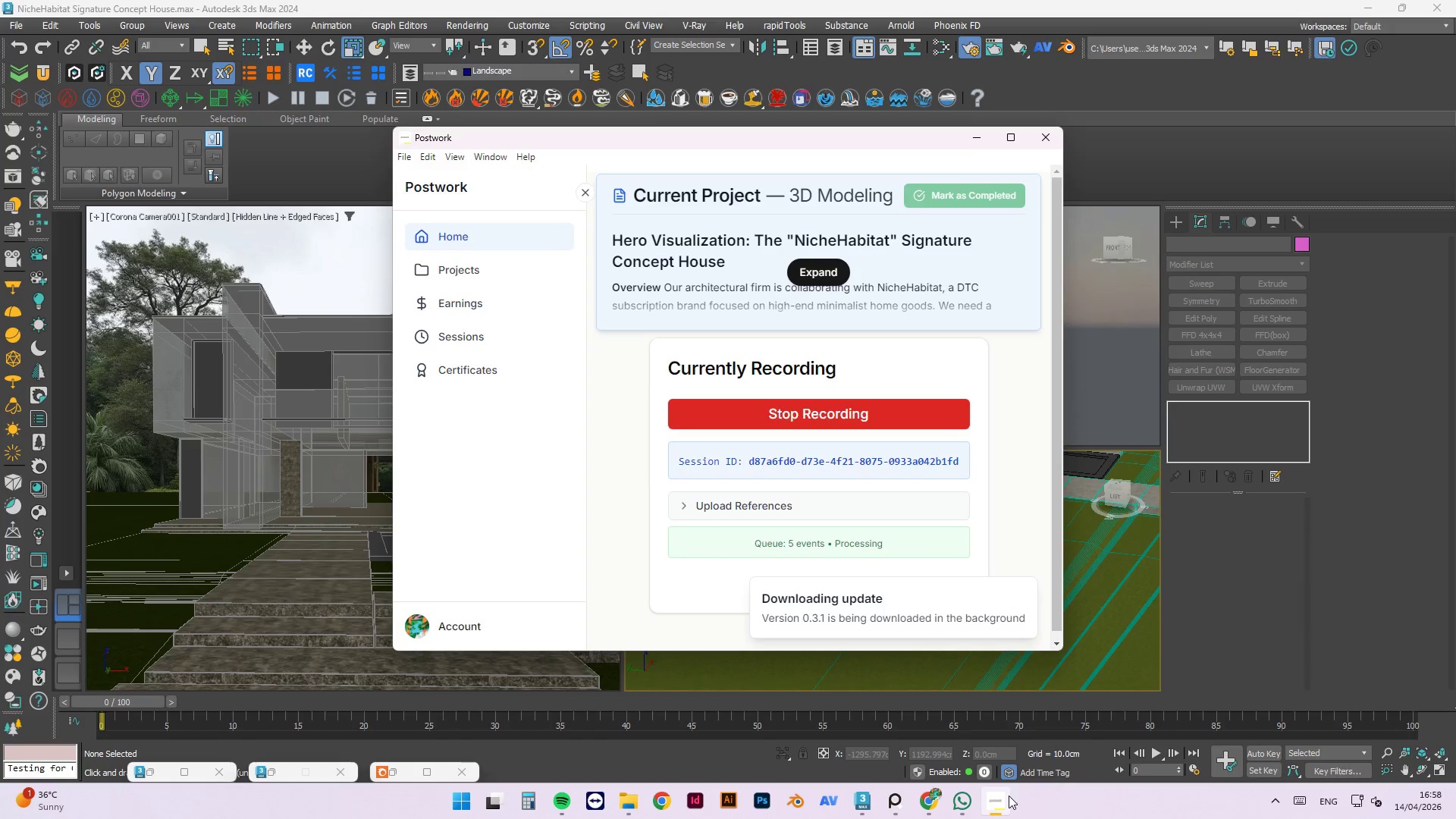 
scroll: coordinate [945, 517], scroll_direction: down, amount: 1.0
 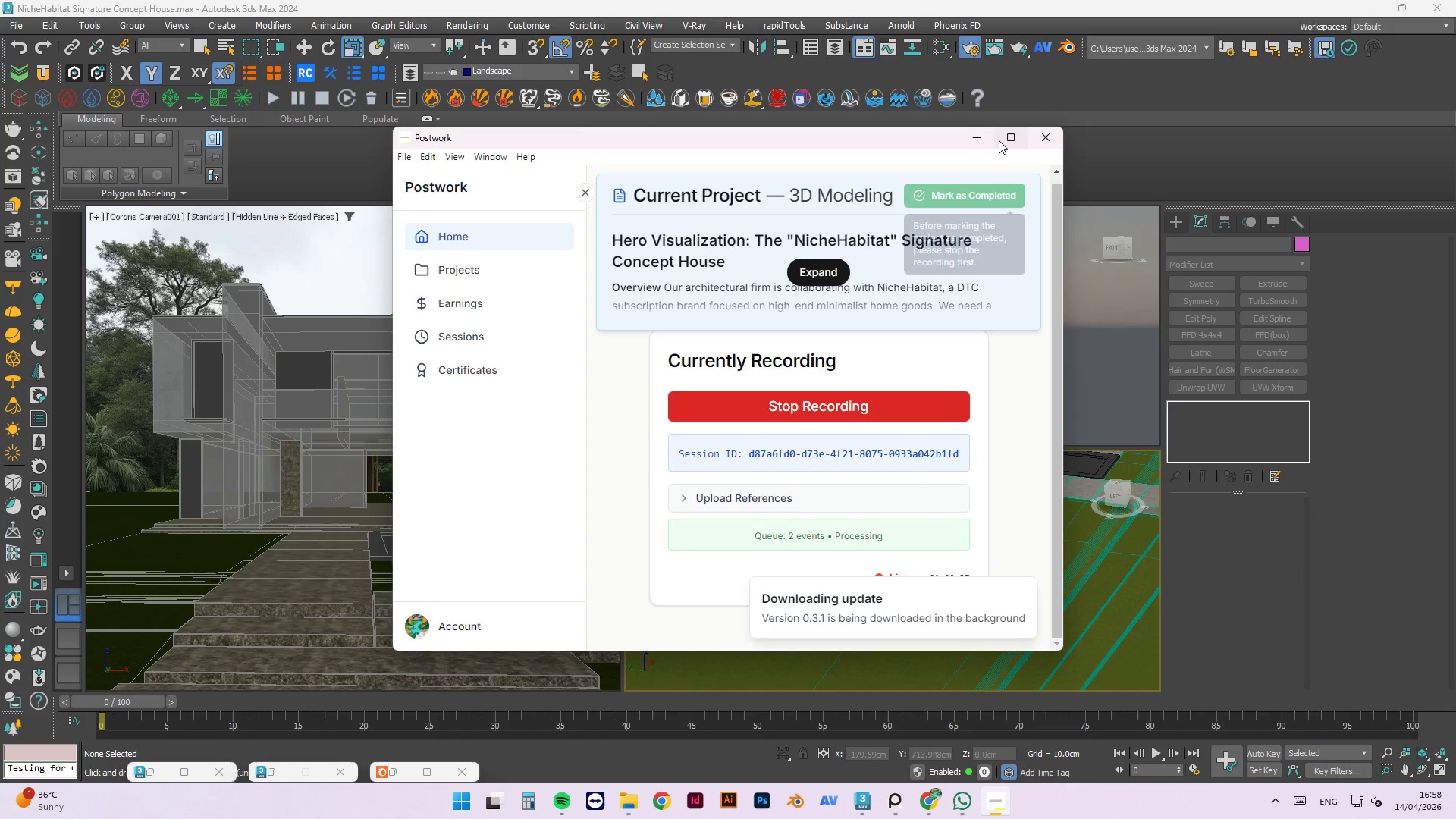 
left_click([984, 138])
 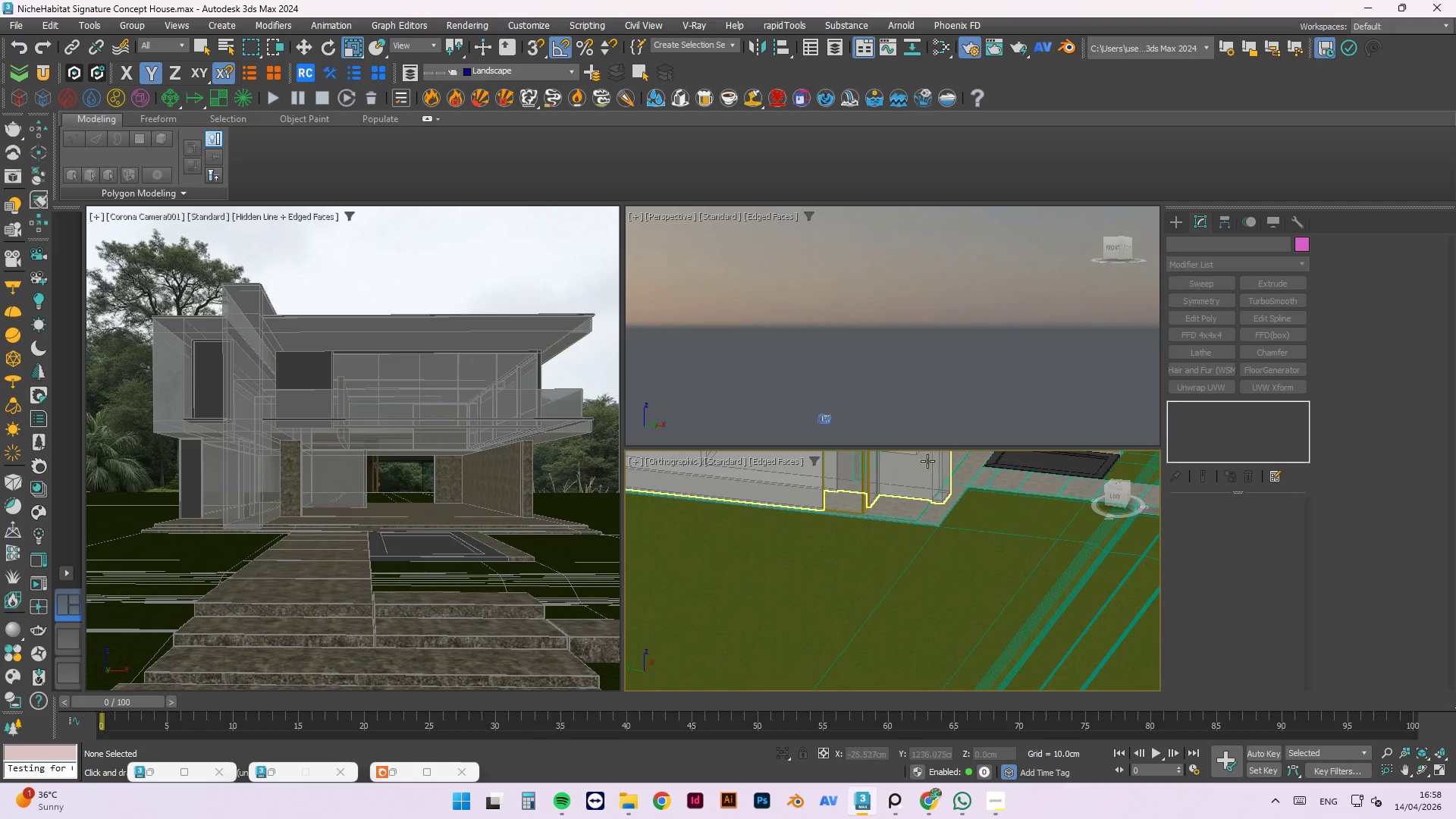 
hold_key(key=AltLeft, duration=1.08)
 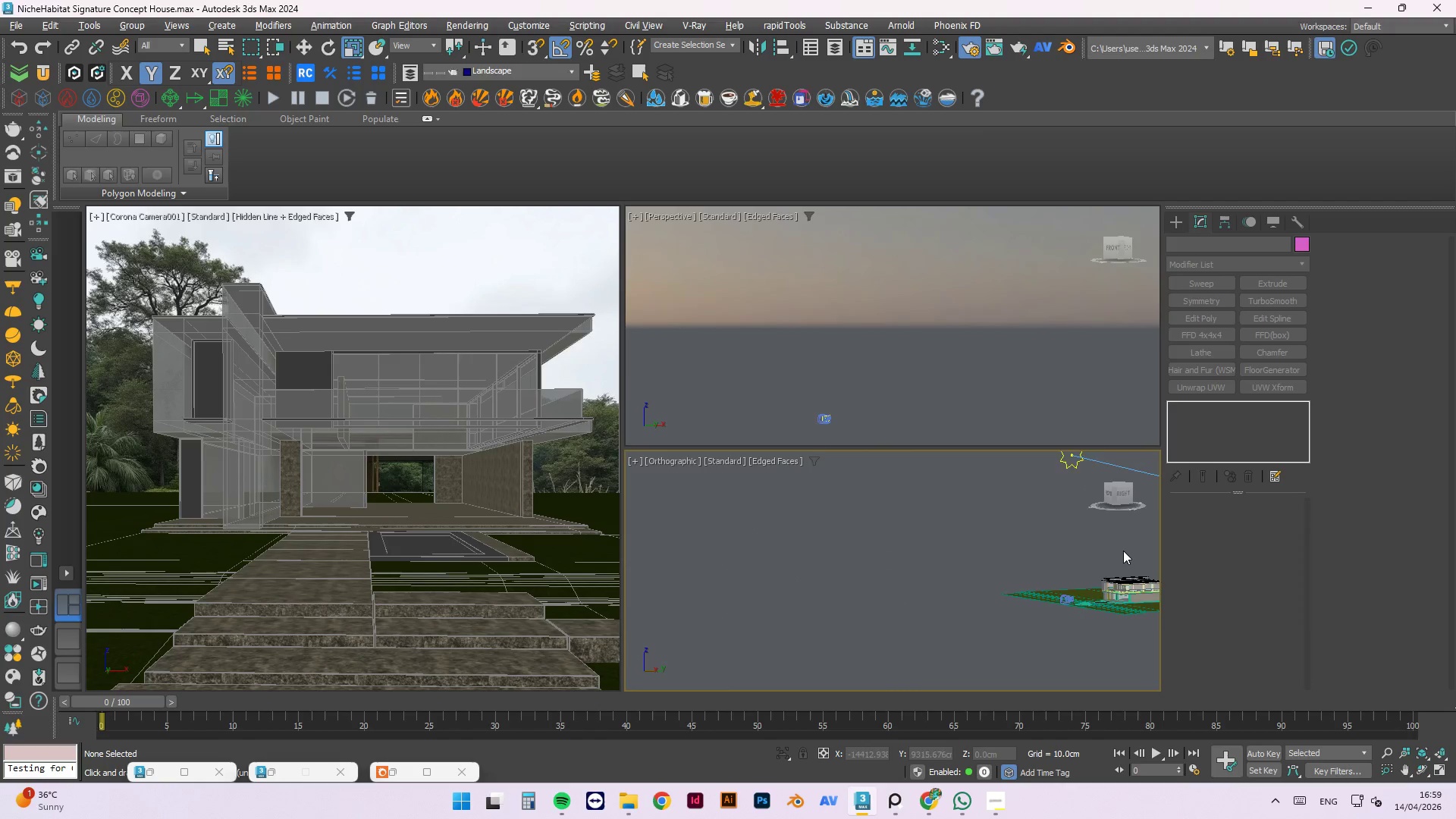 
scroll: coordinate [963, 639], scroll_direction: down, amount: 7.0
 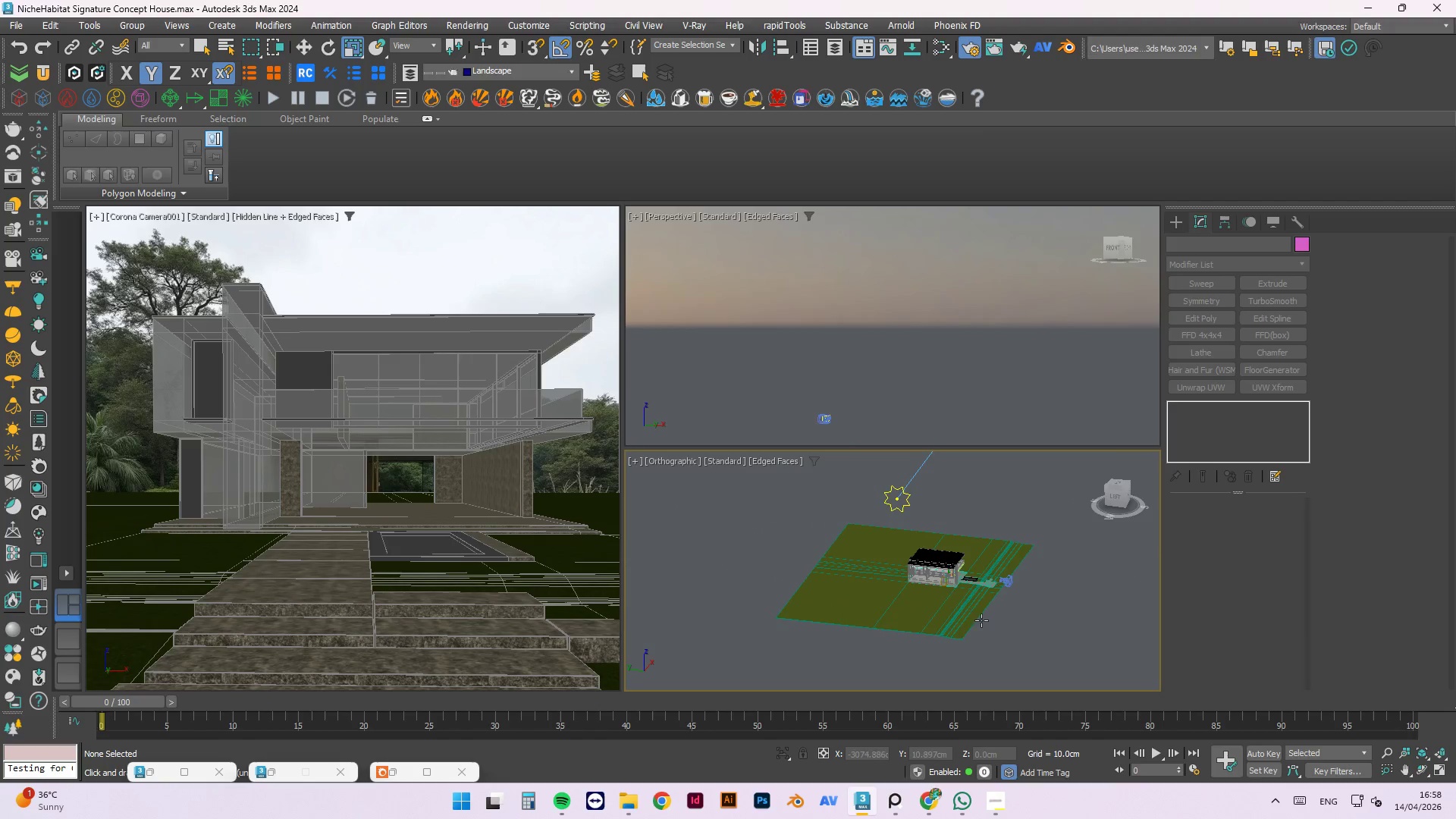 
left_click([1107, 566])
 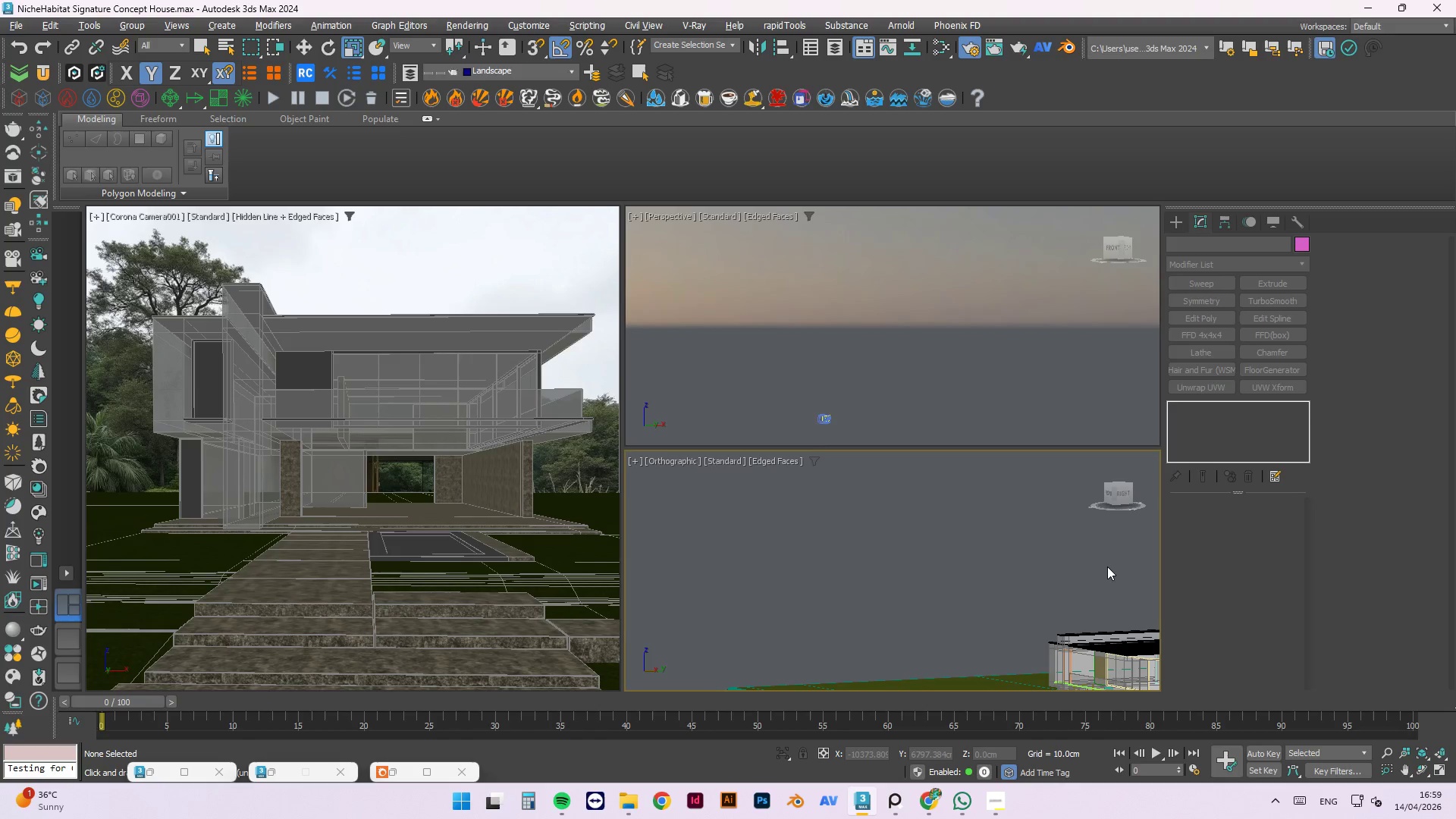 
scroll: coordinate [1117, 566], scroll_direction: up, amount: 4.0
 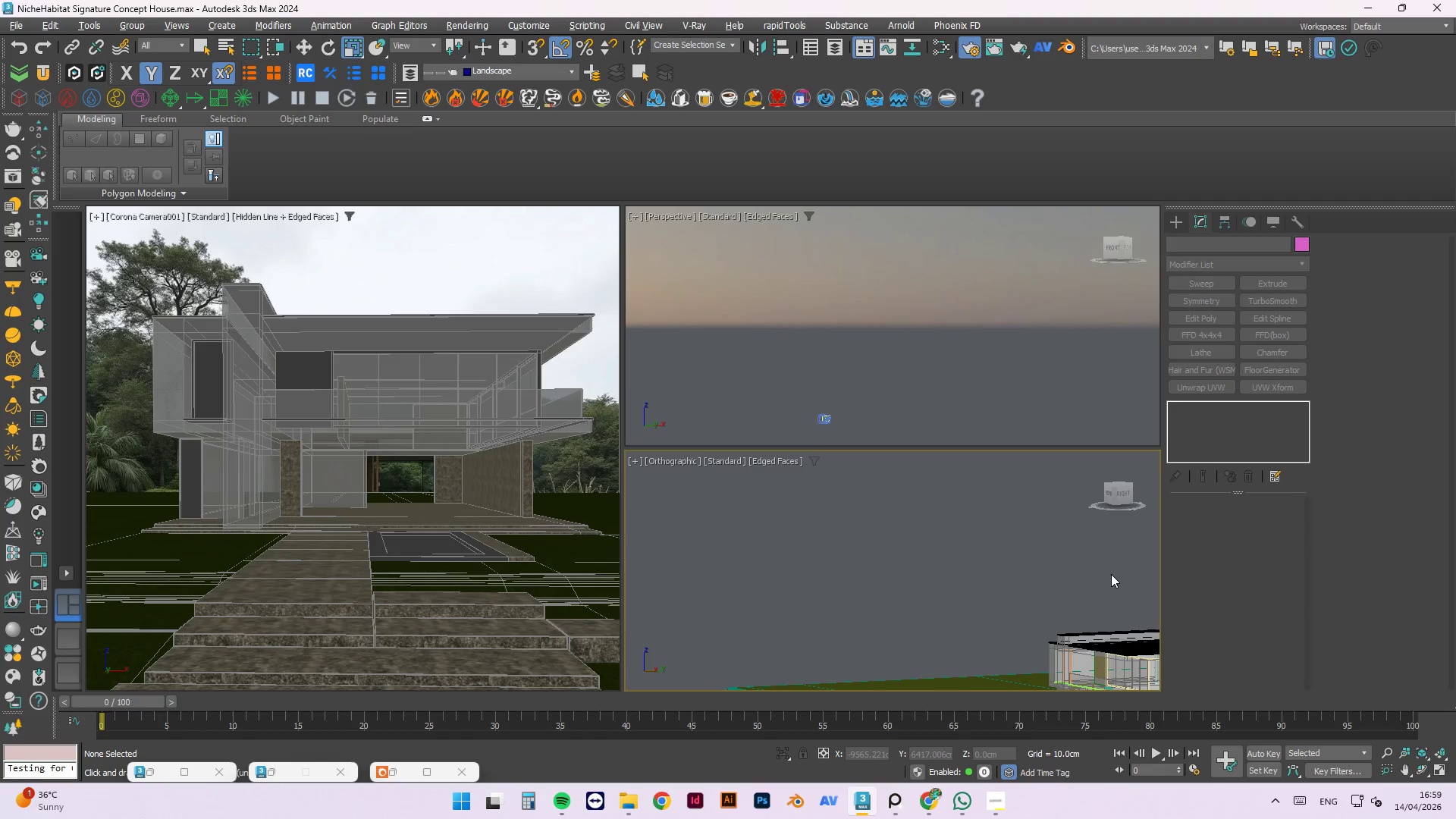 
key(Control+S)
 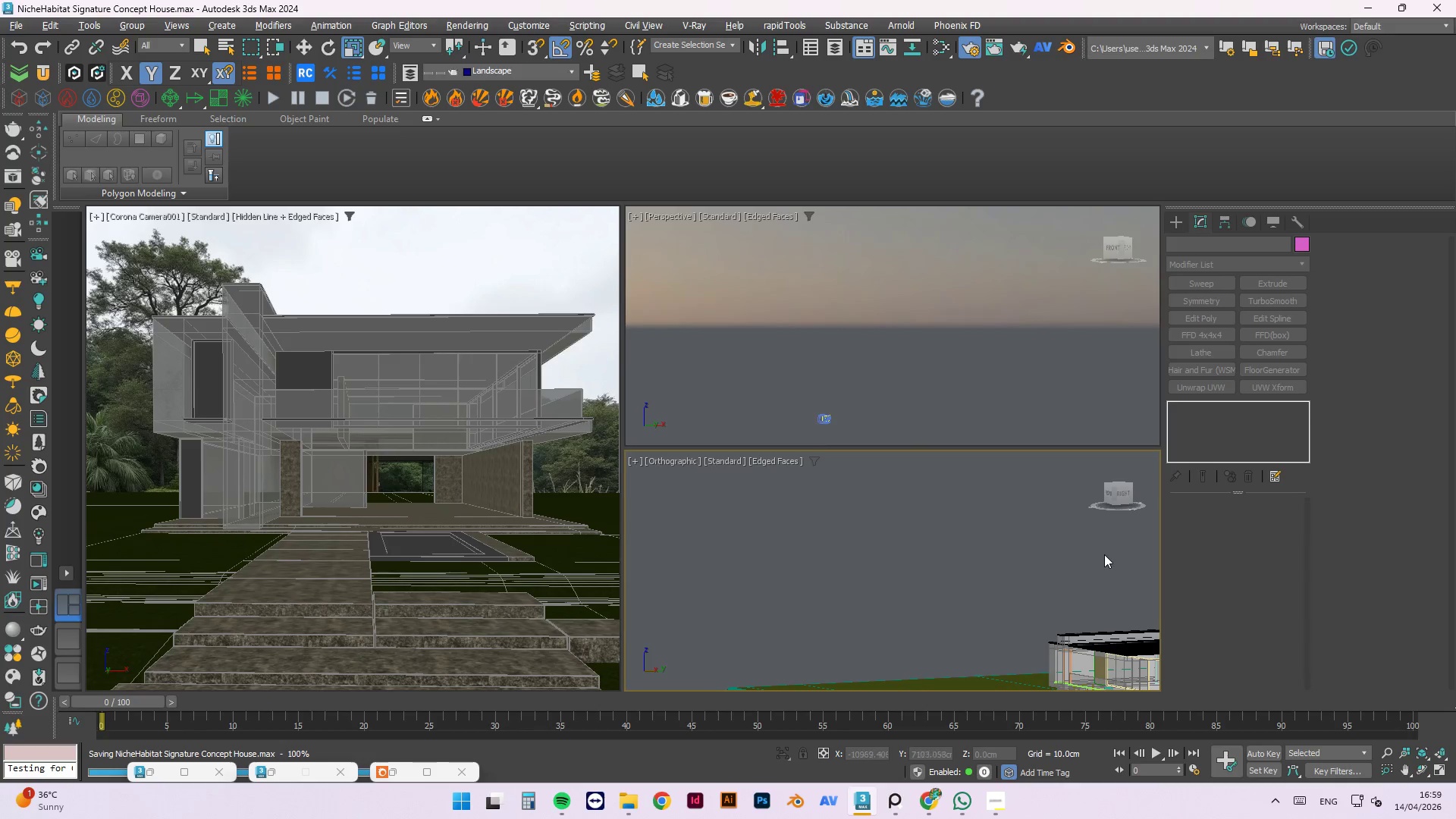 
scroll: coordinate [880, 526], scroll_direction: down, amount: 1.0
 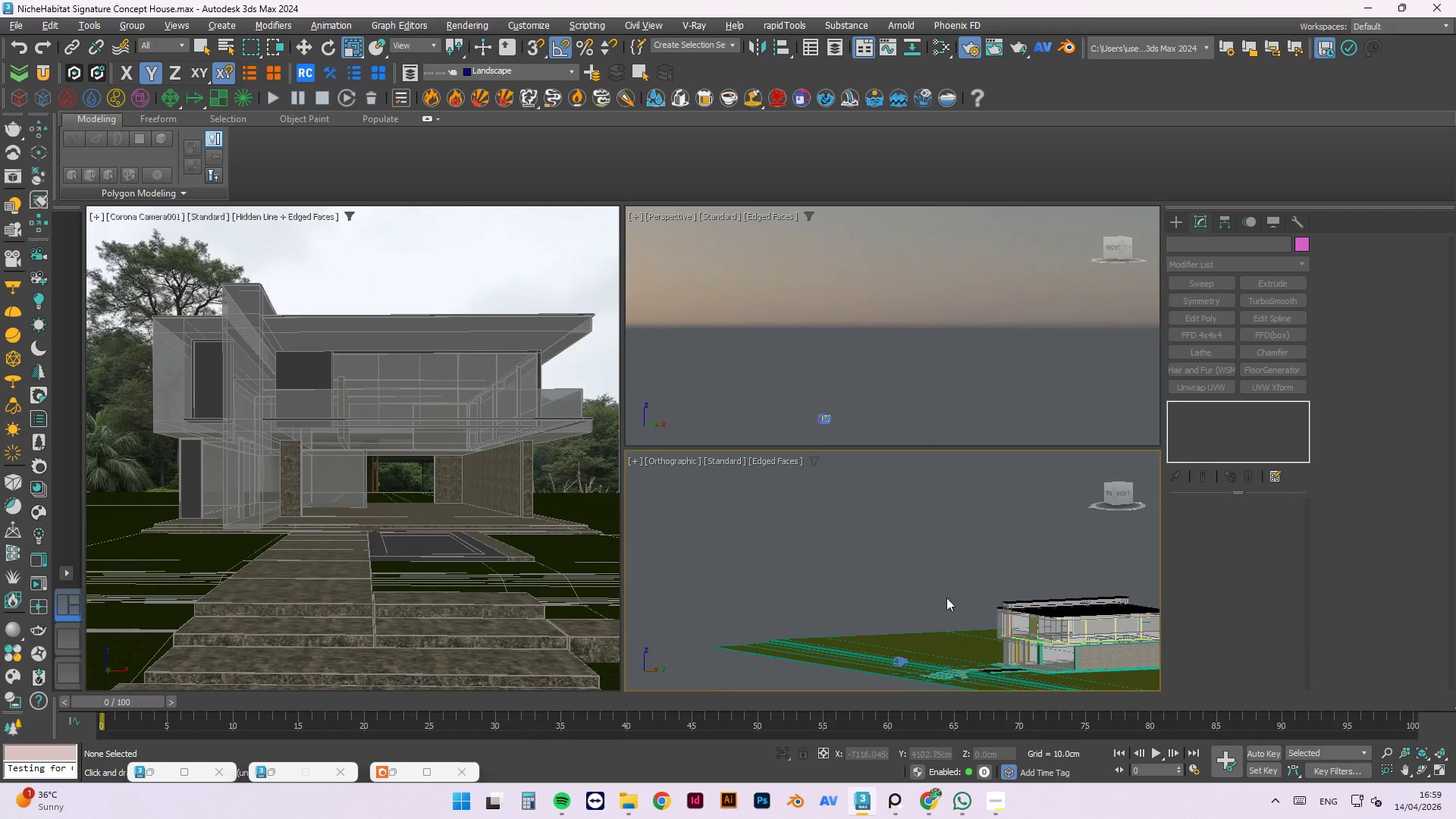 
scroll: coordinate [827, 521], scroll_direction: none, amount: 0.0
 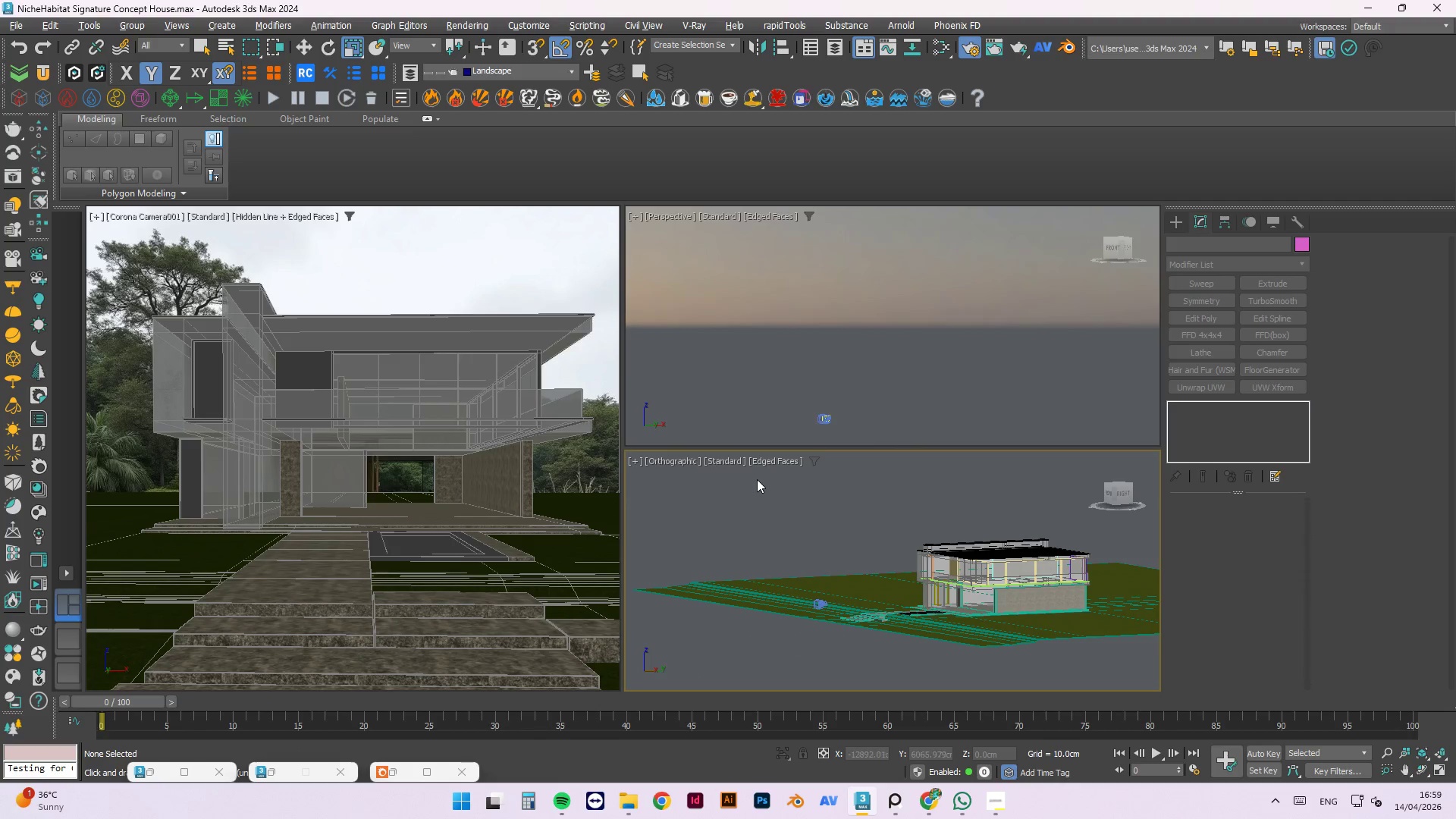 
hold_key(key=AltLeft, duration=0.7)
 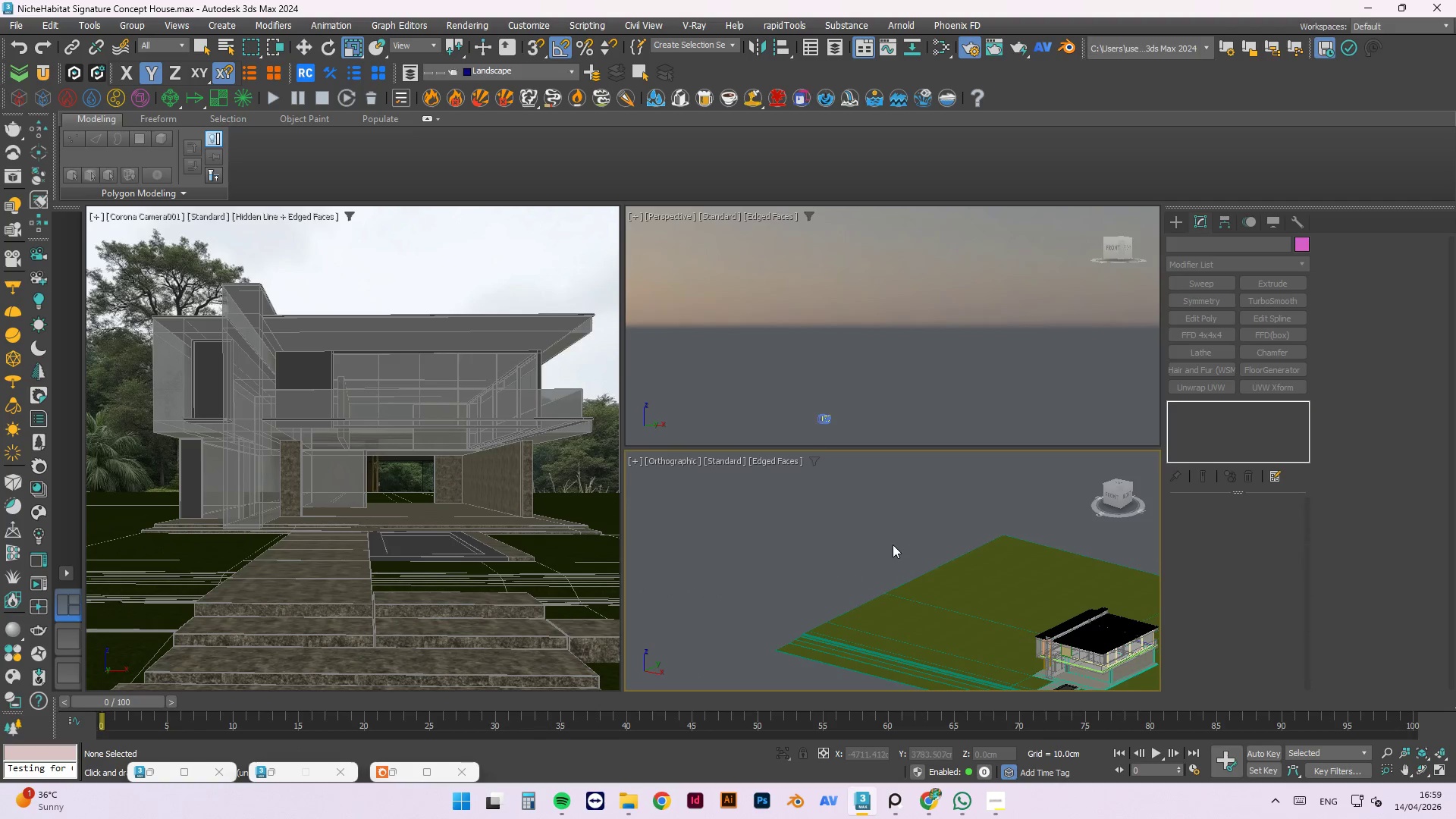 
scroll: coordinate [893, 544], scroll_direction: down, amount: 3.0
 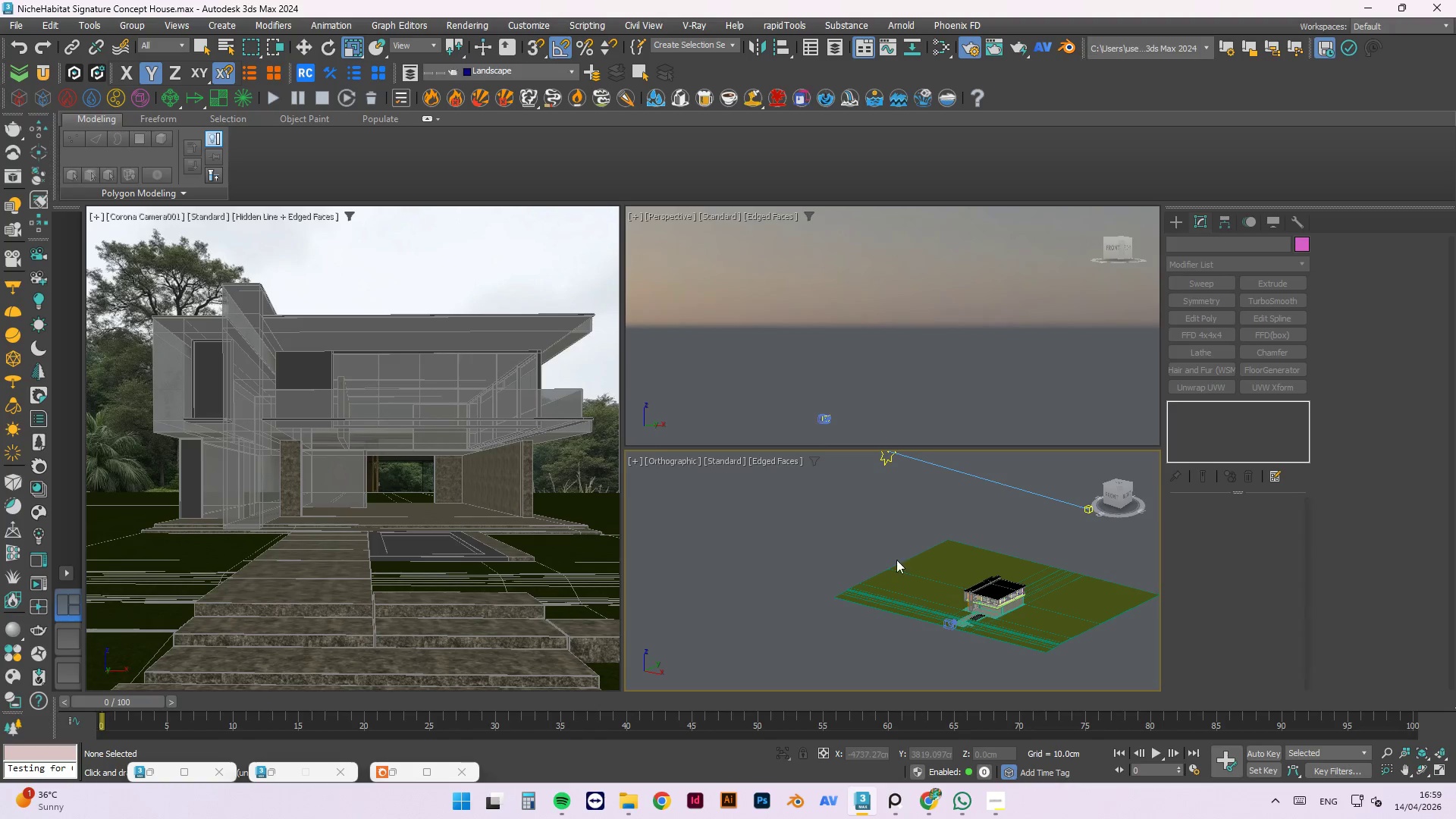 
scroll: coordinate [870, 571], scroll_direction: up, amount: 9.0
 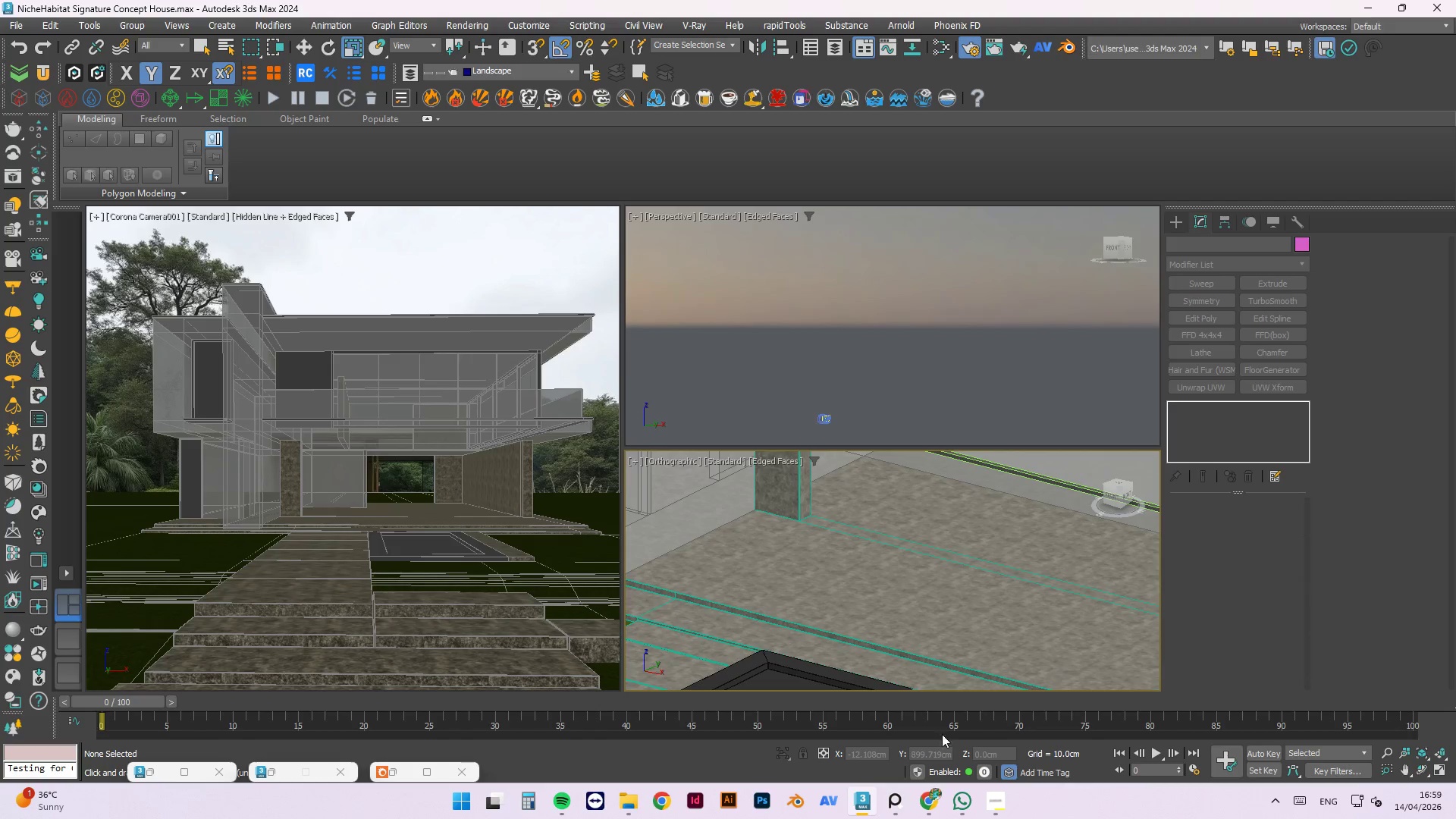 
left_click([893, 806])
 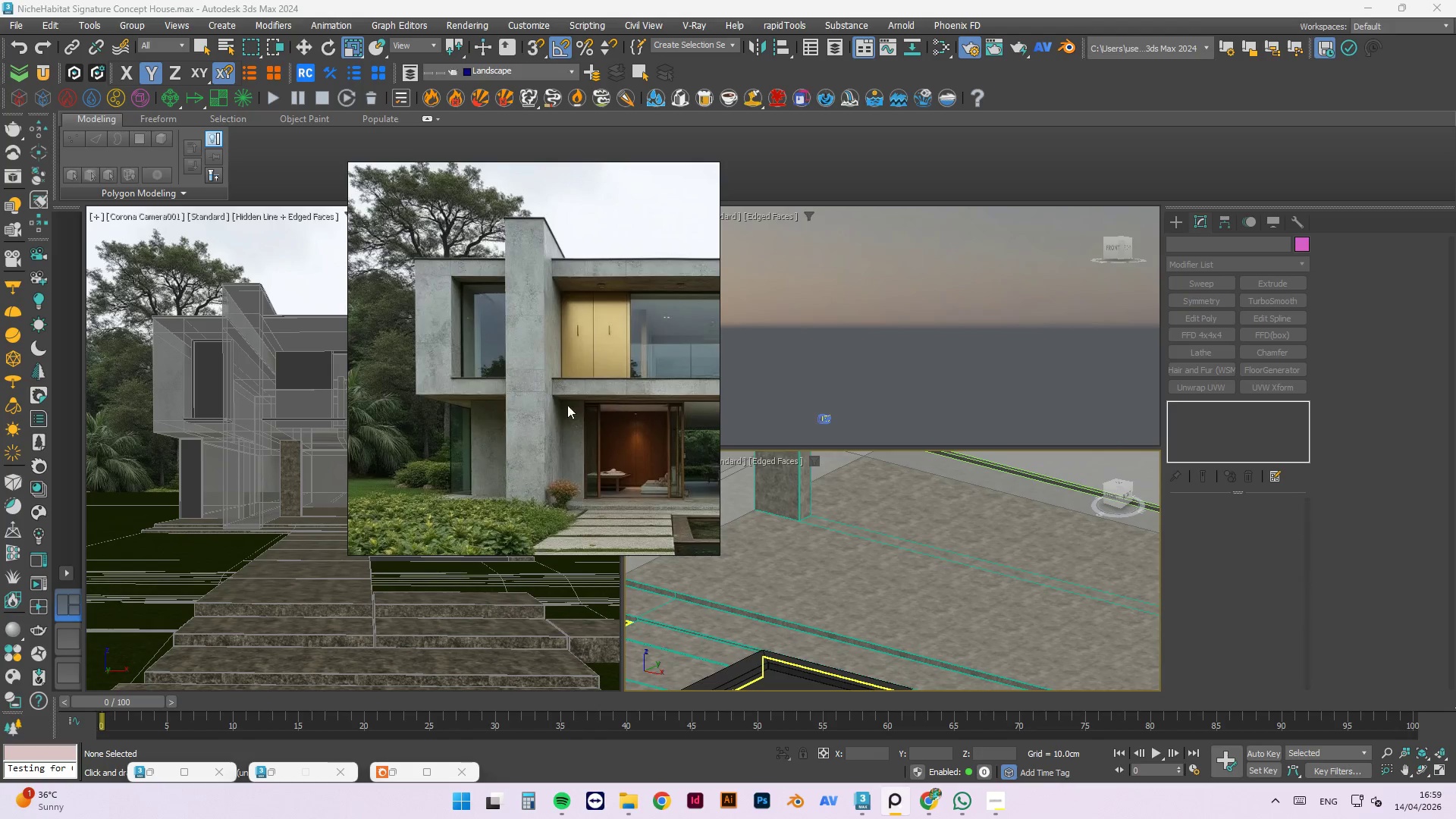 
scroll: coordinate [560, 477], scroll_direction: up, amount: 11.0
 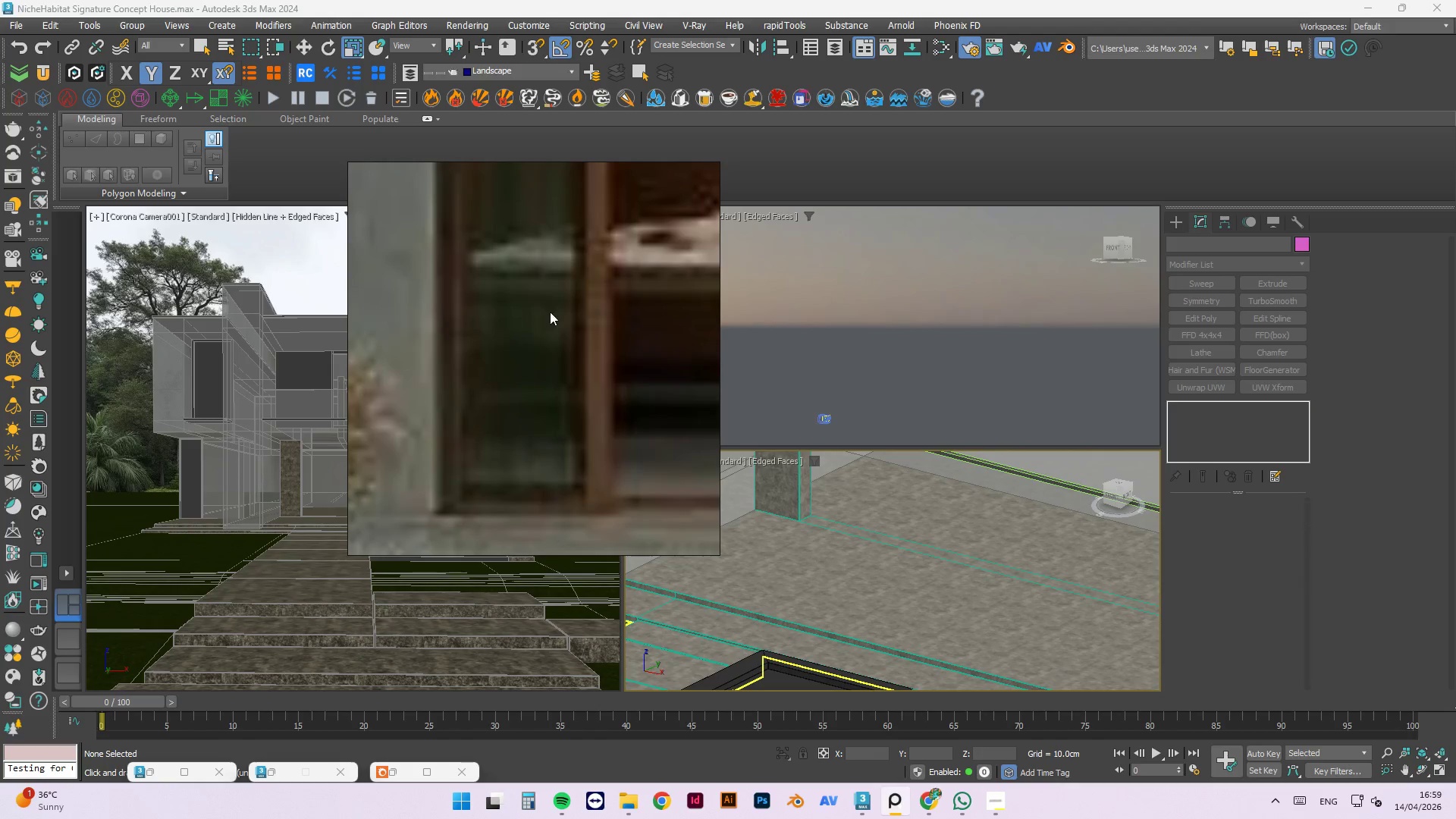 
scroll: coordinate [500, 401], scroll_direction: down, amount: 9.0
 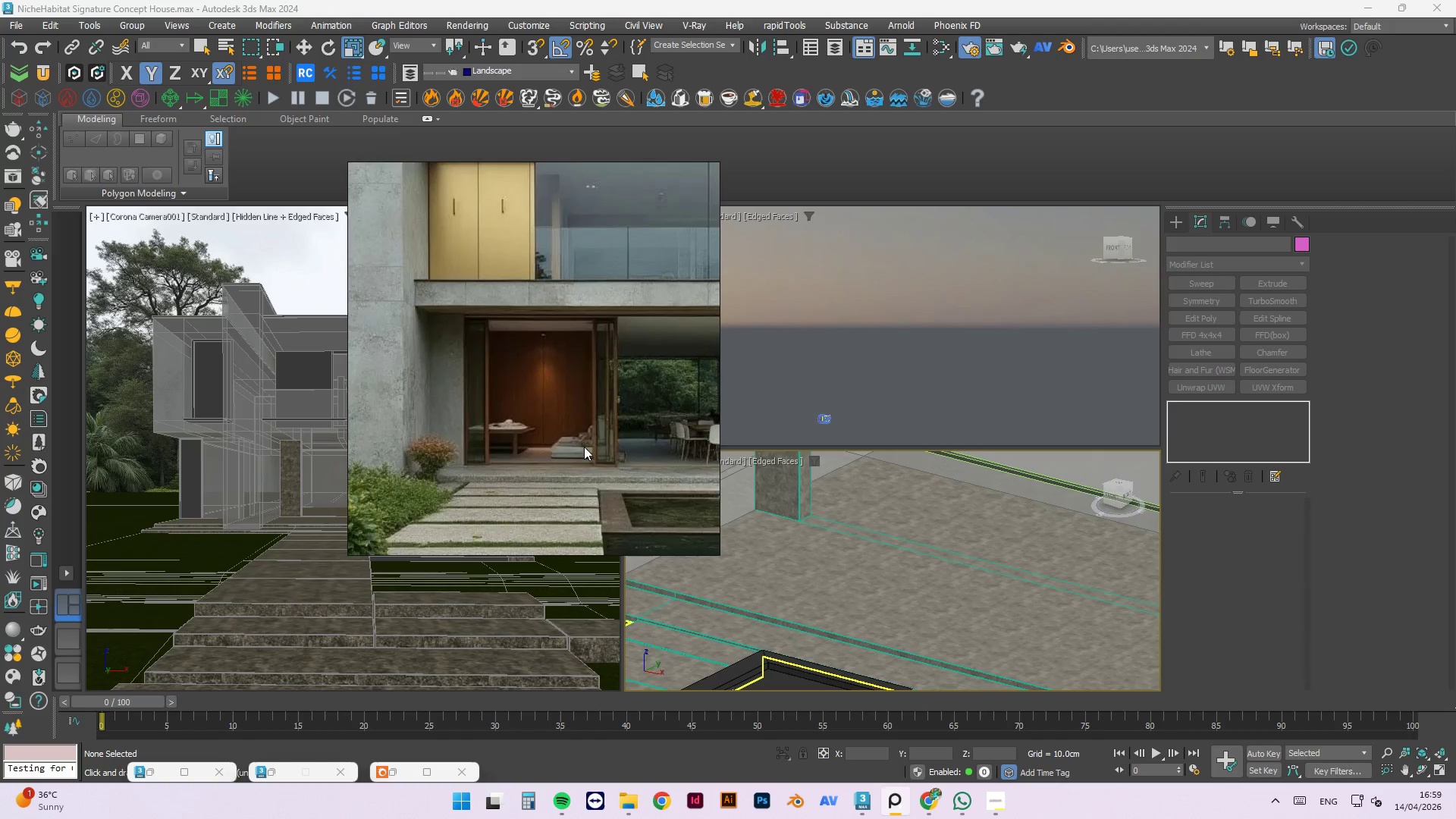 
scroll: coordinate [610, 463], scroll_direction: up, amount: 2.0
 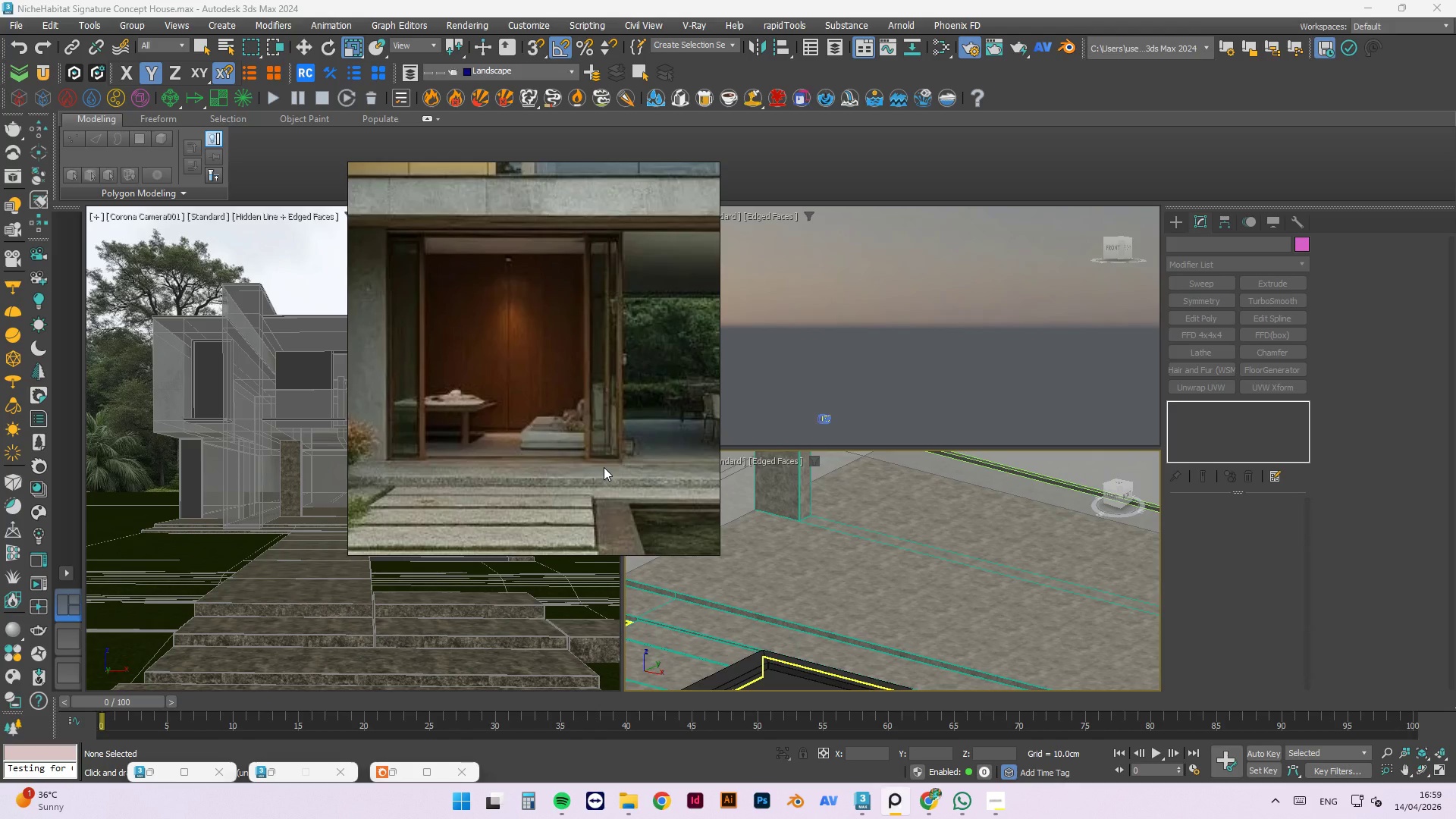 
scroll: coordinate [482, 388], scroll_direction: down, amount: 5.0
 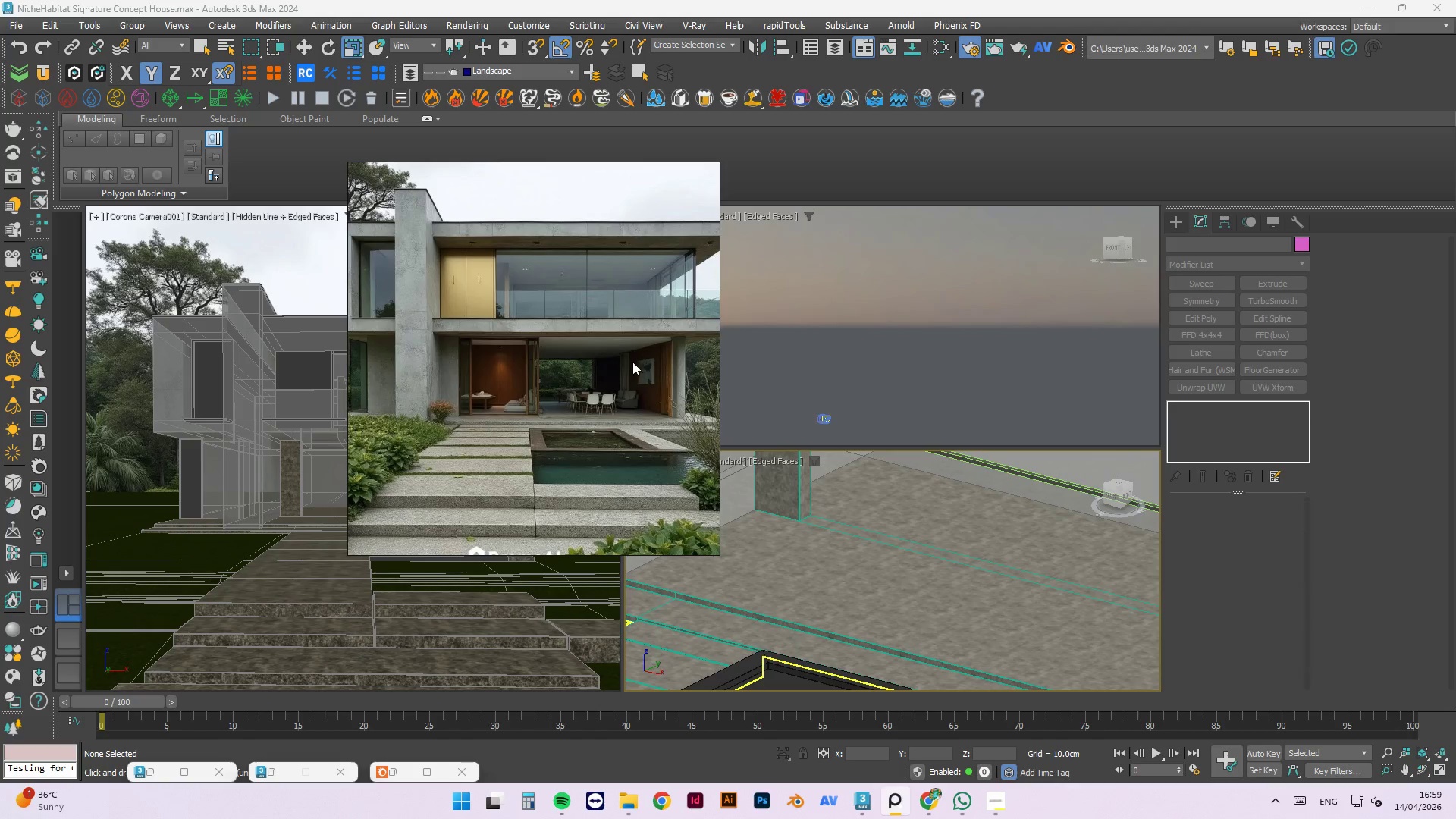 
scroll: coordinate [672, 480], scroll_direction: up, amount: 8.0
 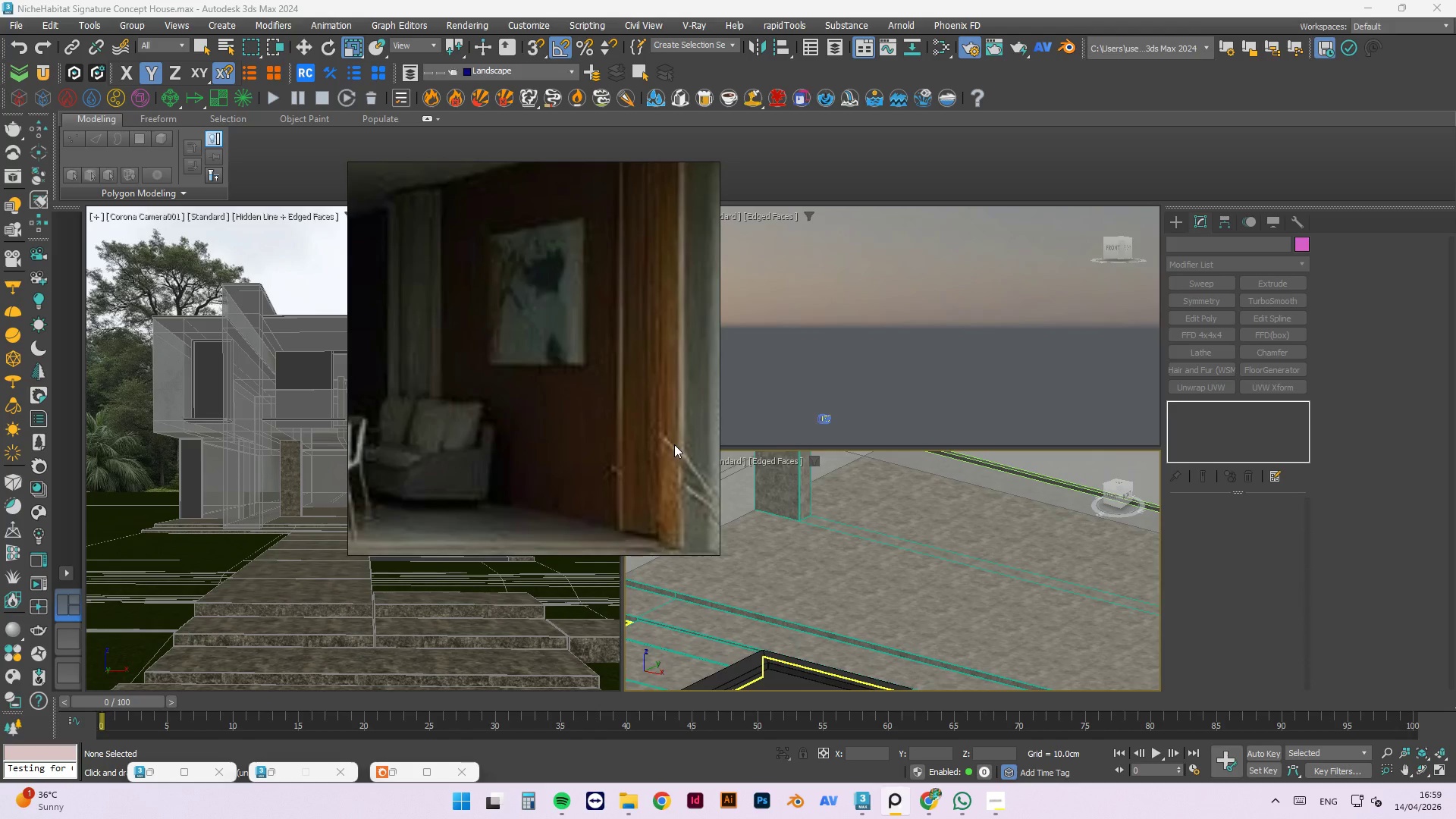 
scroll: coordinate [669, 444], scroll_direction: down, amount: 5.0
 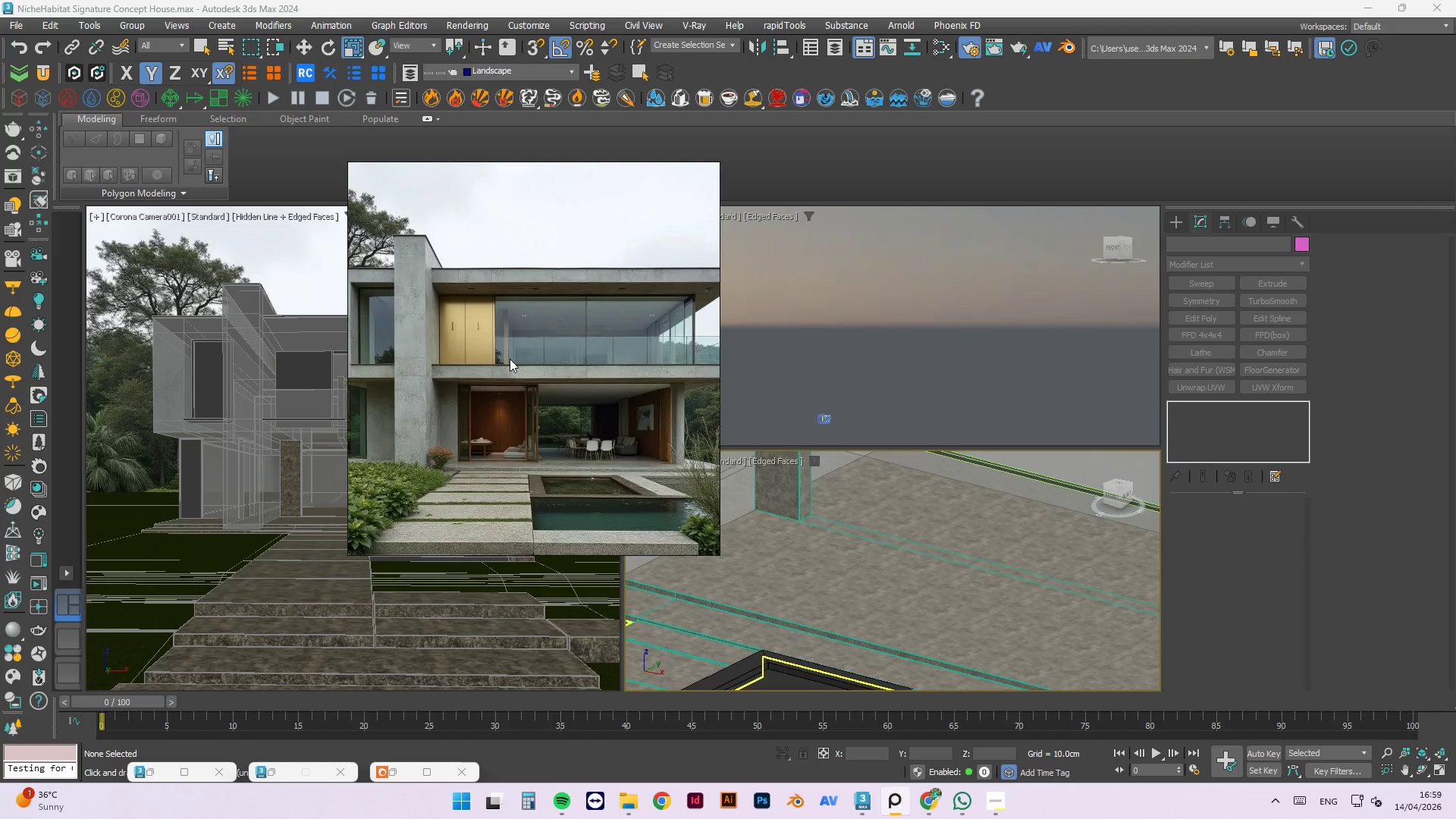 
scroll: coordinate [613, 422], scroll_direction: up, amount: 8.0
 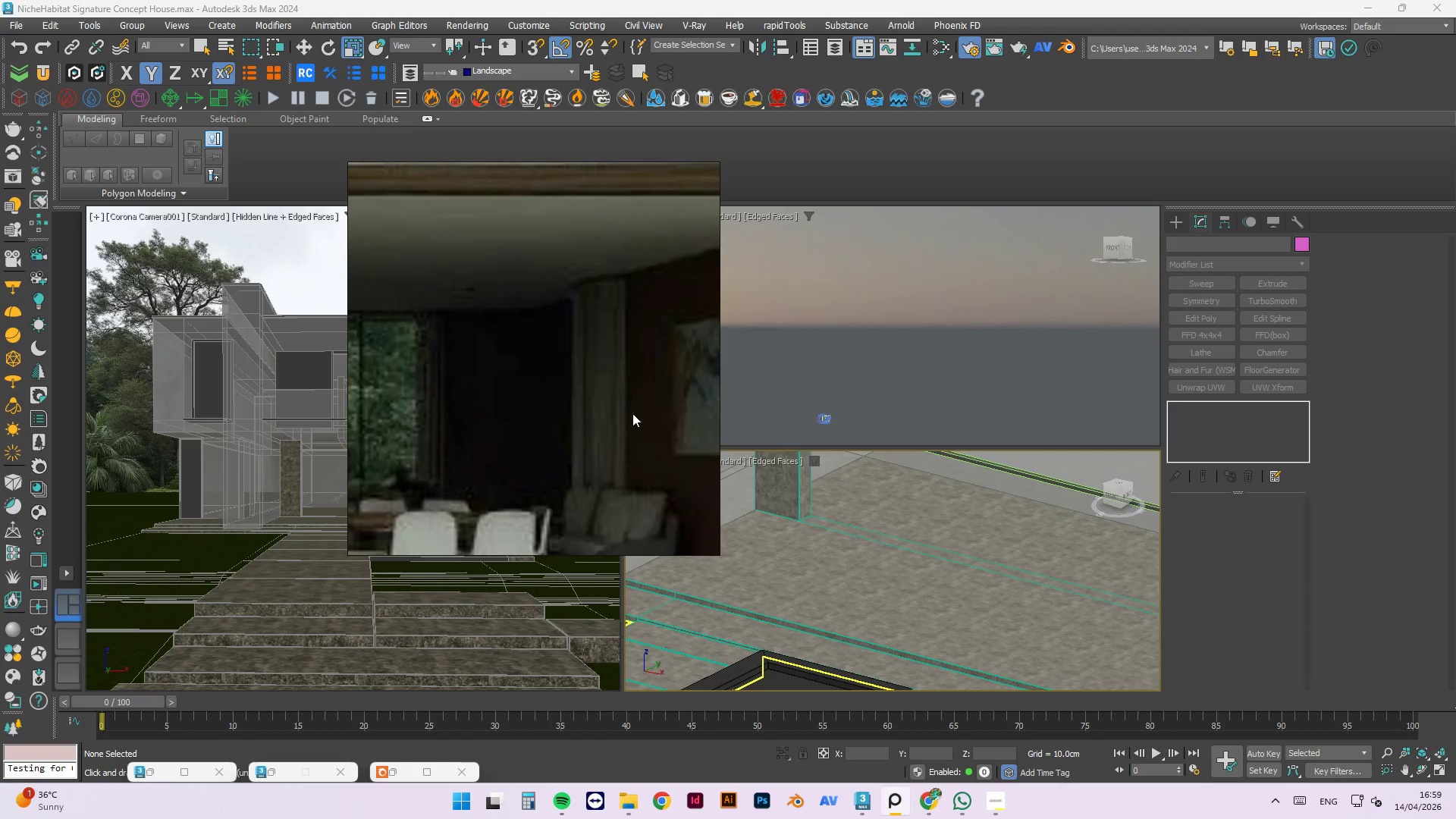 
scroll: coordinate [636, 387], scroll_direction: down, amount: 3.0
 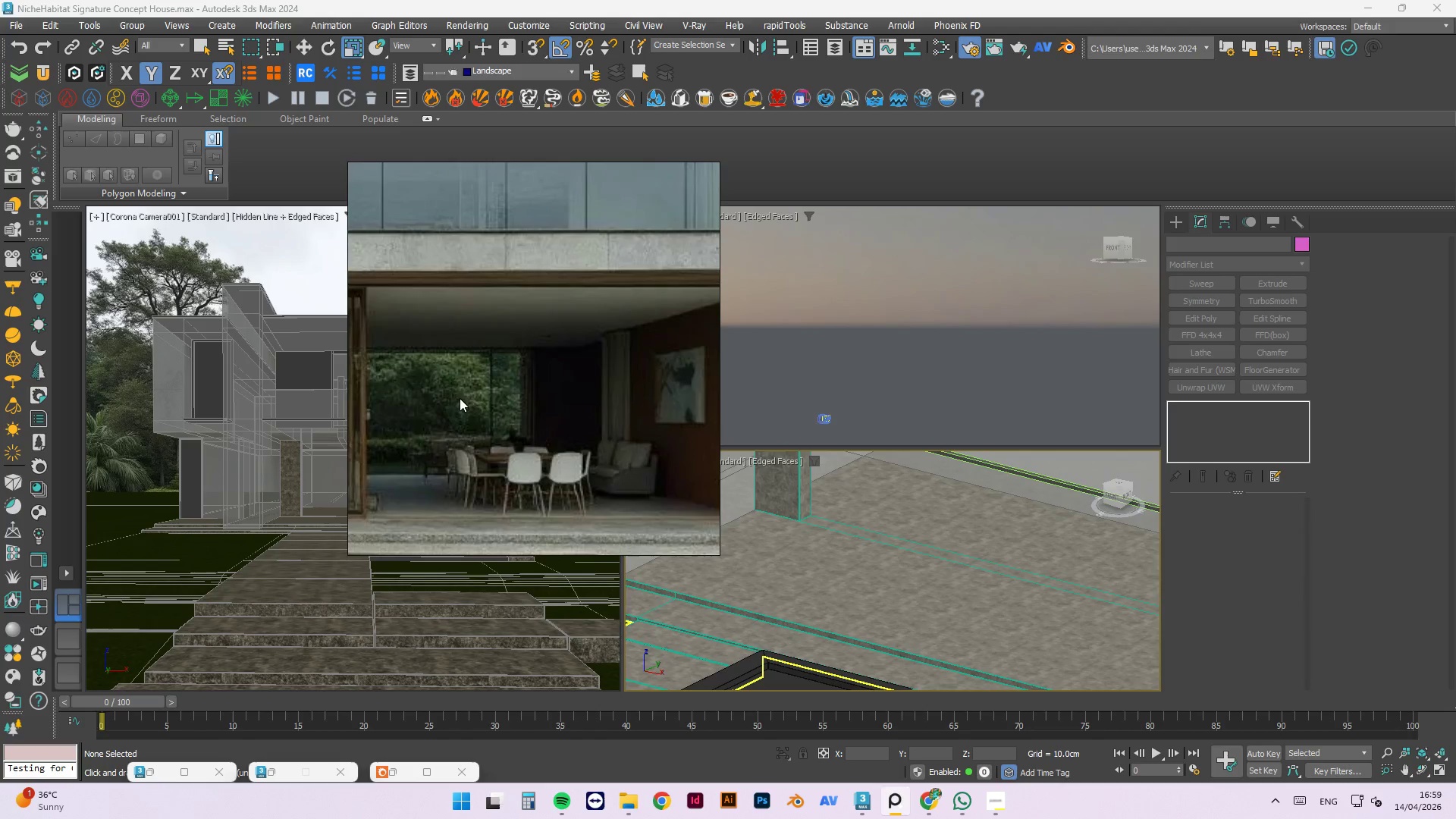 
scroll: coordinate [506, 397], scroll_direction: up, amount: 2.0
 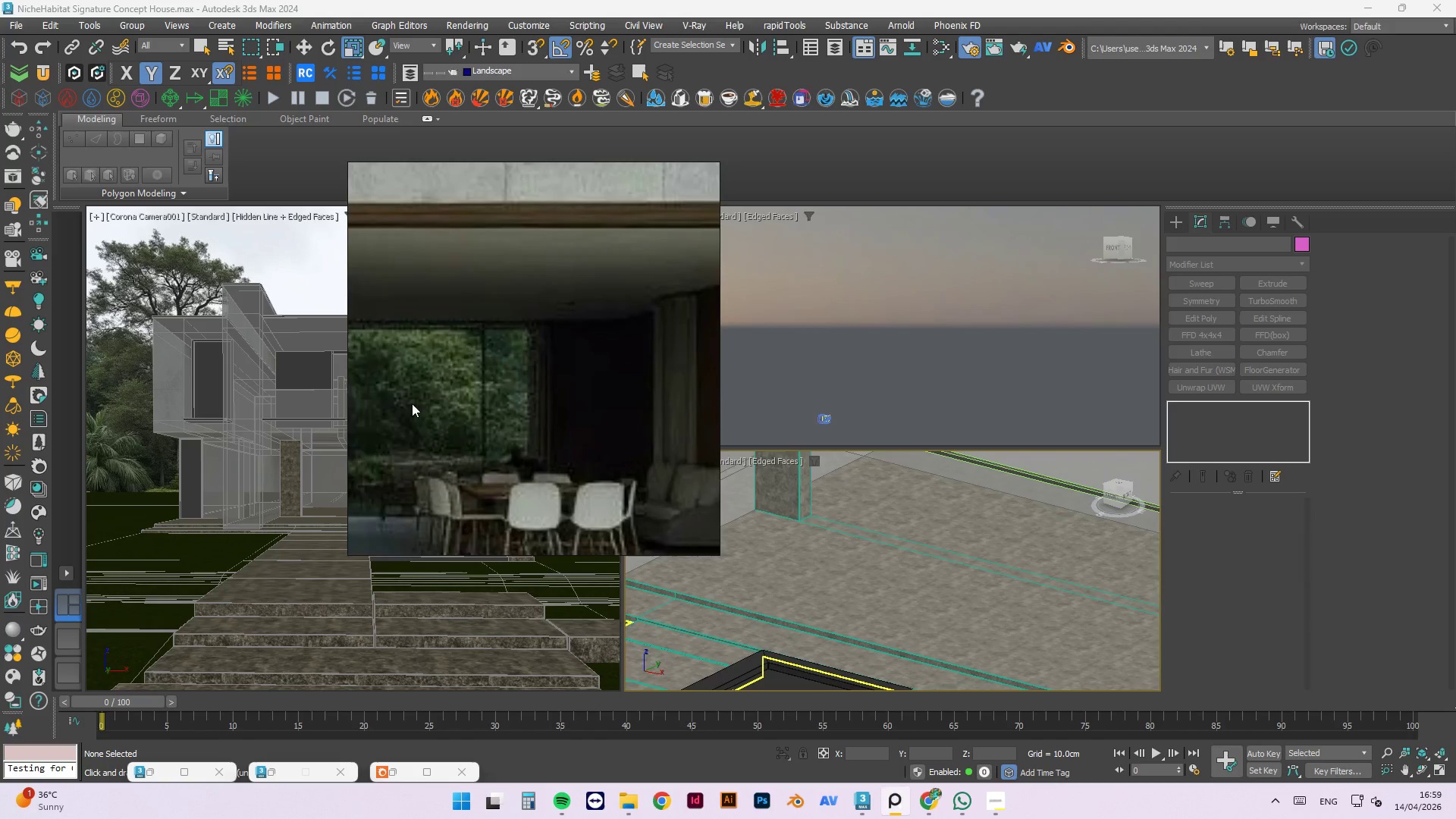 
hold_key(key=AltLeft, duration=1.5)
 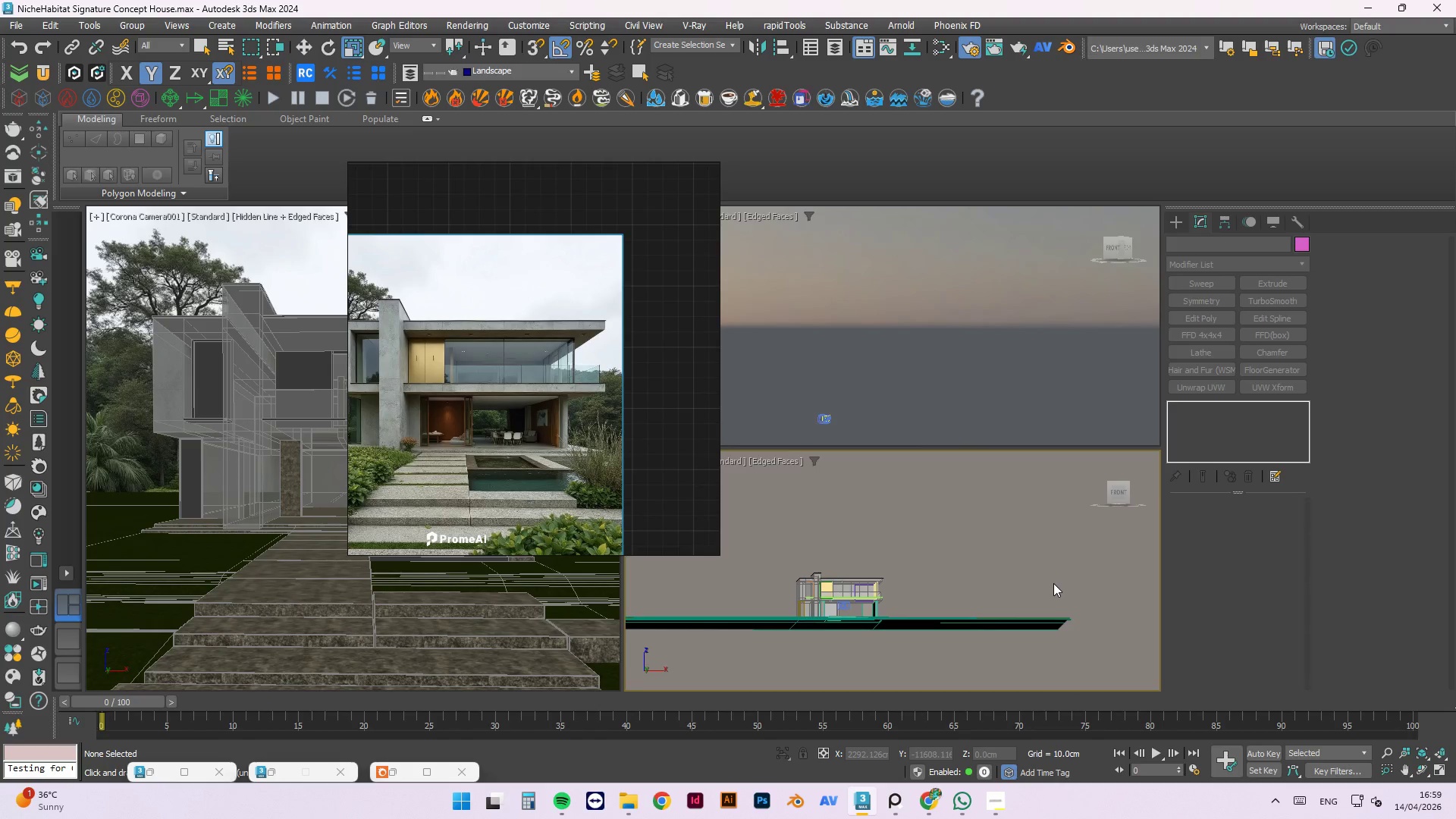 
scroll: coordinate [854, 612], scroll_direction: down, amount: 16.0
 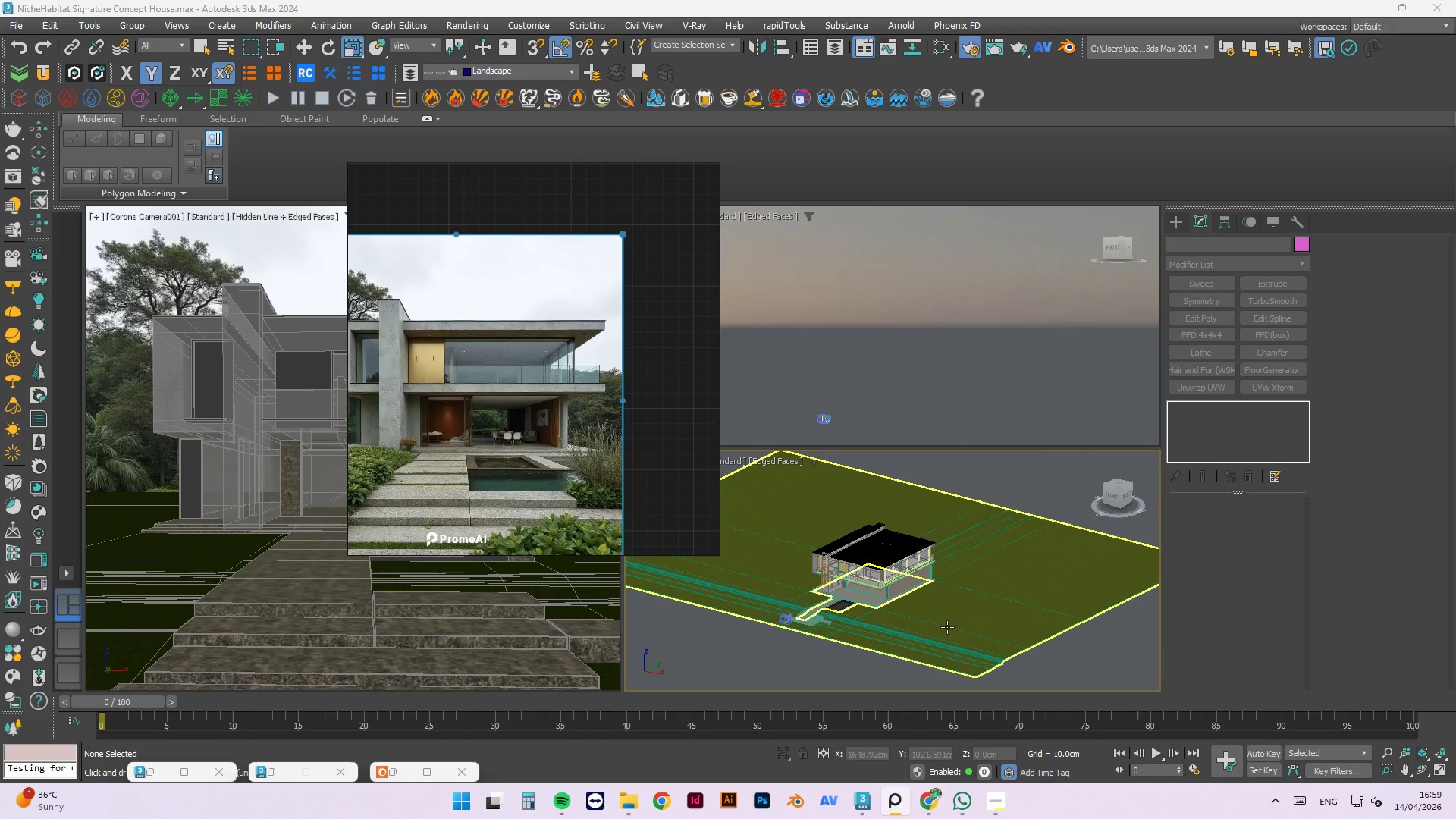 
wait(7.17)
 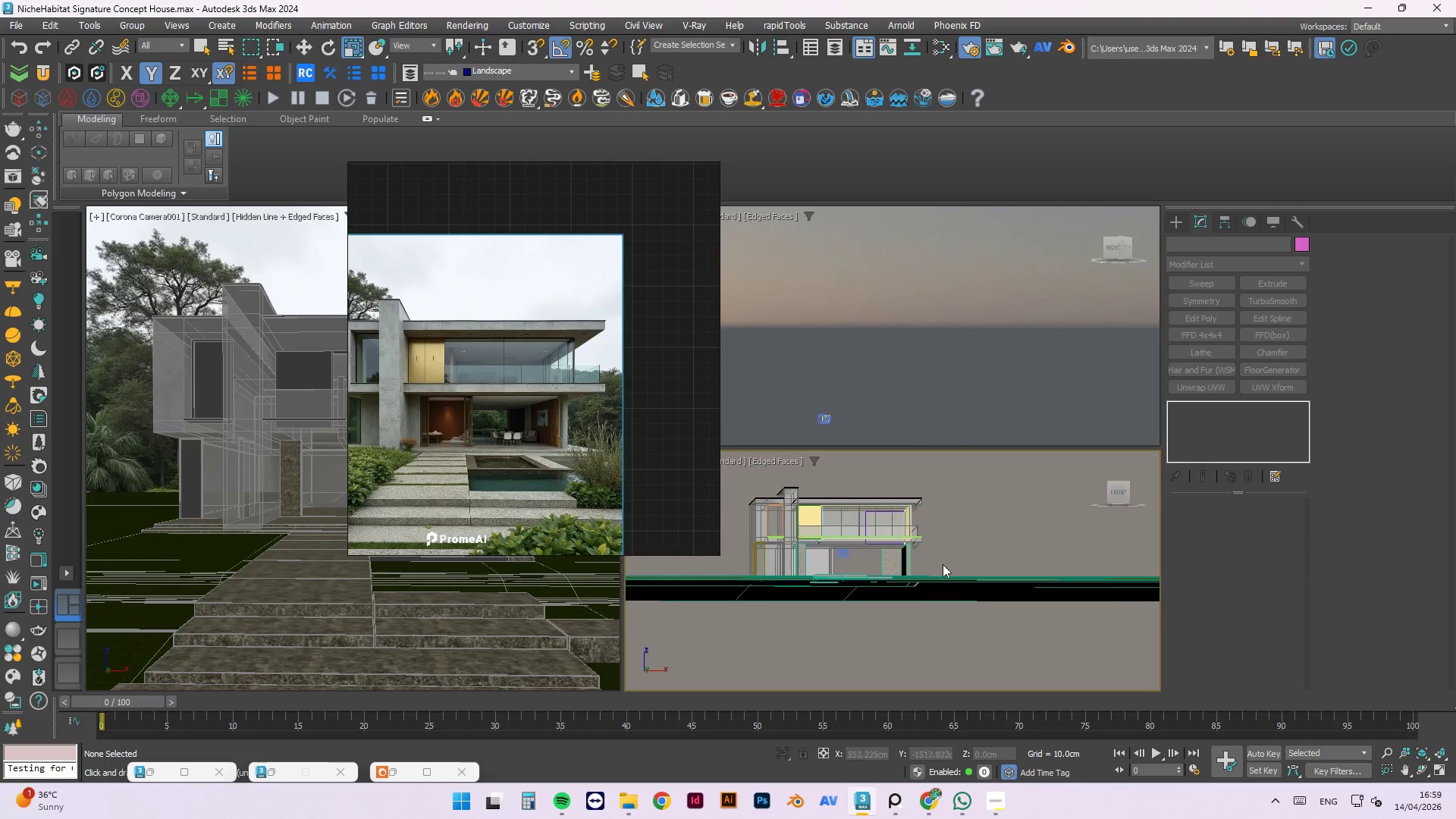 
hold_key(key=AltLeft, duration=0.67)
 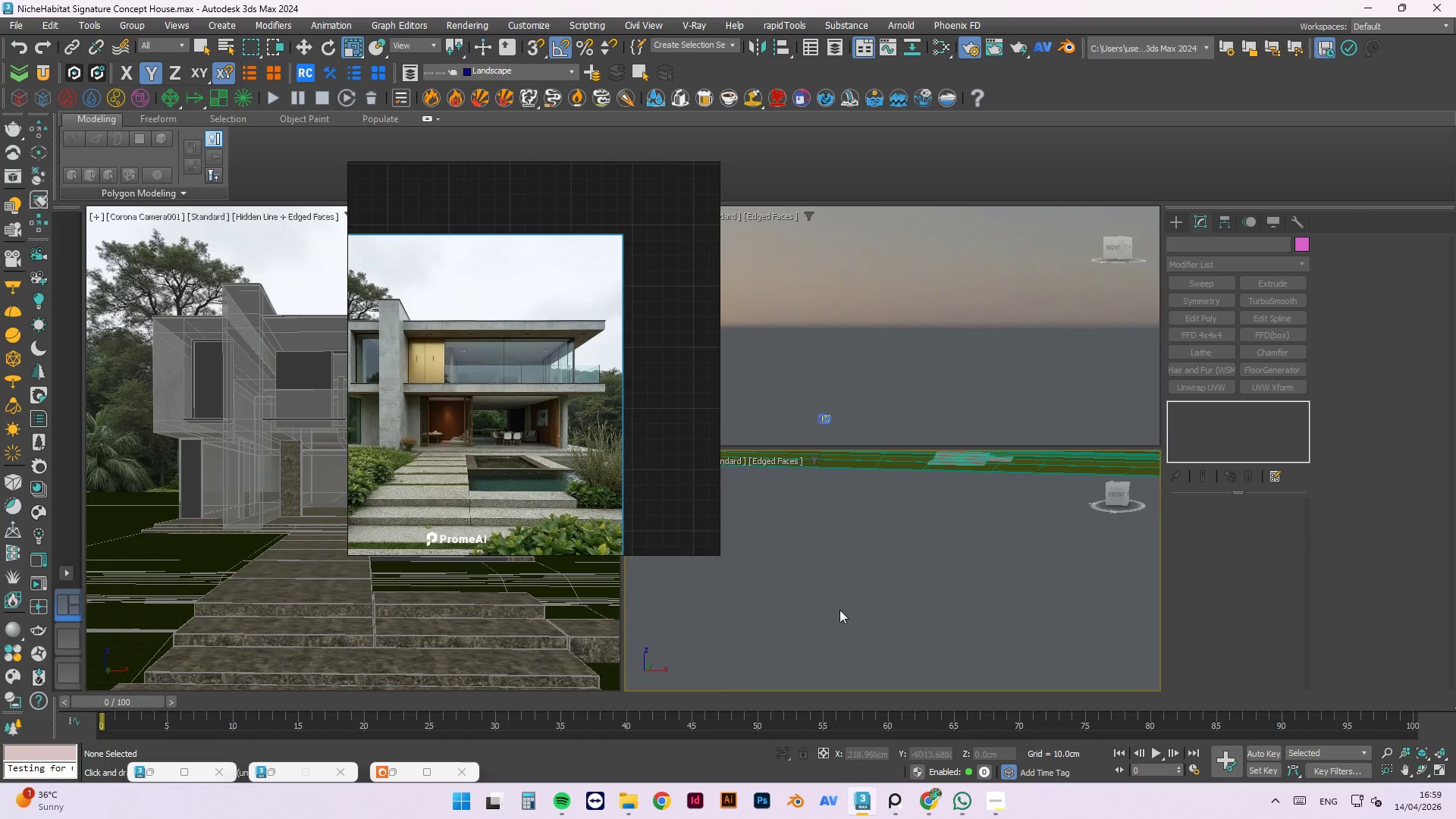 
scroll: coordinate [882, 541], scroll_direction: up, amount: 2.0
 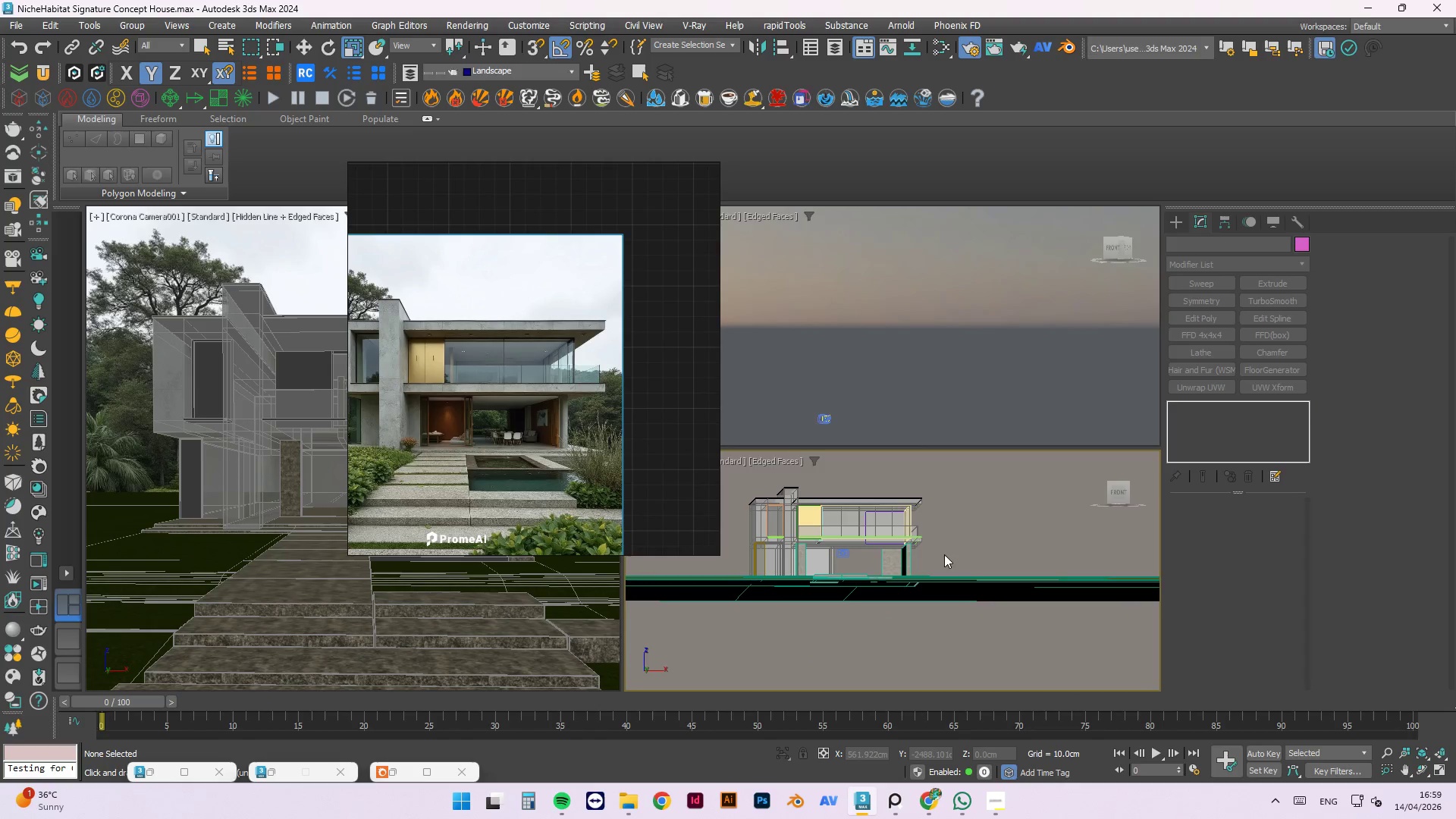 
scroll: coordinate [912, 507], scroll_direction: down, amount: 1.0
 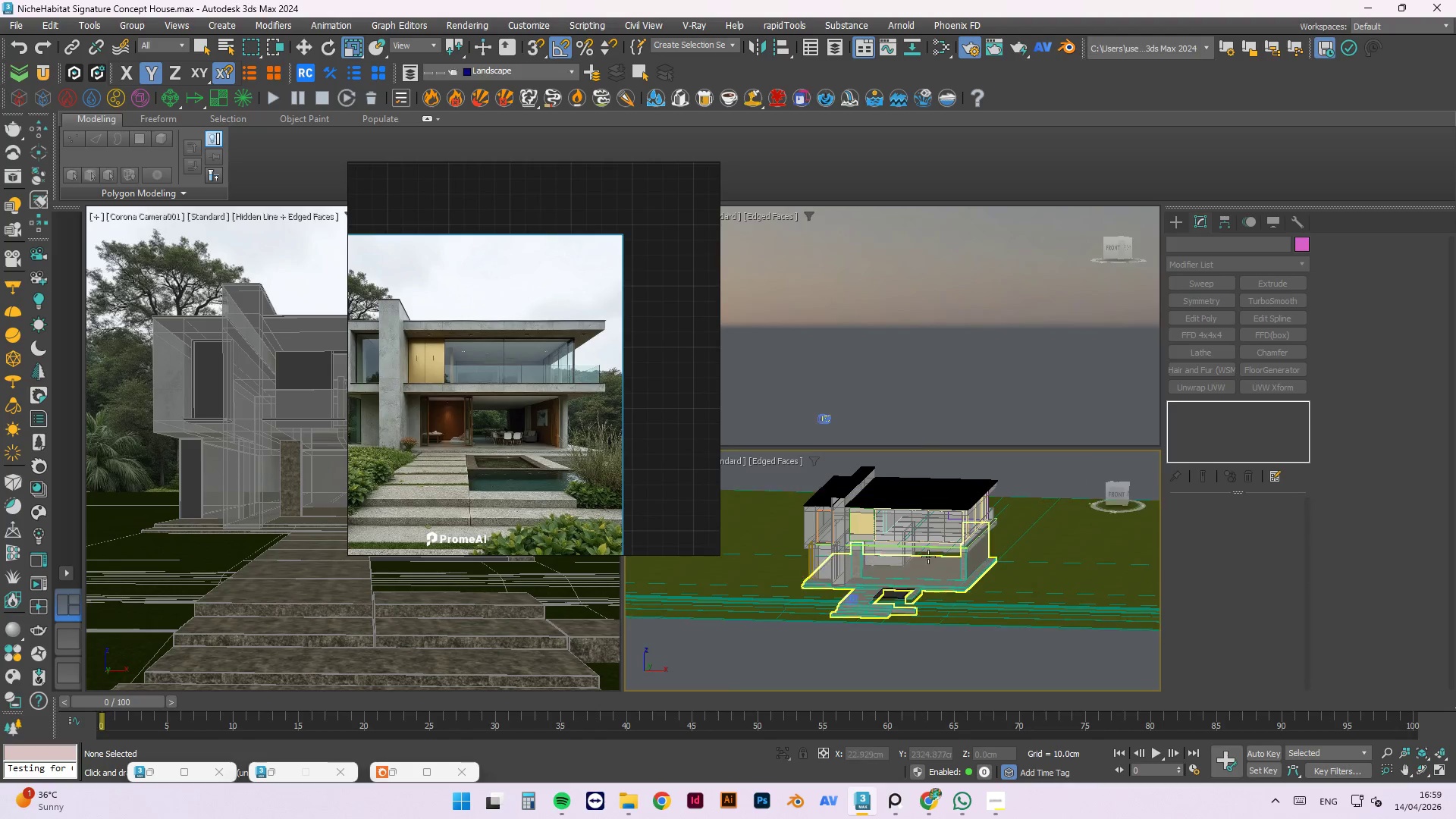 
hold_key(key=AltLeft, duration=0.75)
 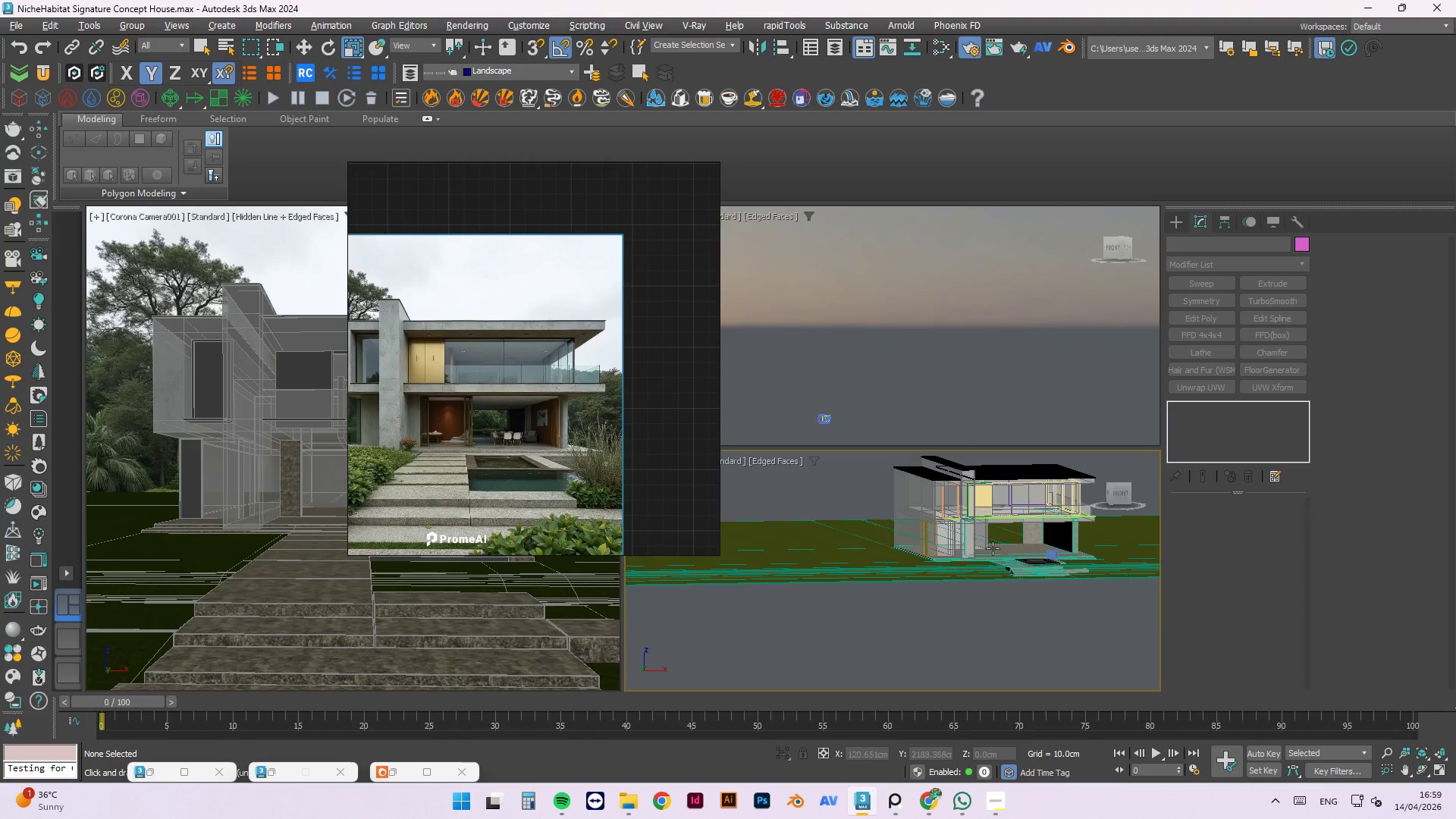 
scroll: coordinate [587, 413], scroll_direction: up, amount: 10.0
 